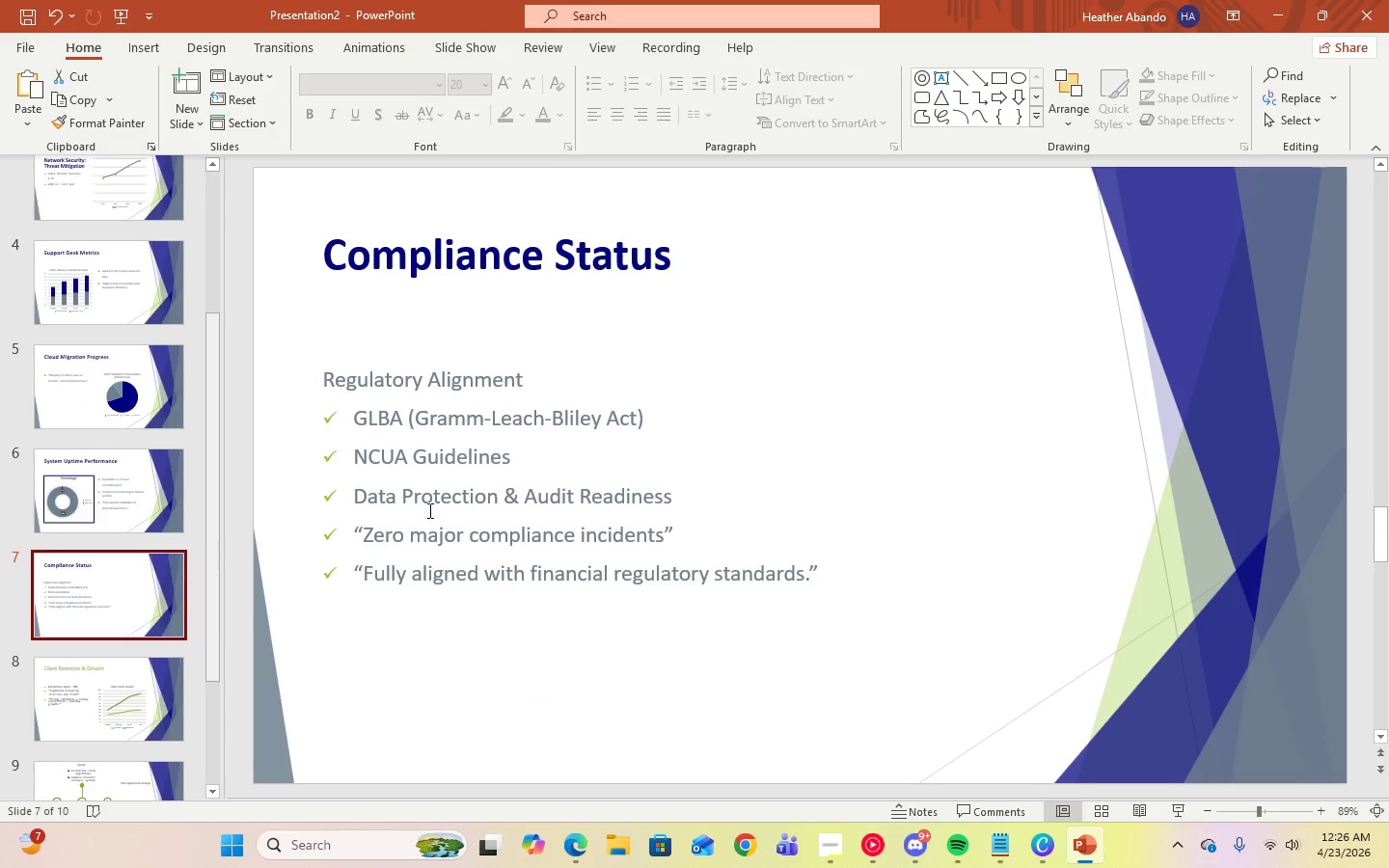 
left_click([431, 512])
 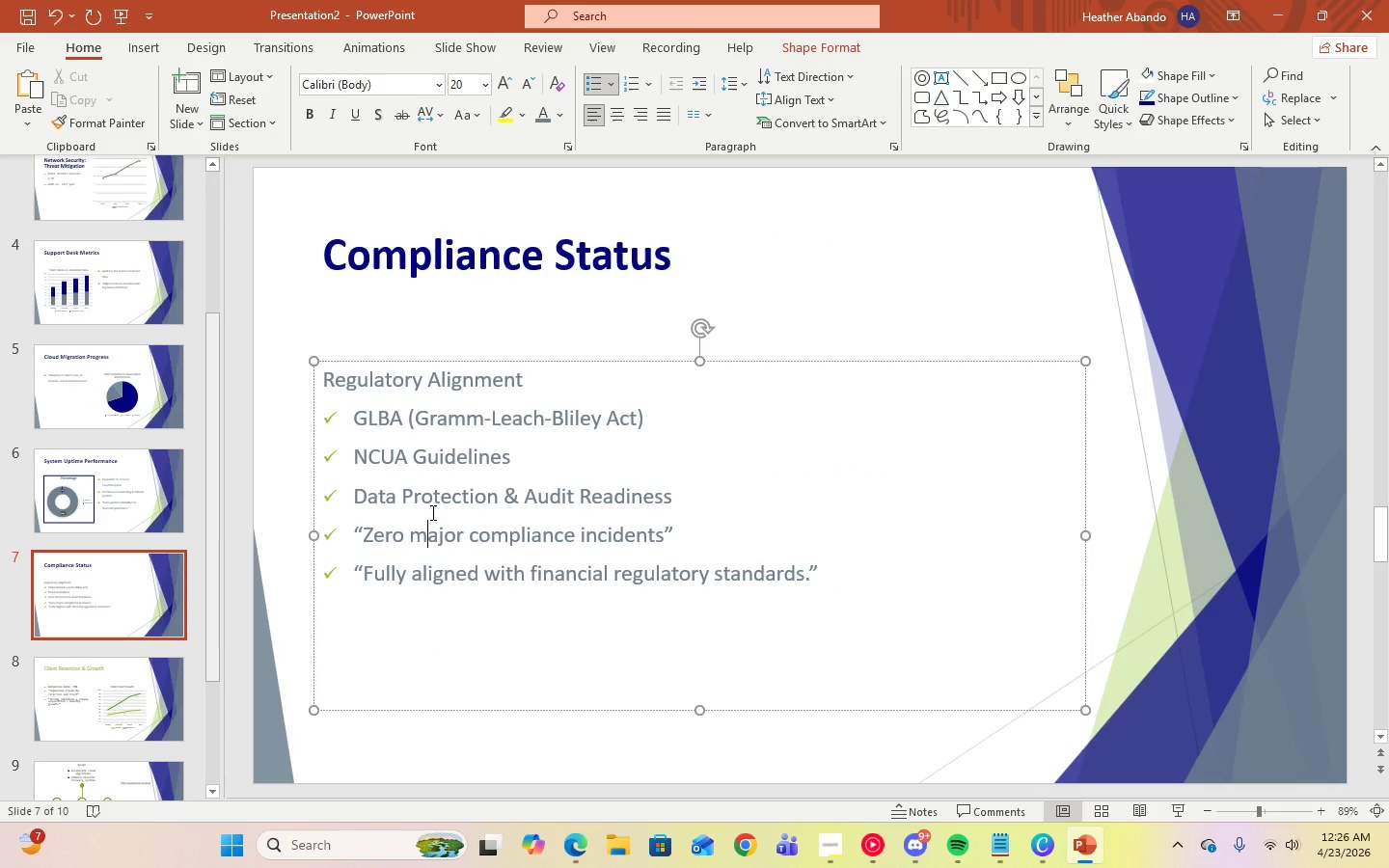 
key(Control+A)
 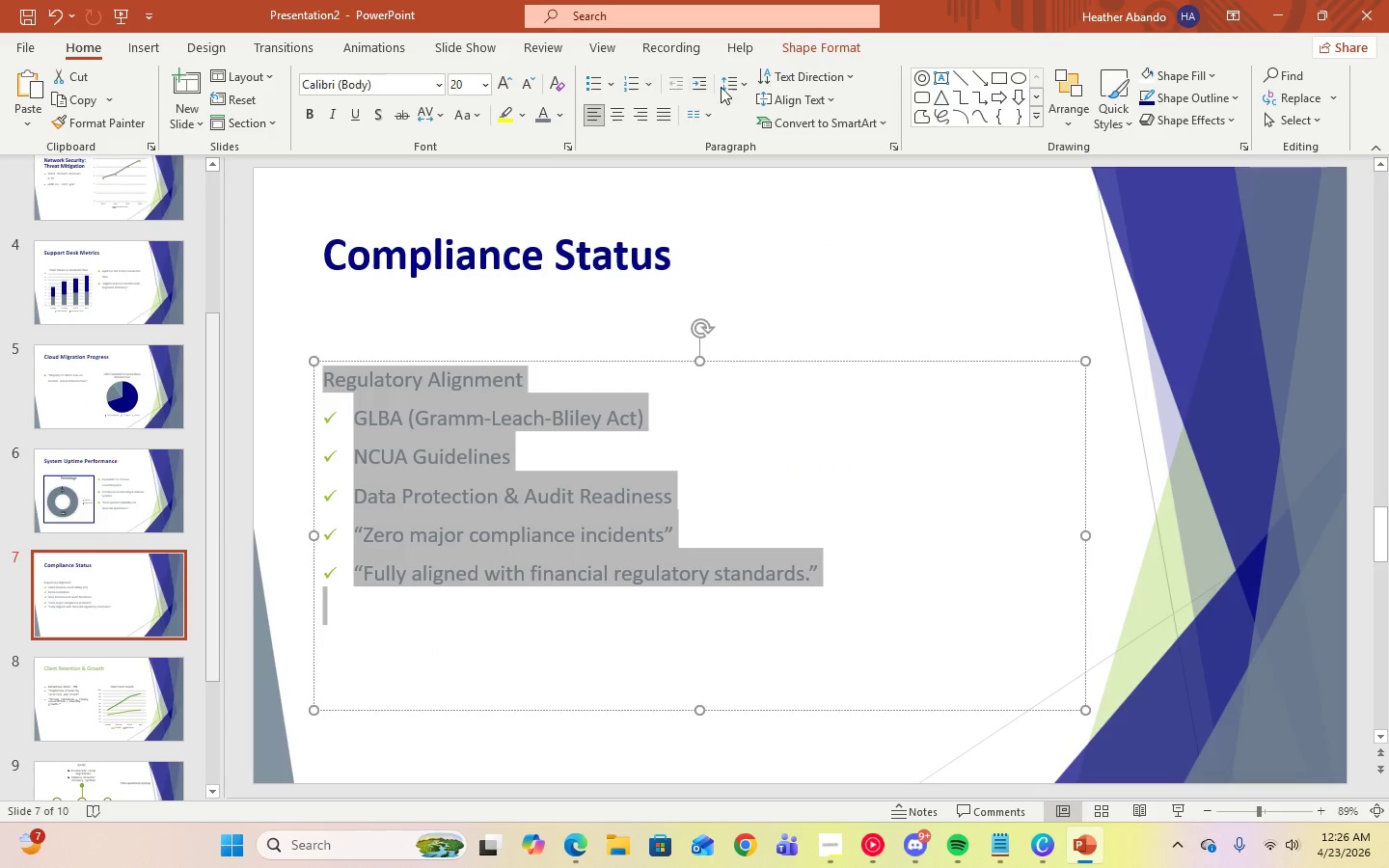 
left_click([722, 88])
 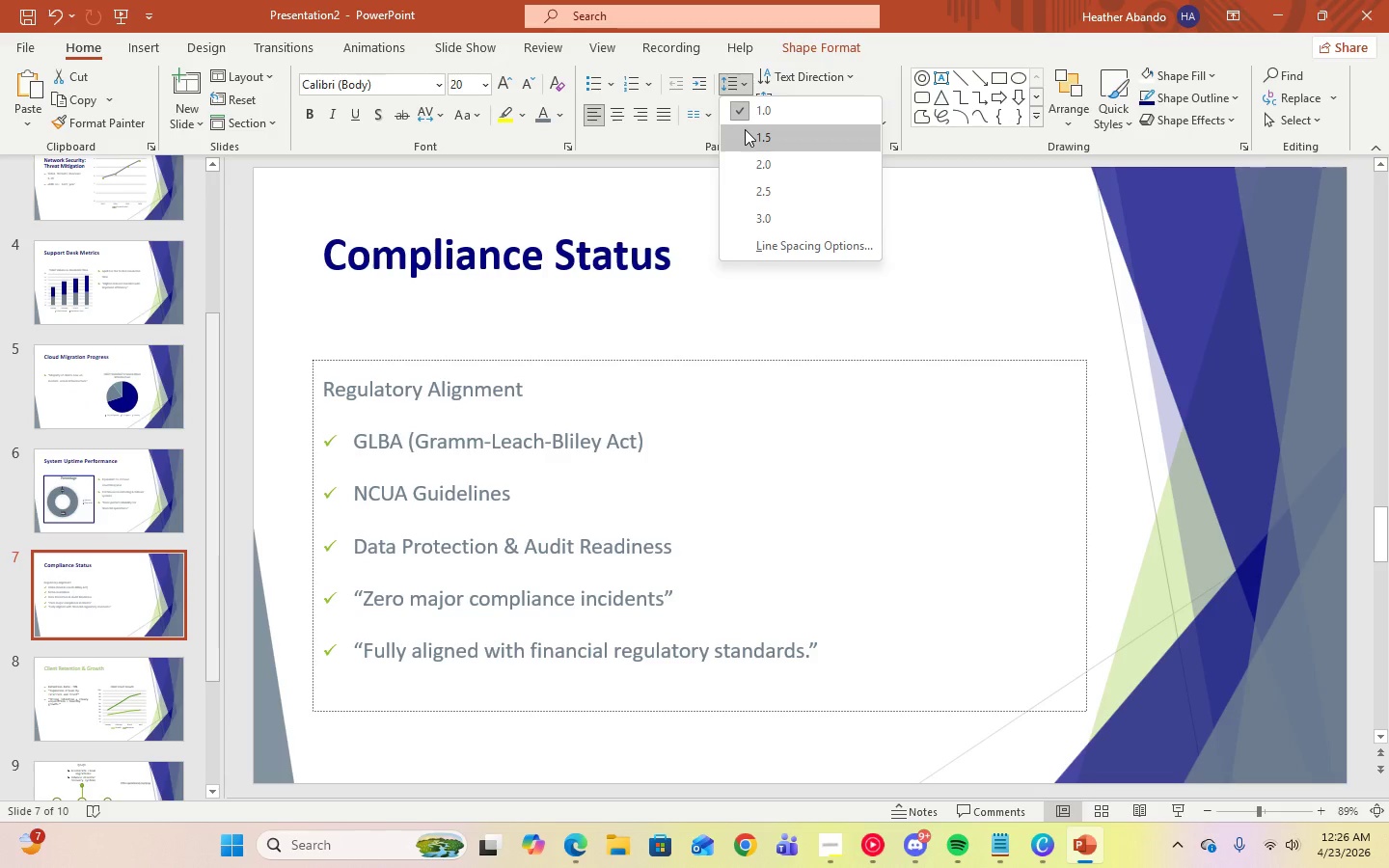 
left_click([745, 129])
 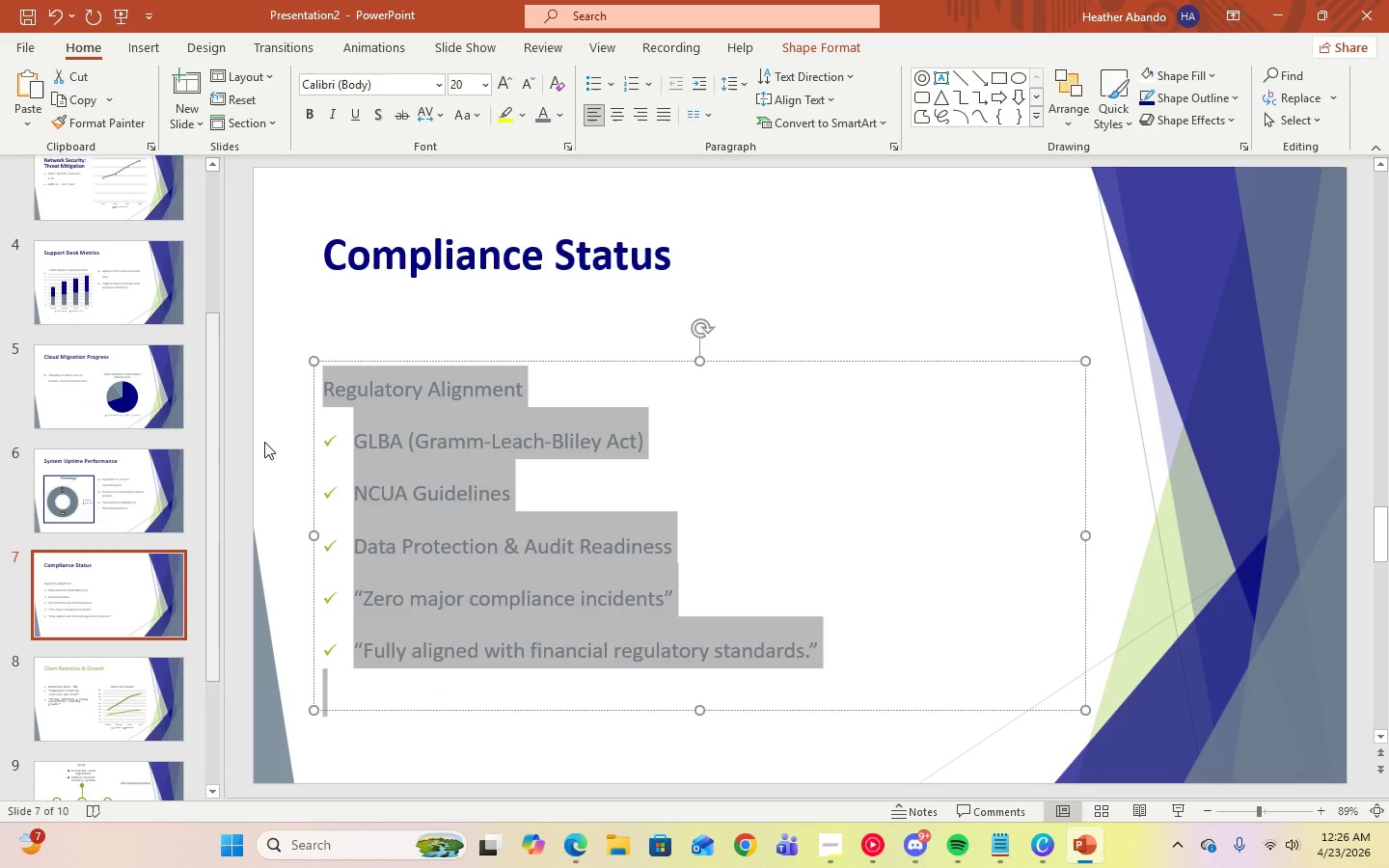 
scroll: coordinate [40, 614], scroll_direction: down, amount: 3.0
 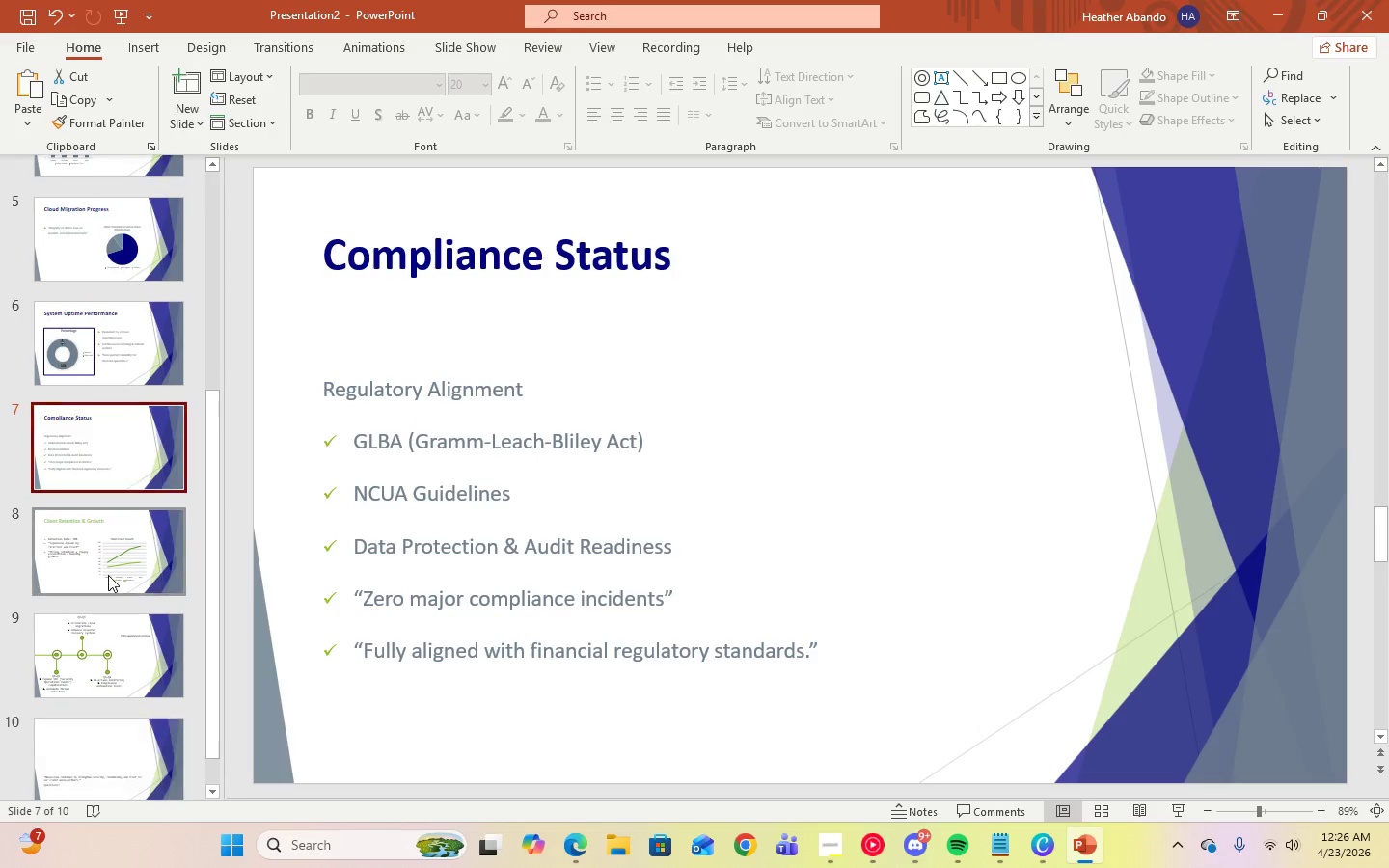 
left_click([109, 572])
 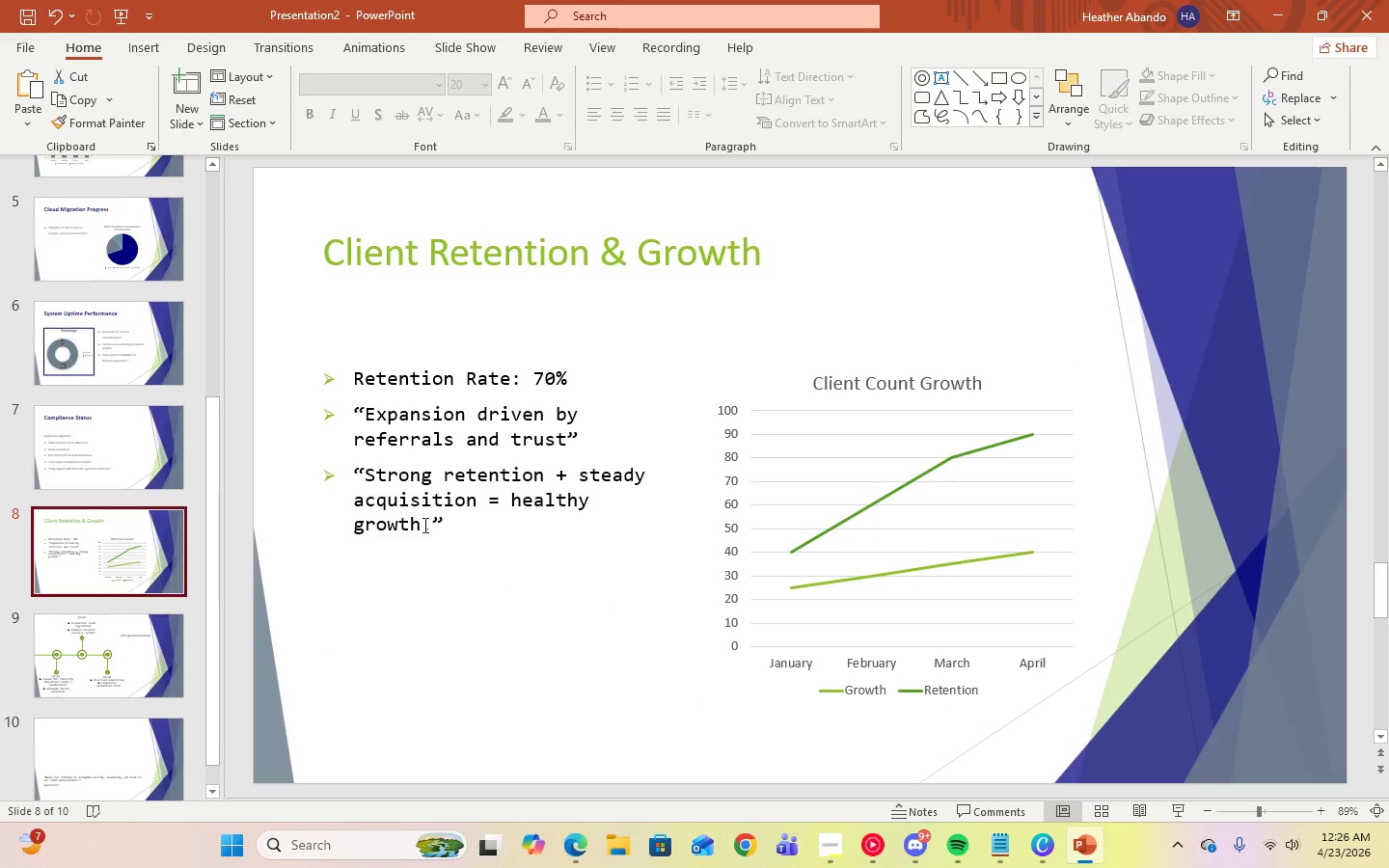 
left_click([427, 527])
 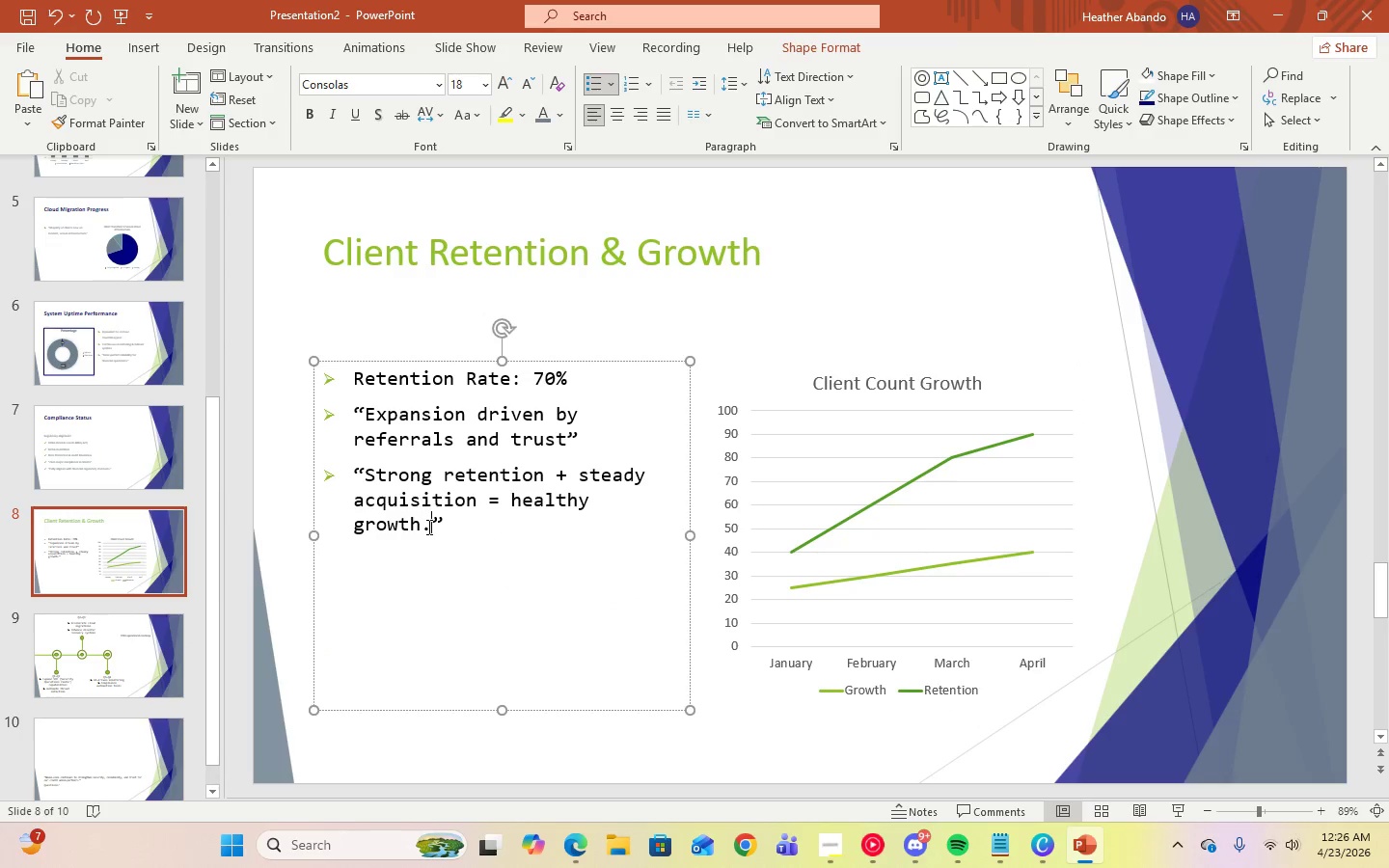 
key(Control+A)
 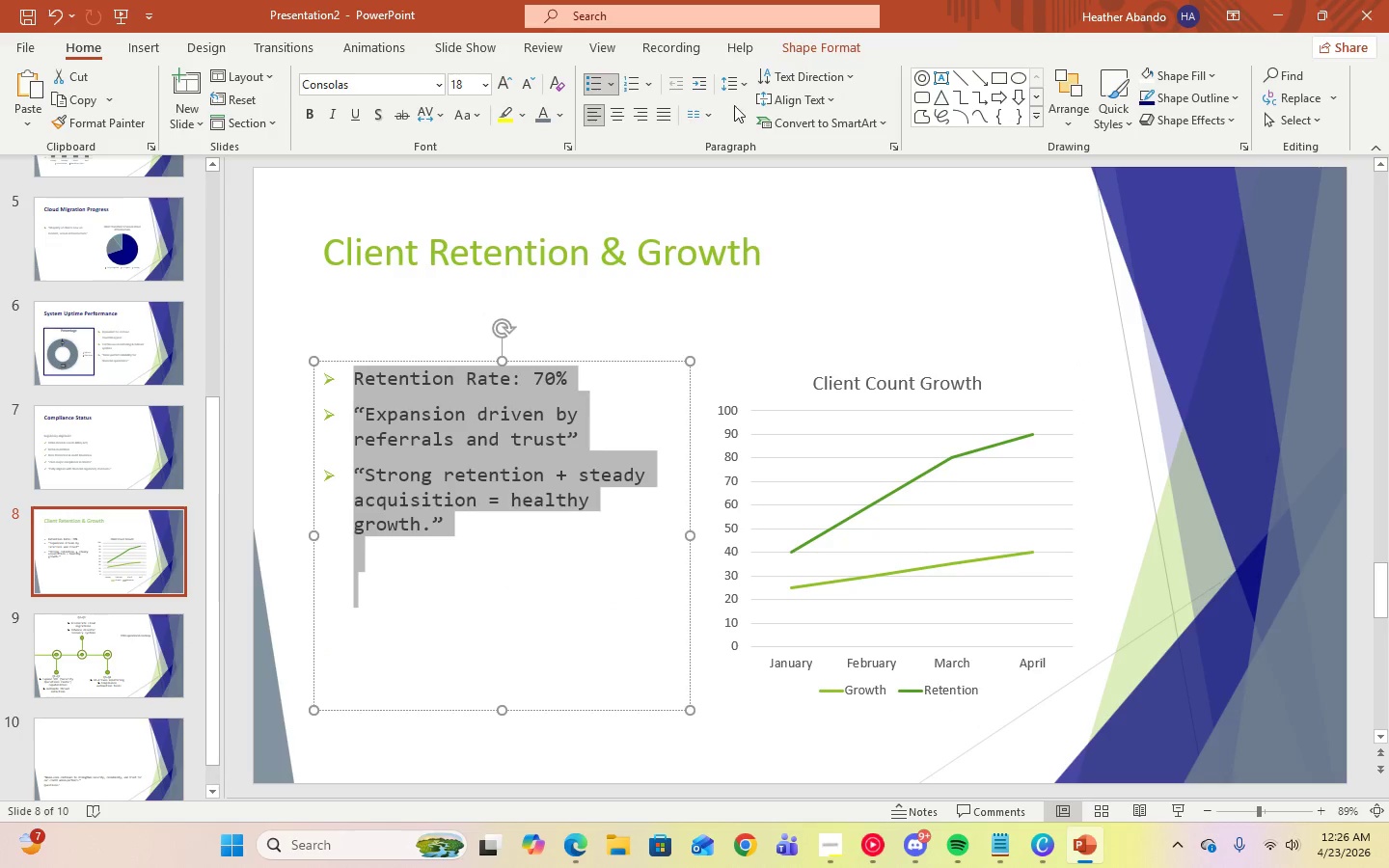 
left_click([749, 79])
 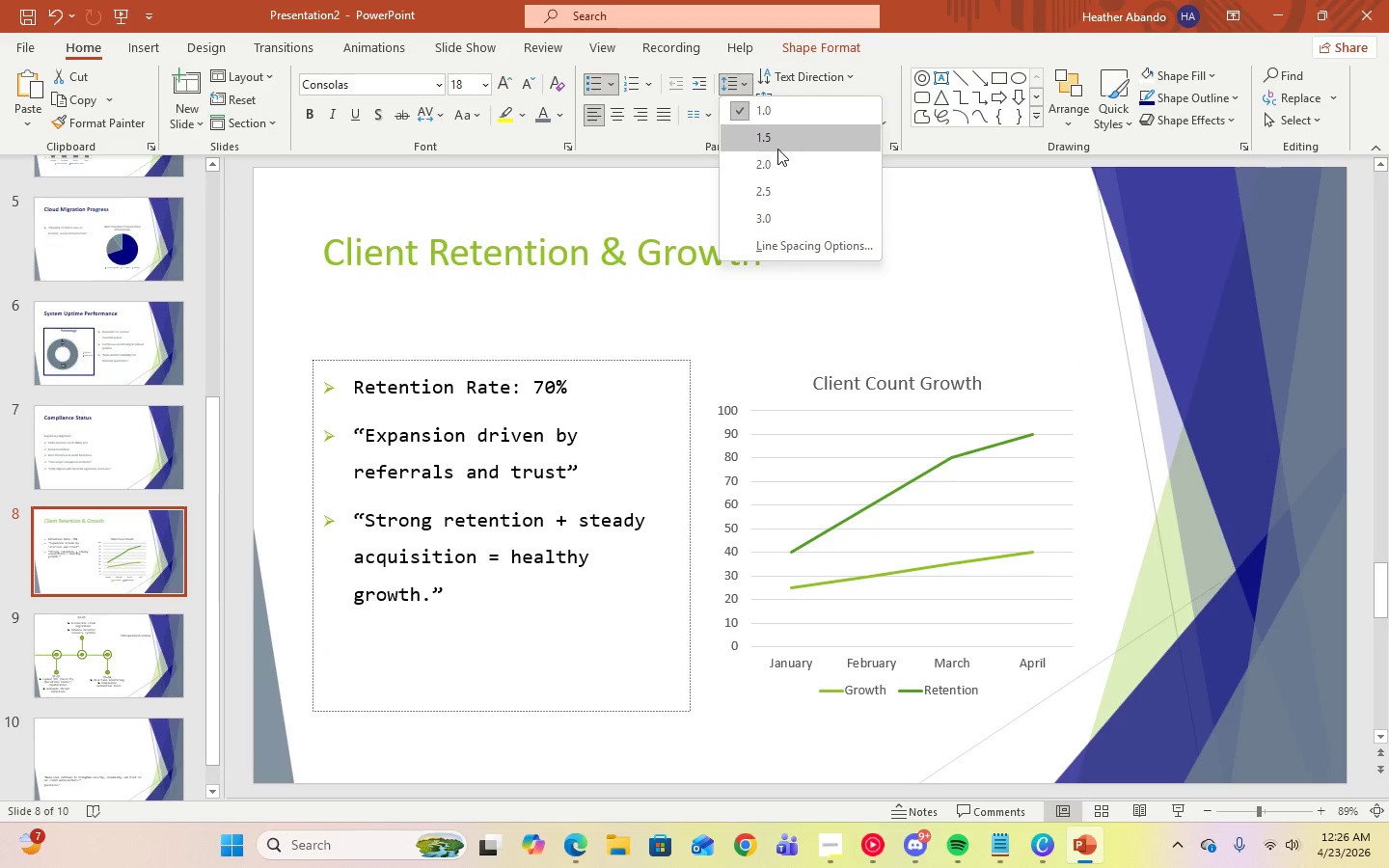 
left_click([777, 149])
 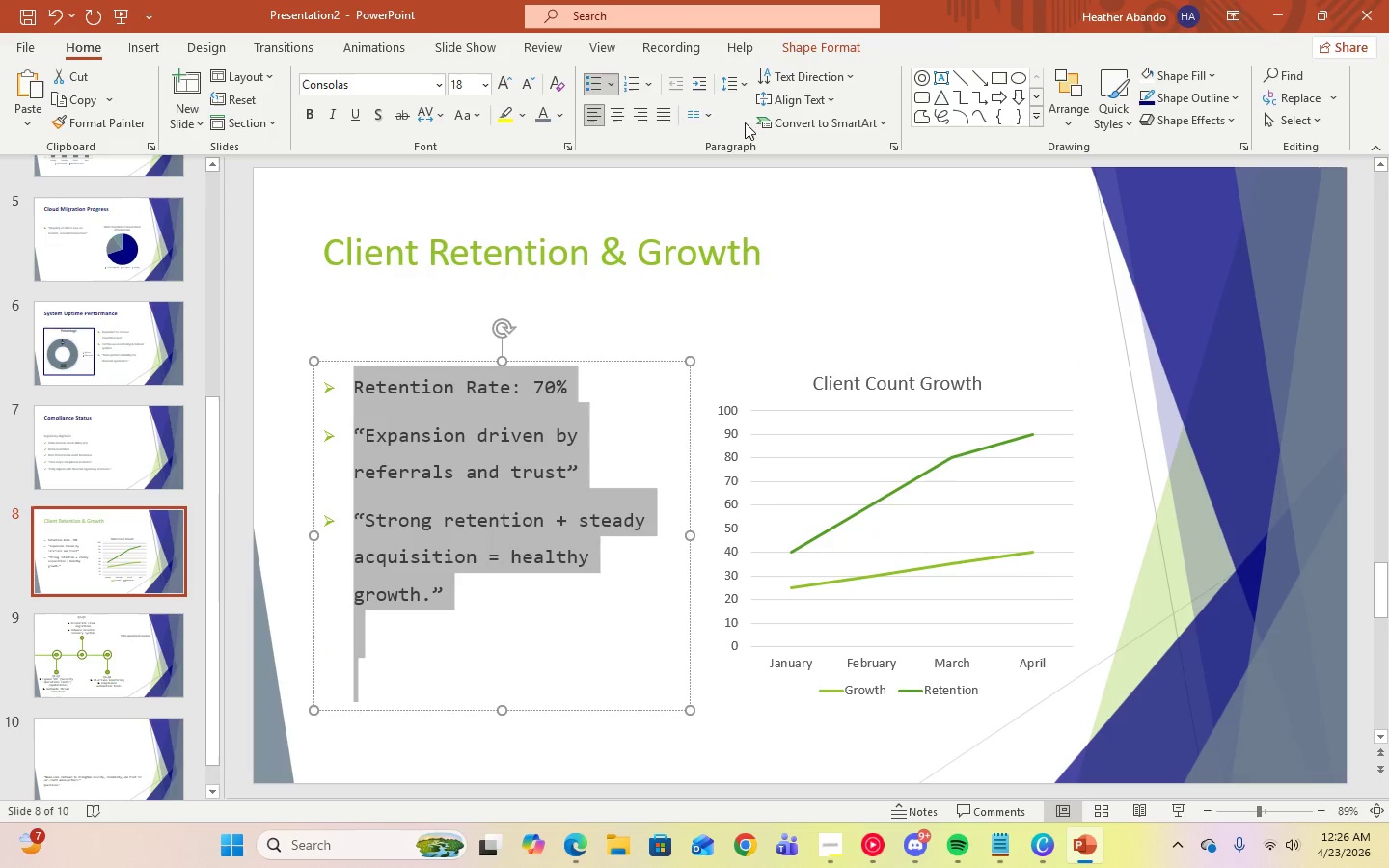 
left_click([437, 80])
 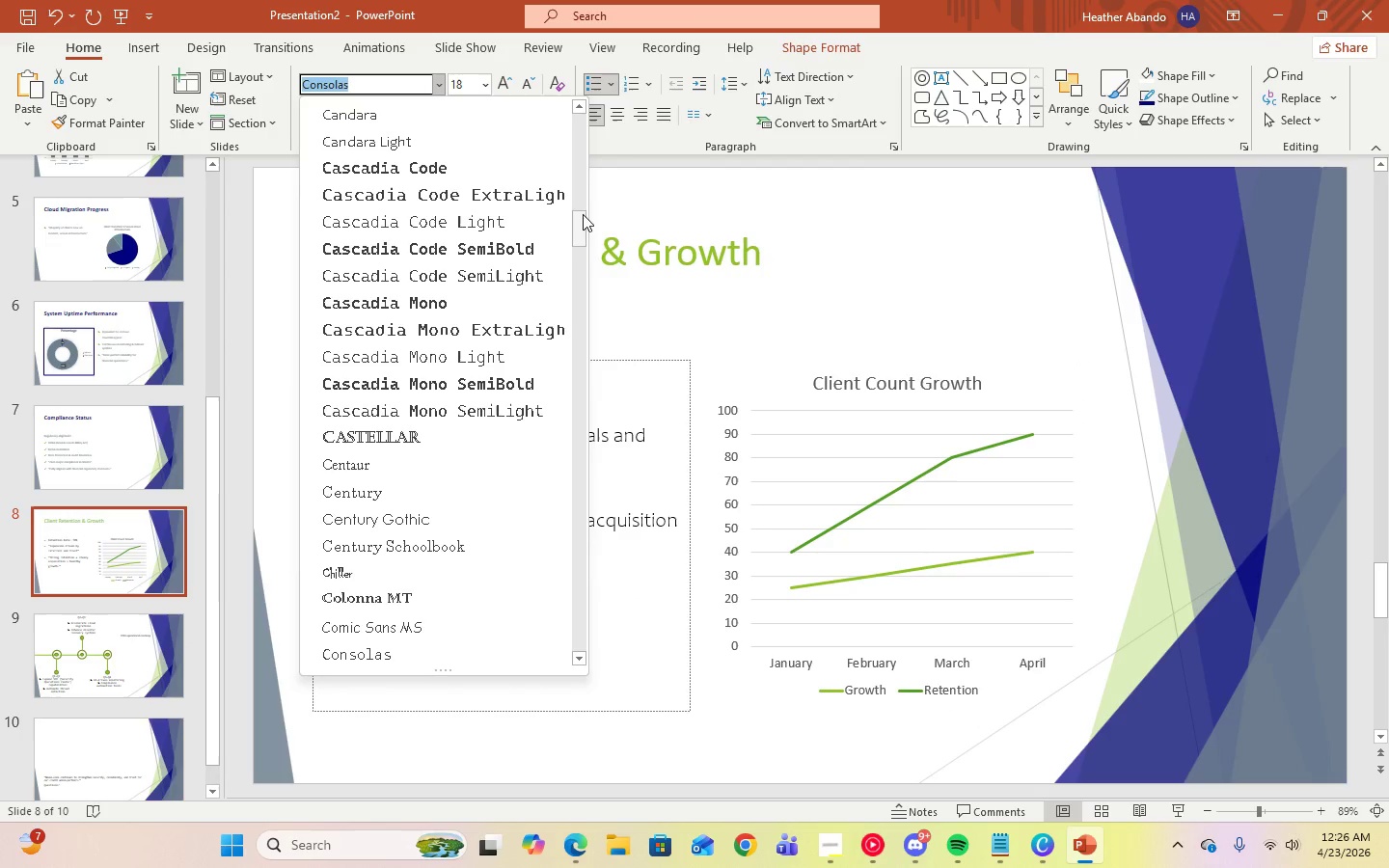 
left_click_drag(start_coordinate=[583, 225], to_coordinate=[581, 93])
 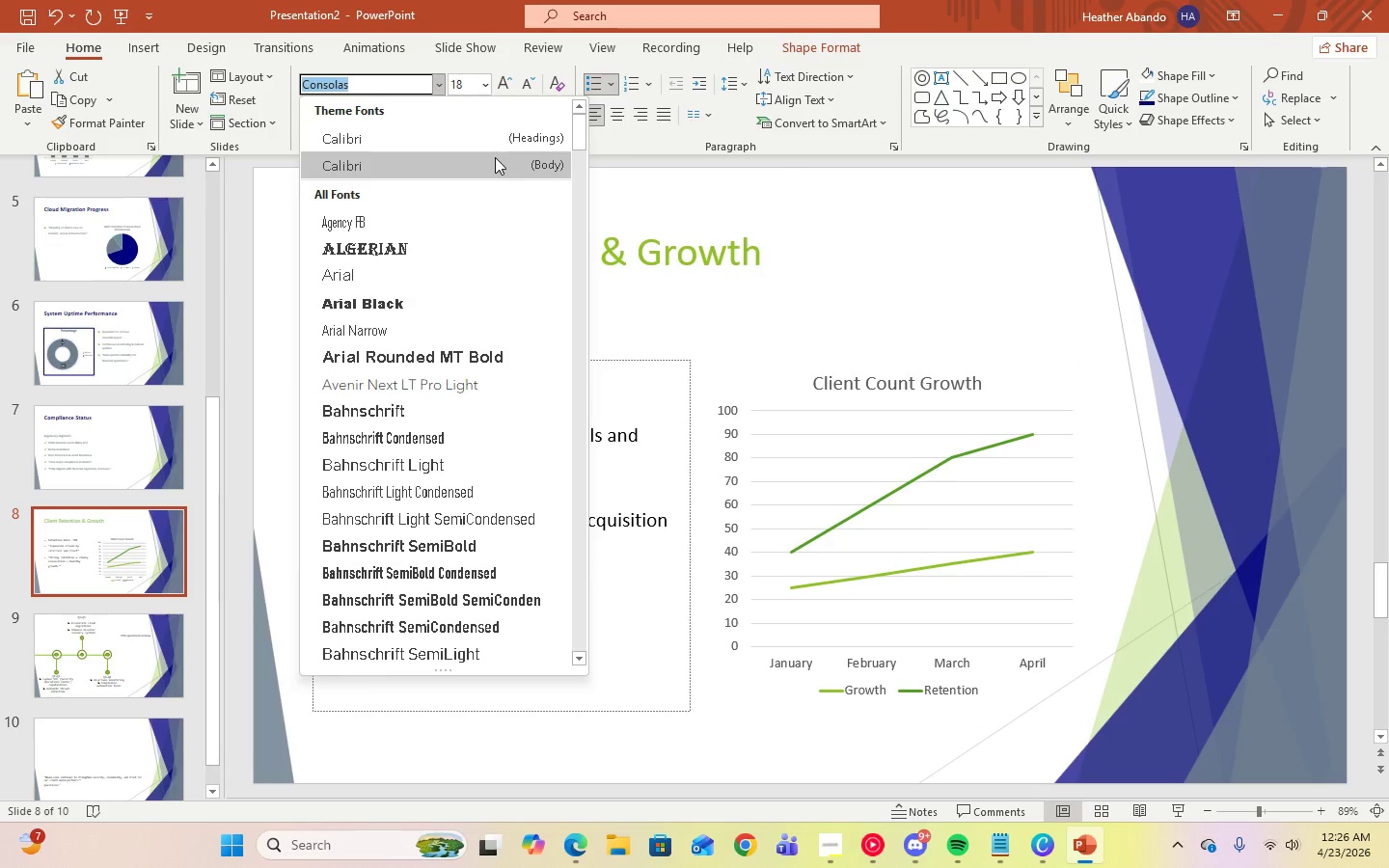 
left_click([495, 158])
 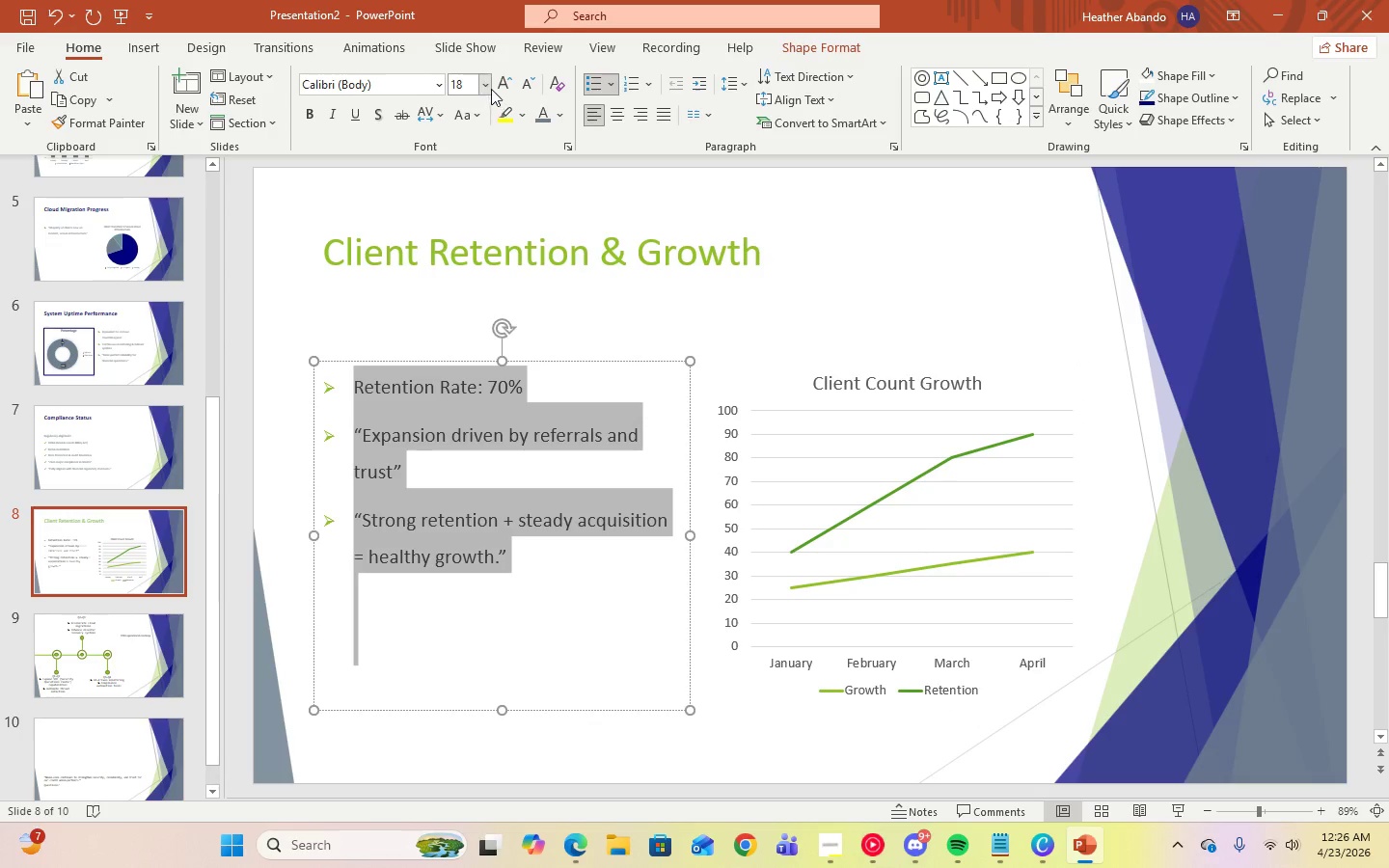 
left_click([490, 87])
 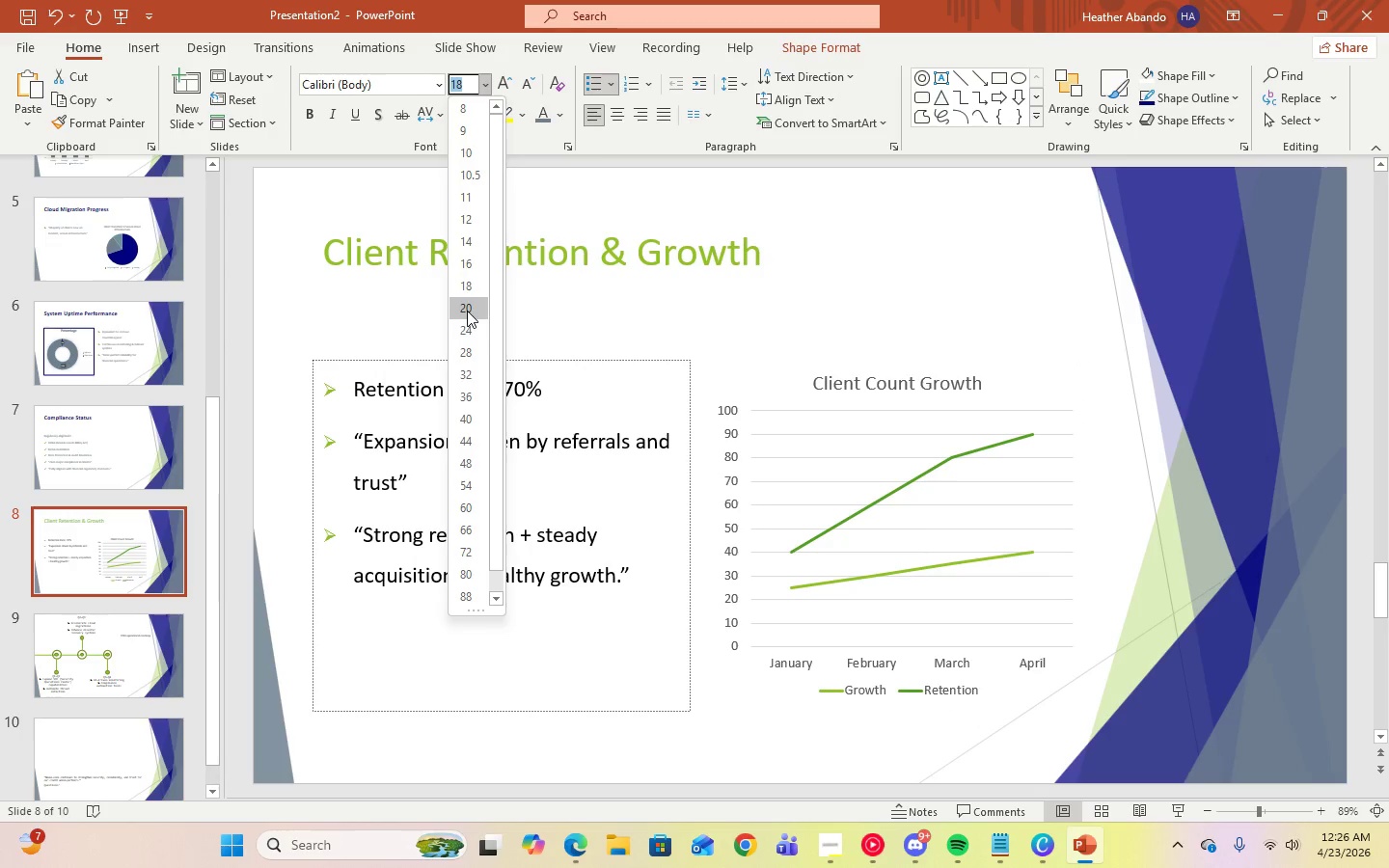 
left_click([467, 311])
 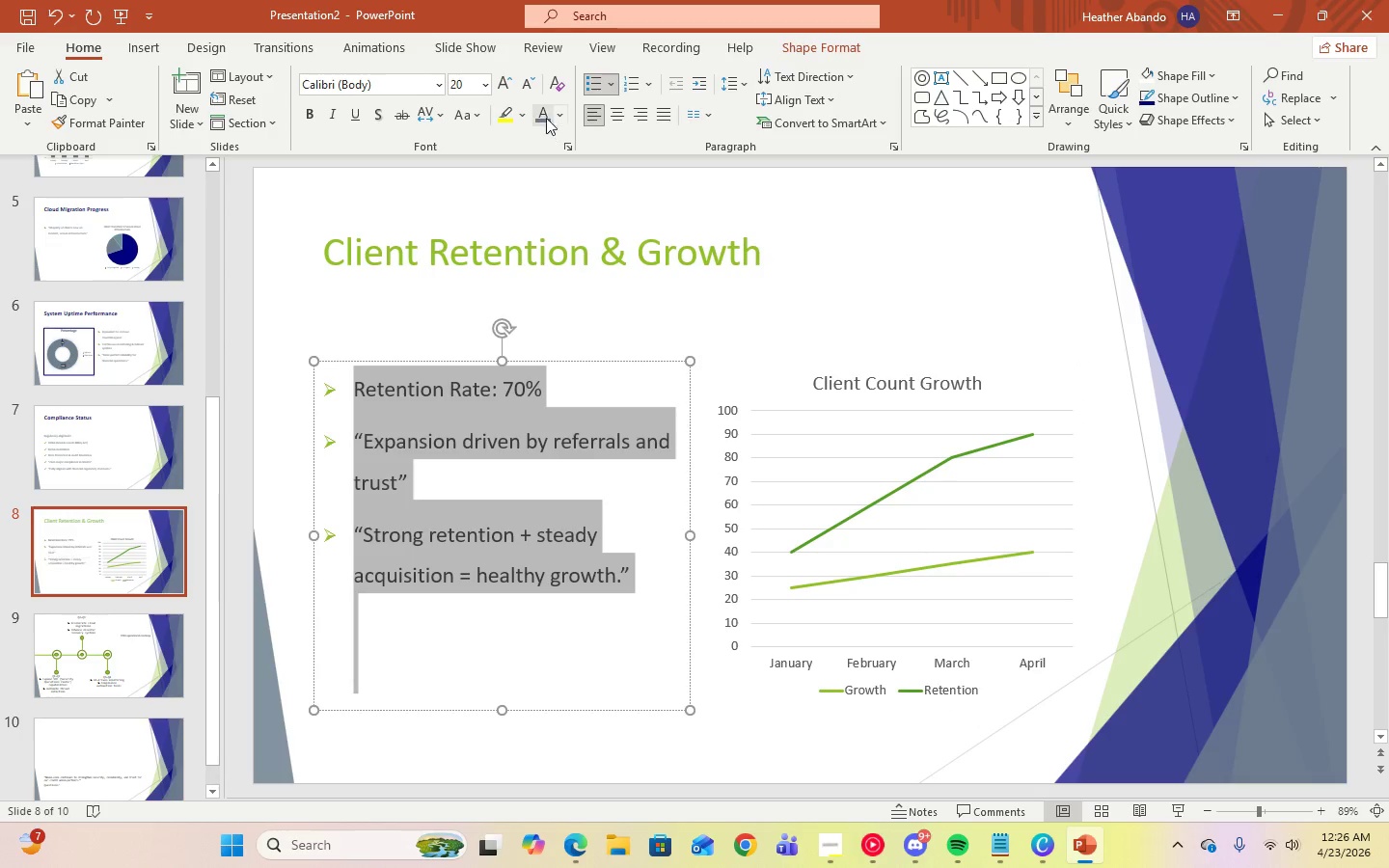 
left_click([546, 114])
 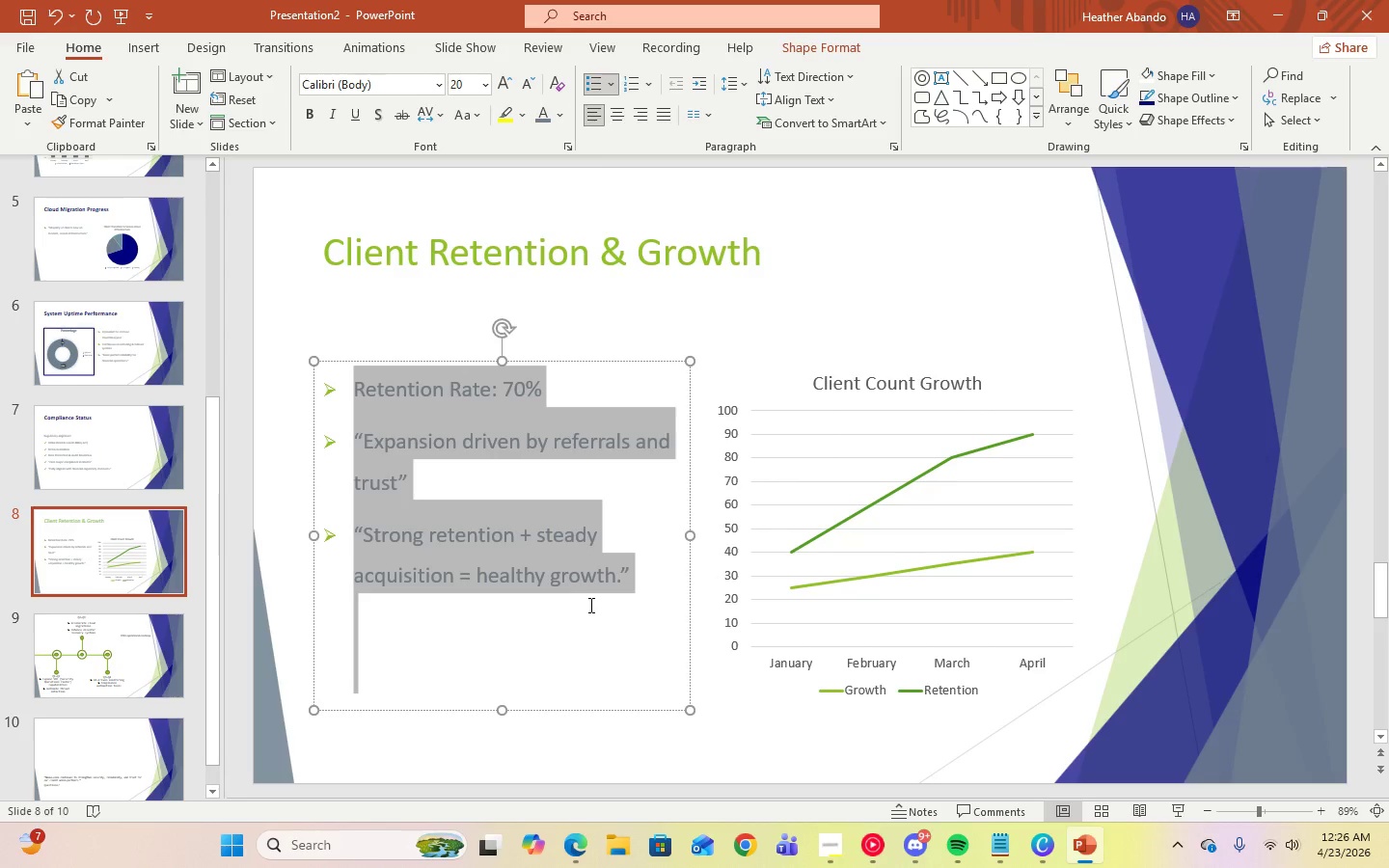 
left_click([891, 382])
 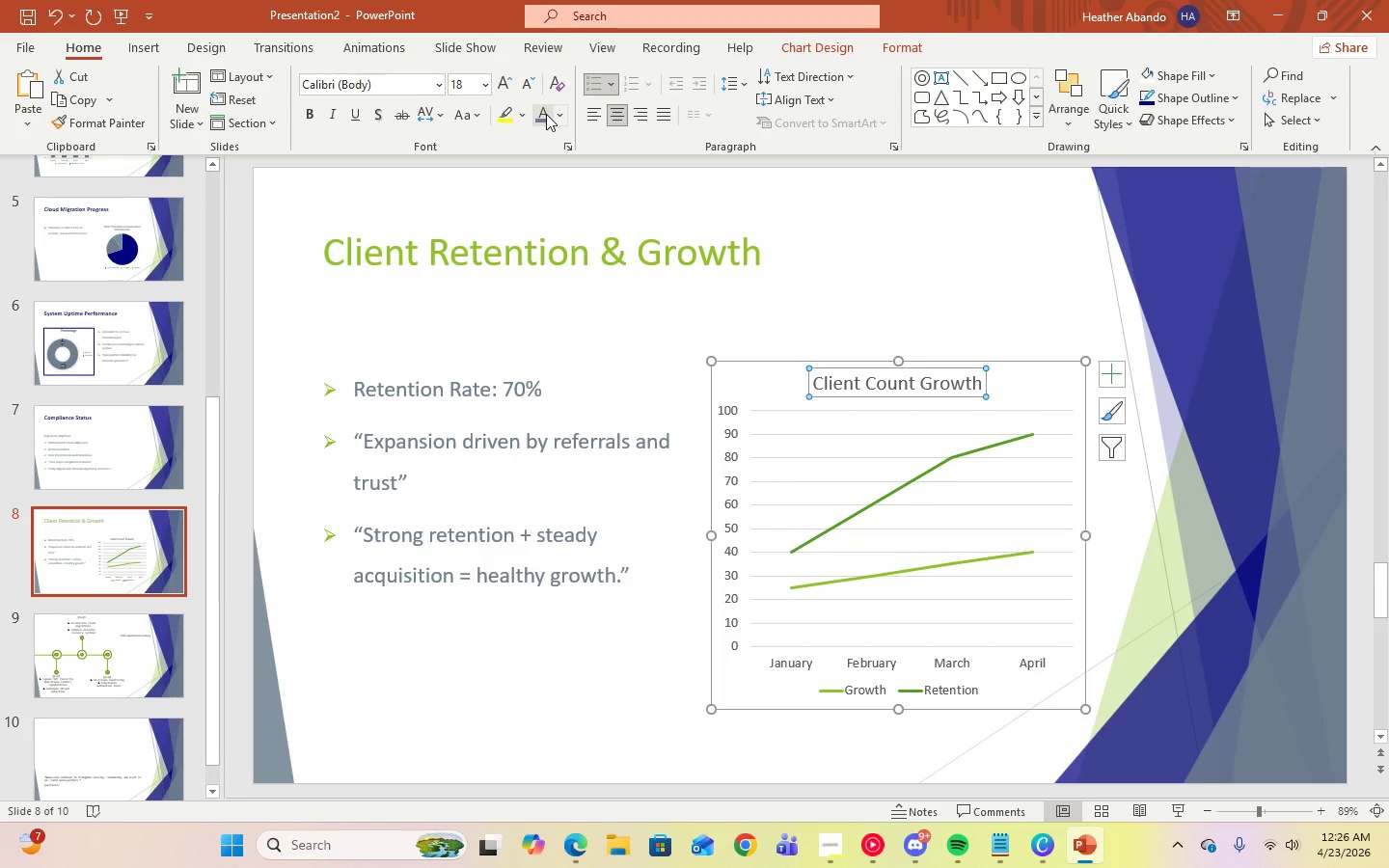 
key(Control+A)
 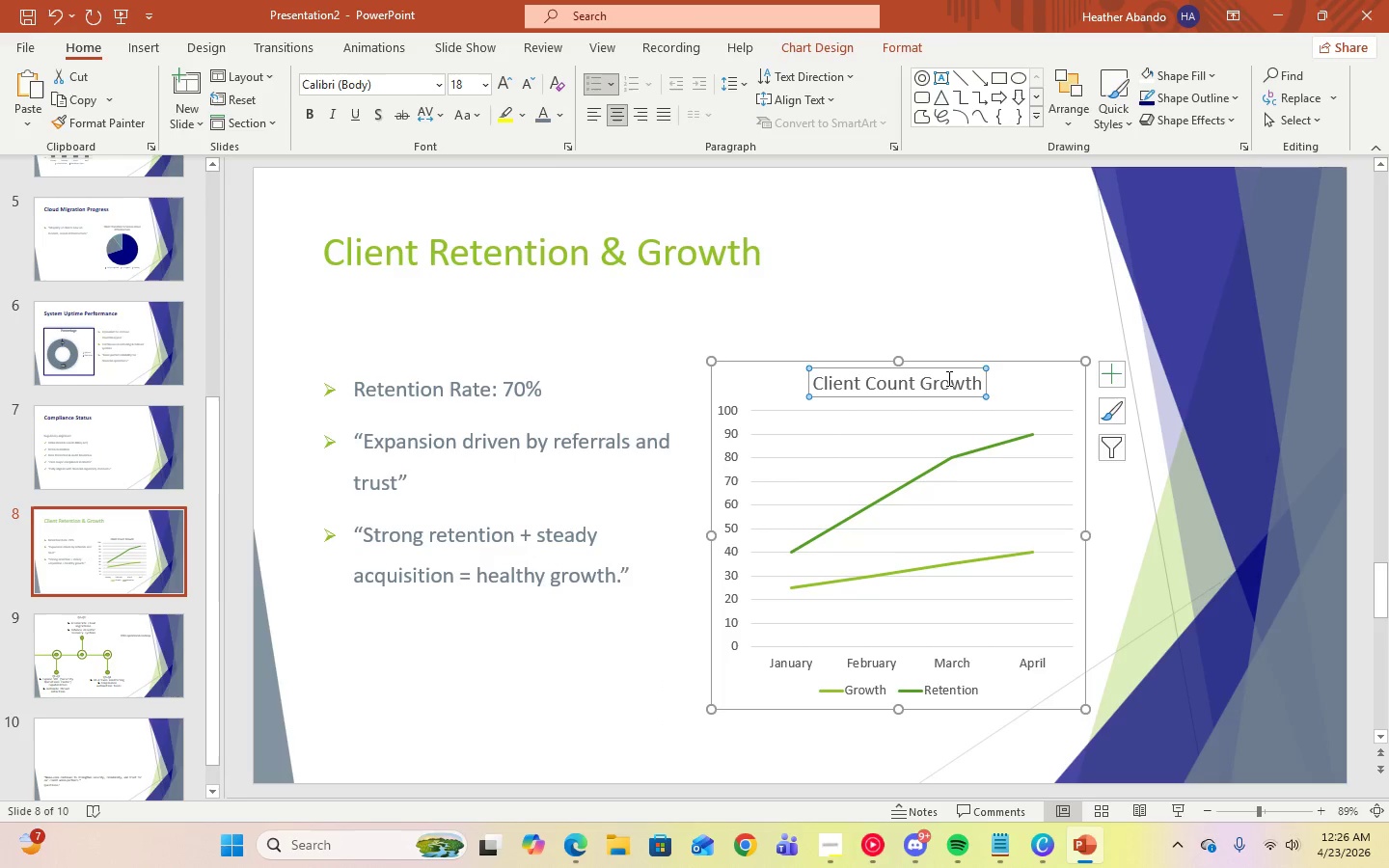 
left_click([947, 381])
 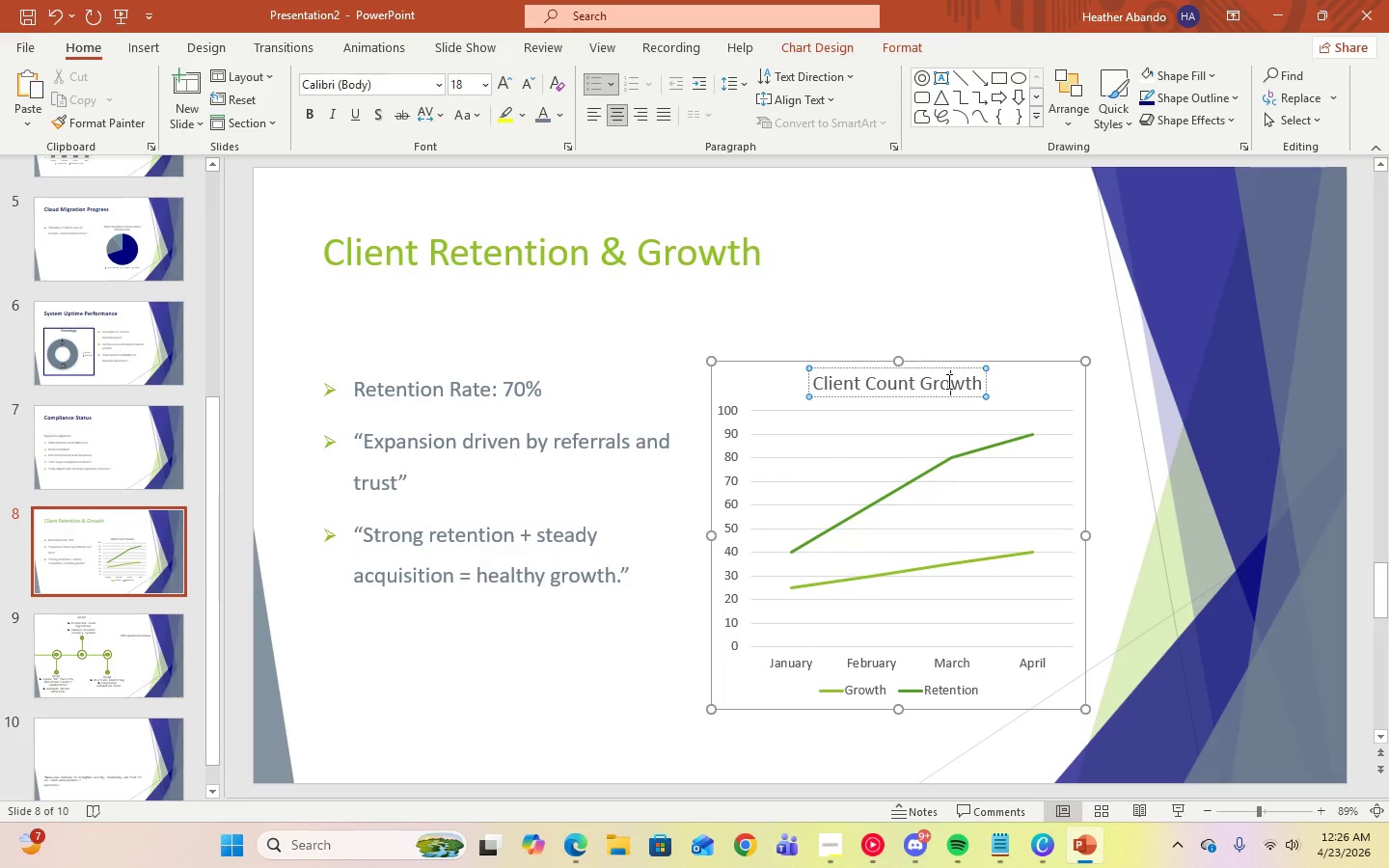 
key(Control+A)
 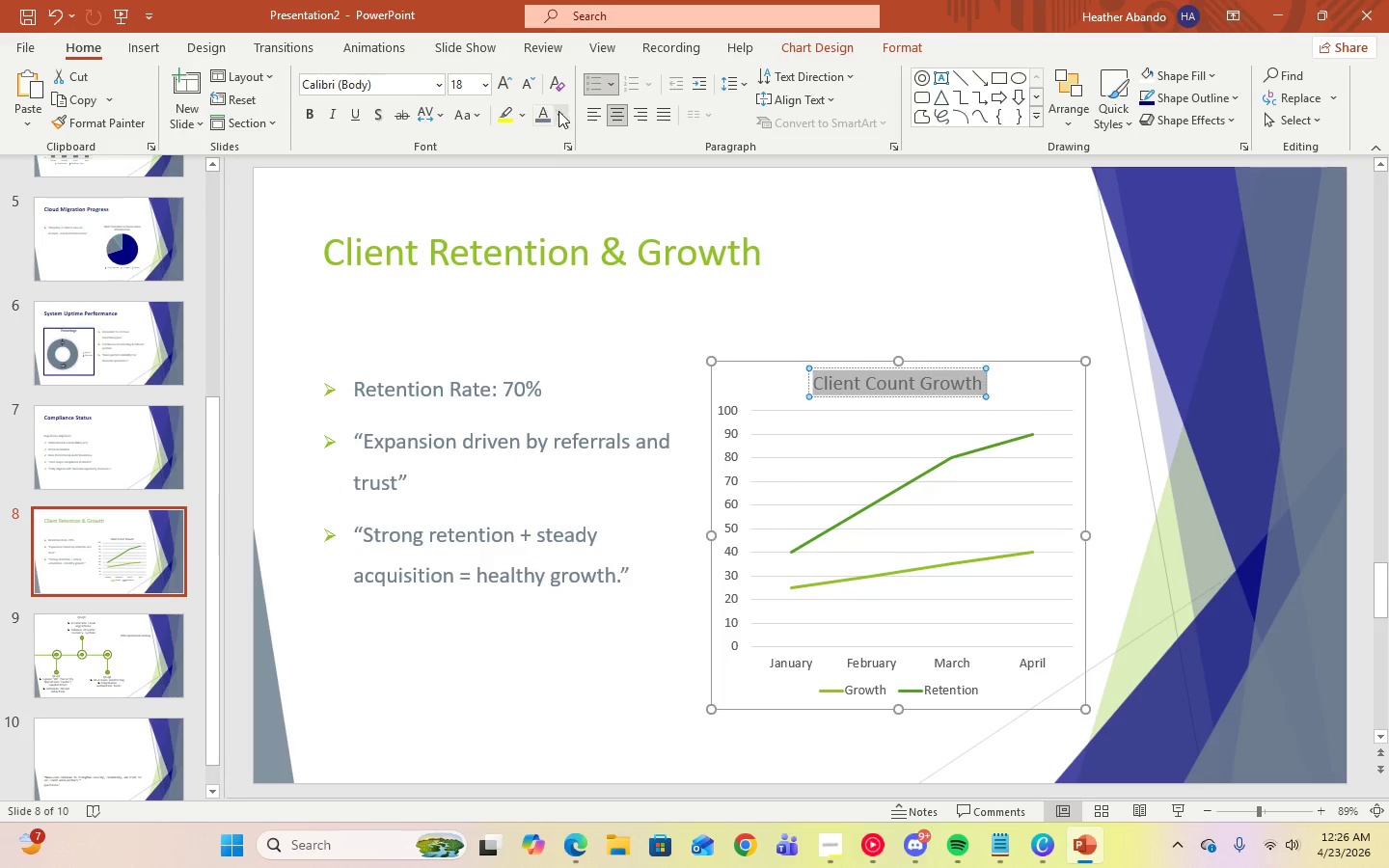 
left_click([548, 111])
 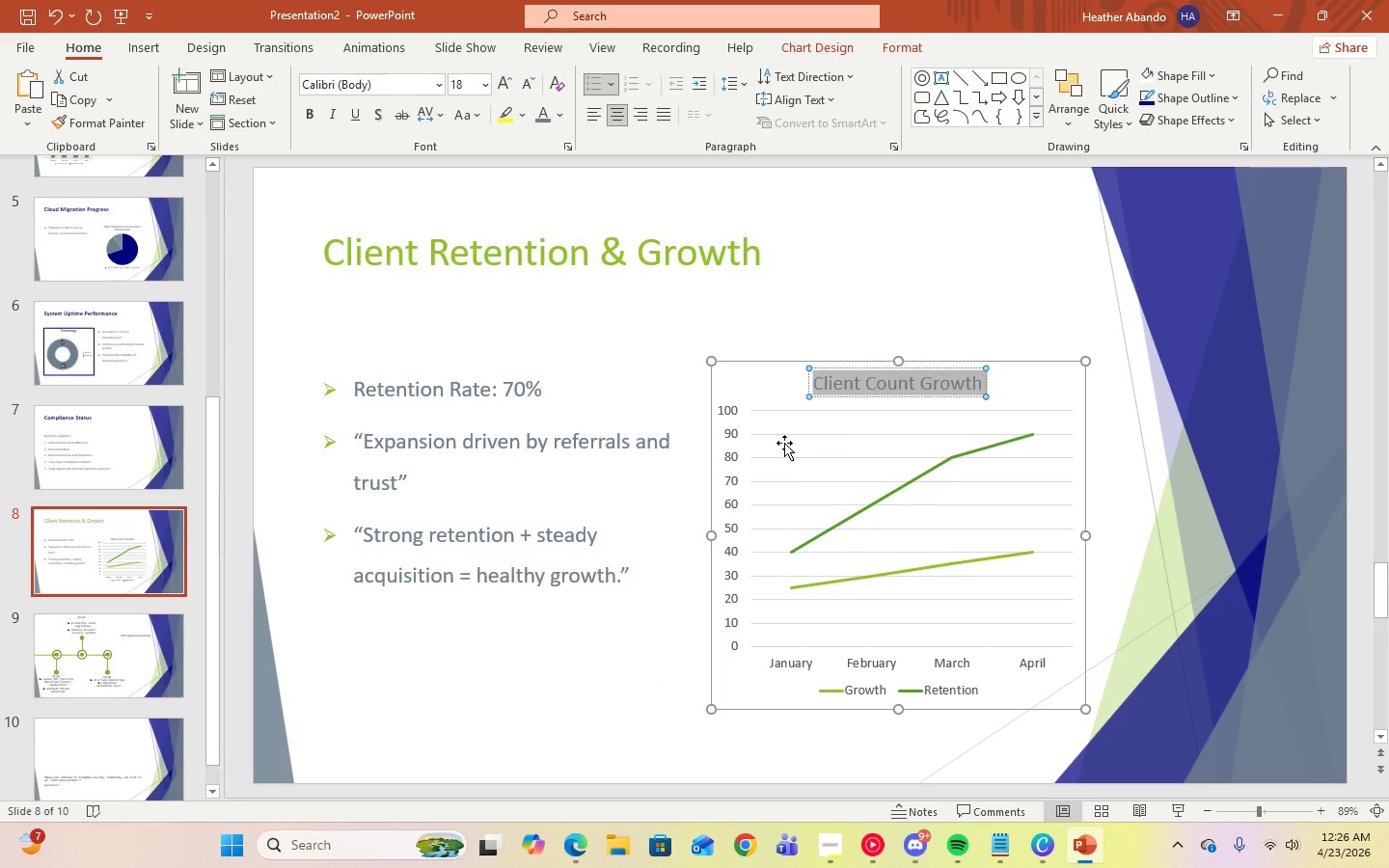 
left_click([732, 430])
 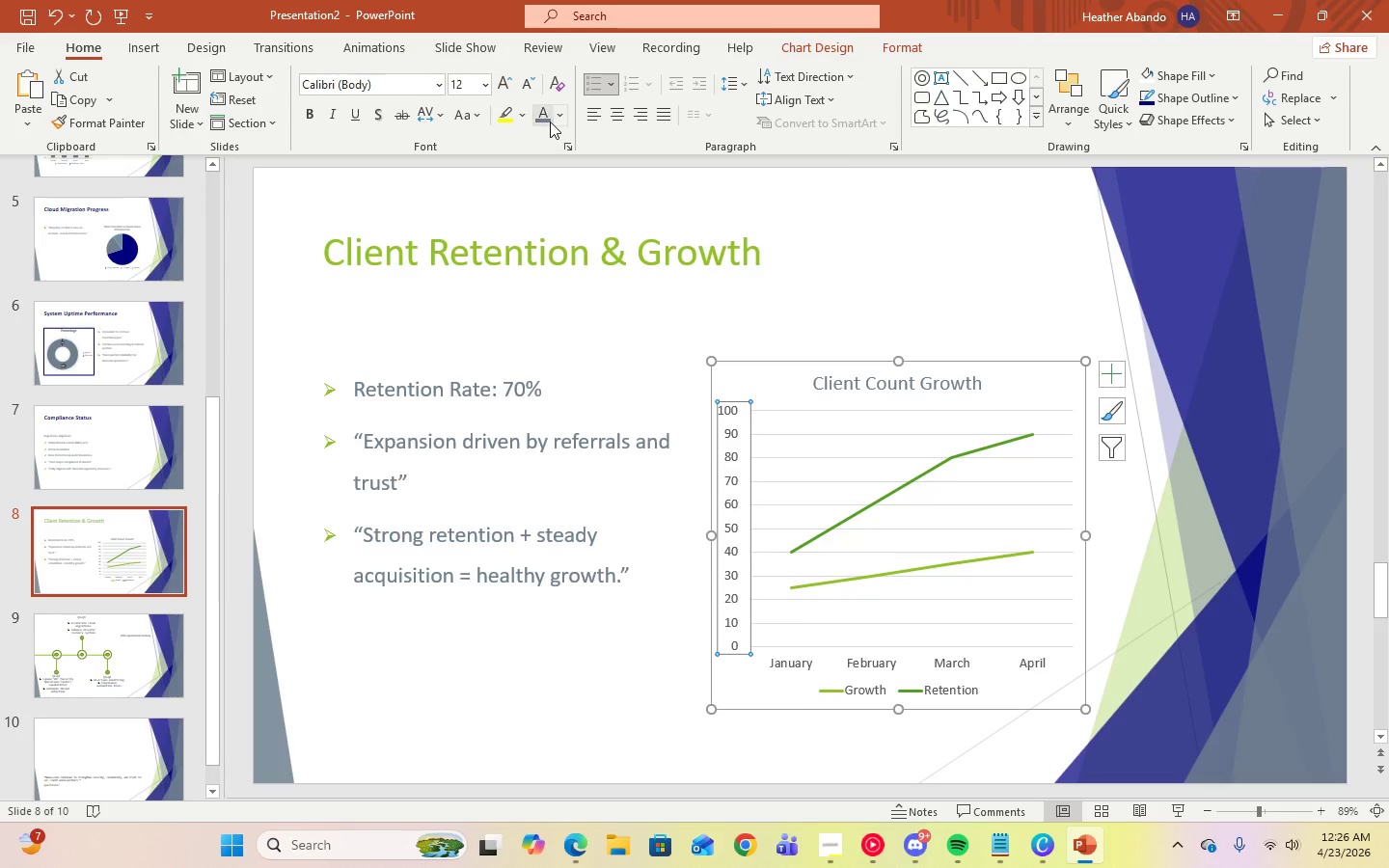 
left_click([548, 121])
 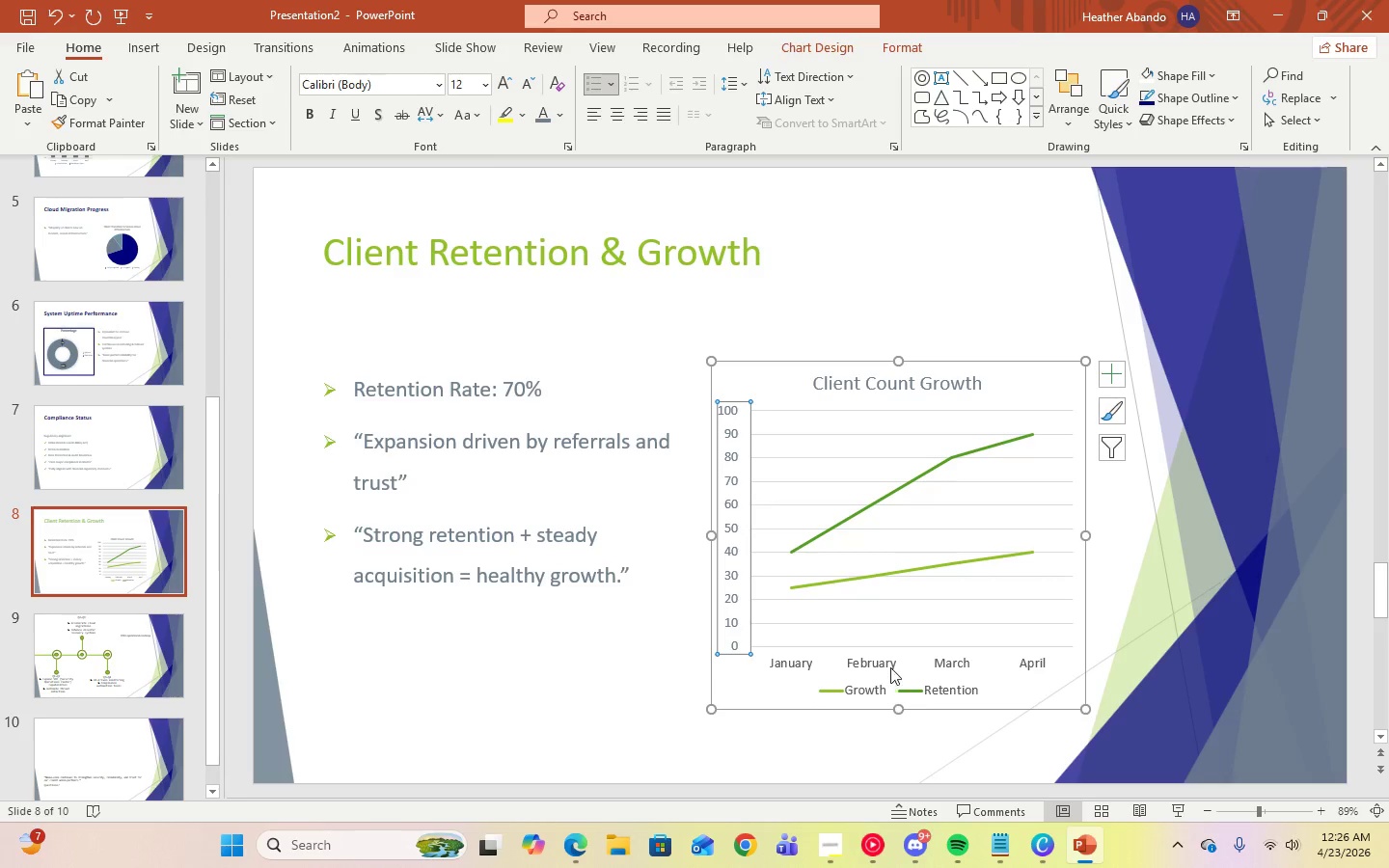 
left_click([886, 659])
 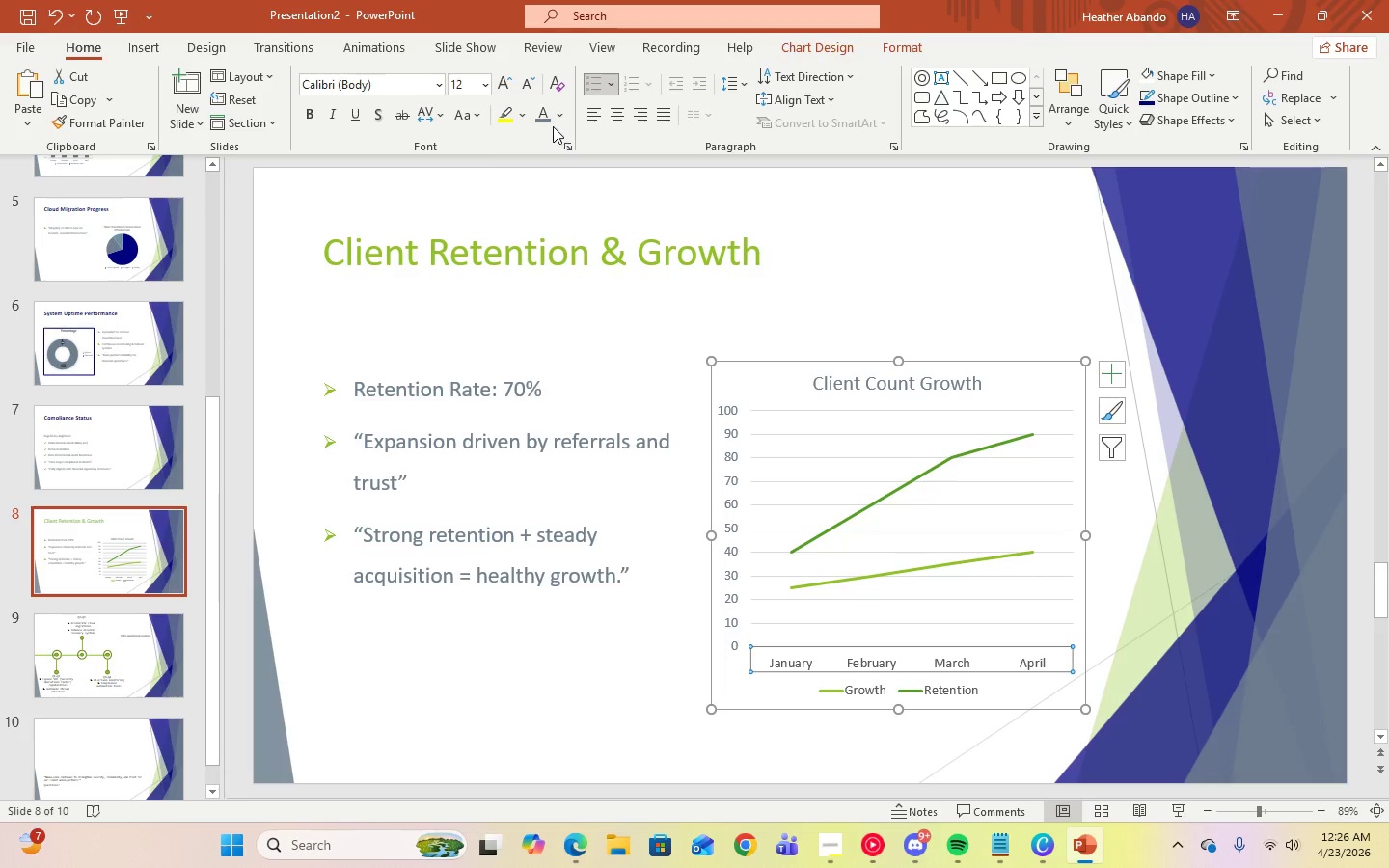 
left_click([547, 120])
 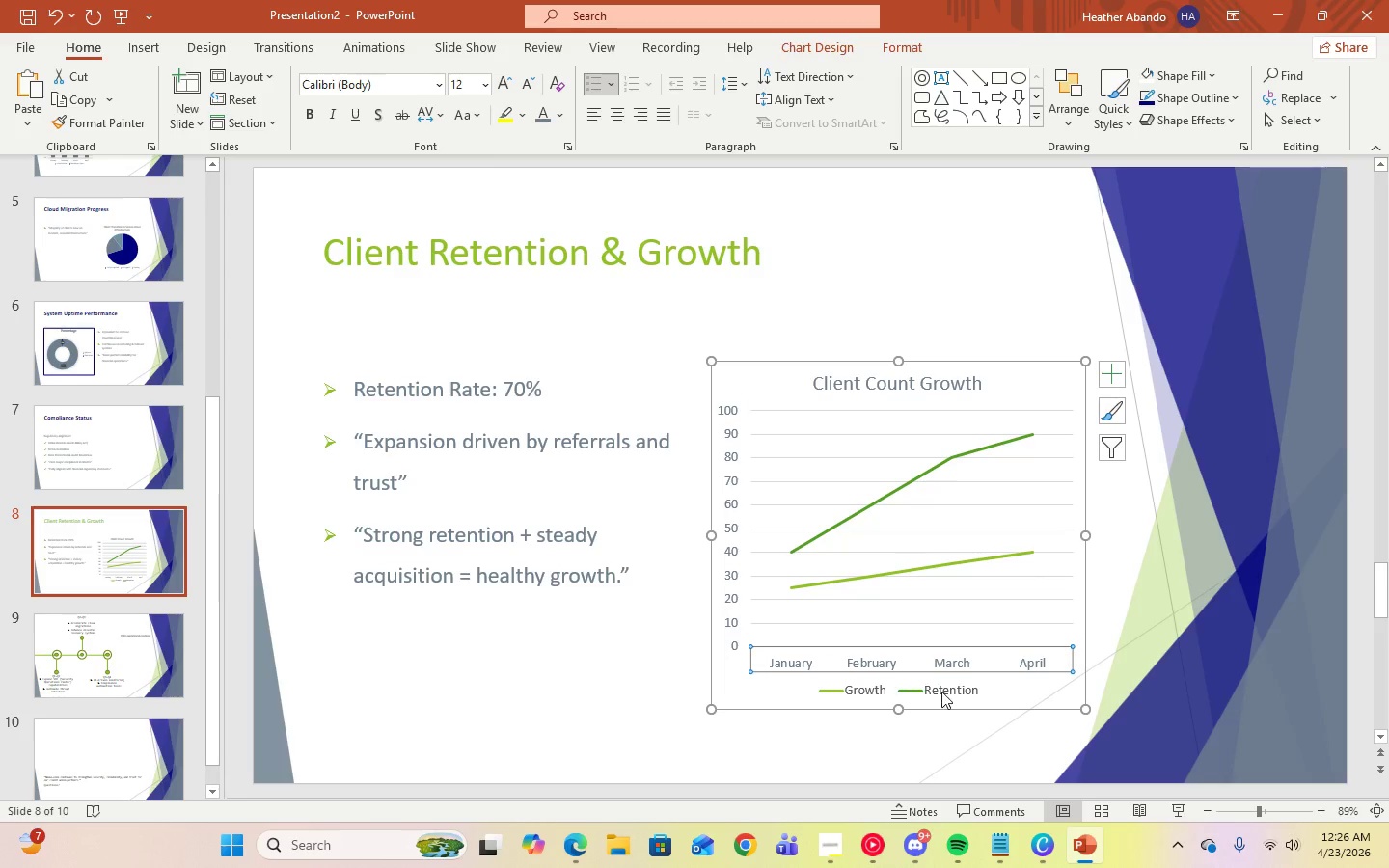 
left_click([944, 692])
 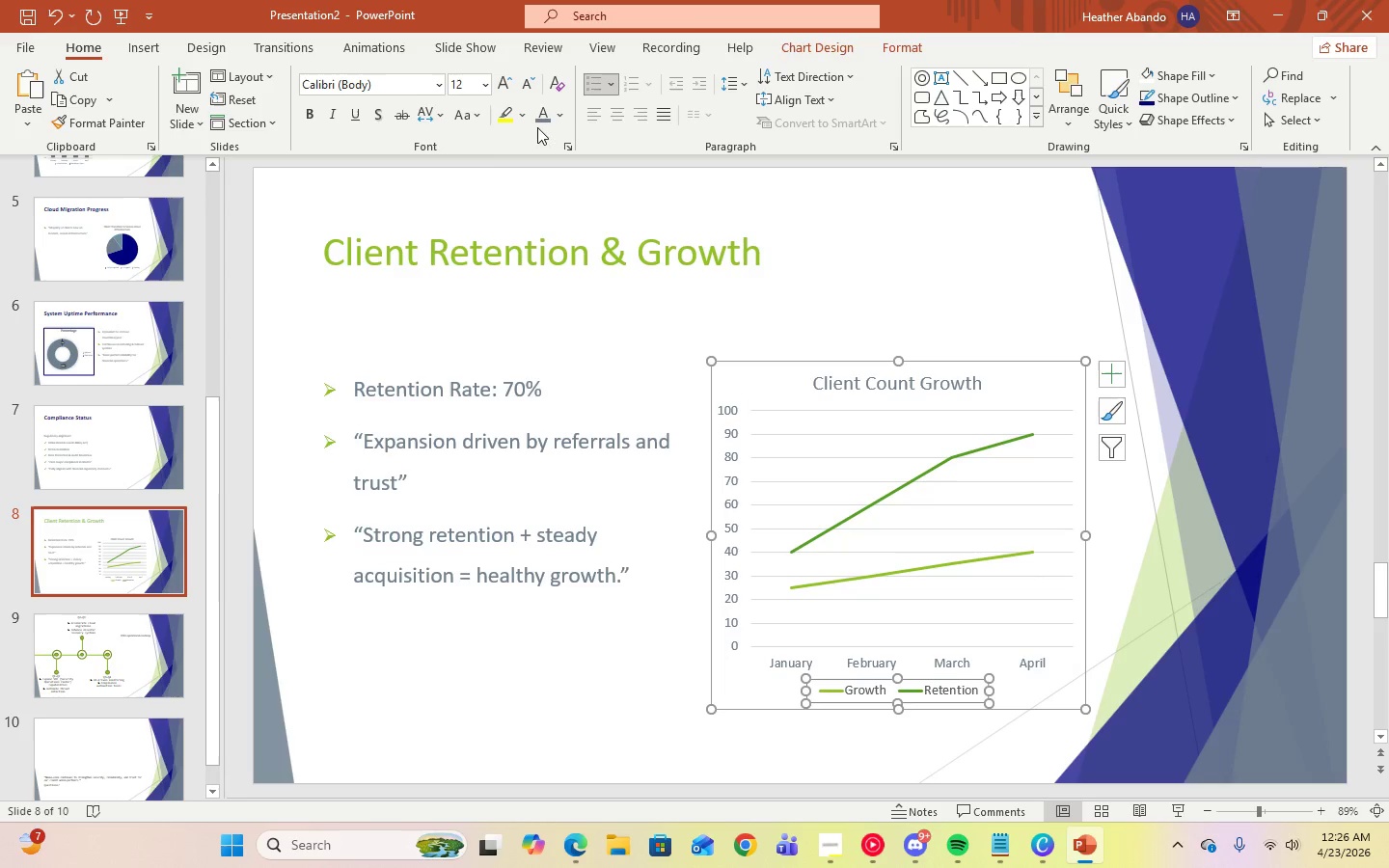 
left_click([538, 114])
 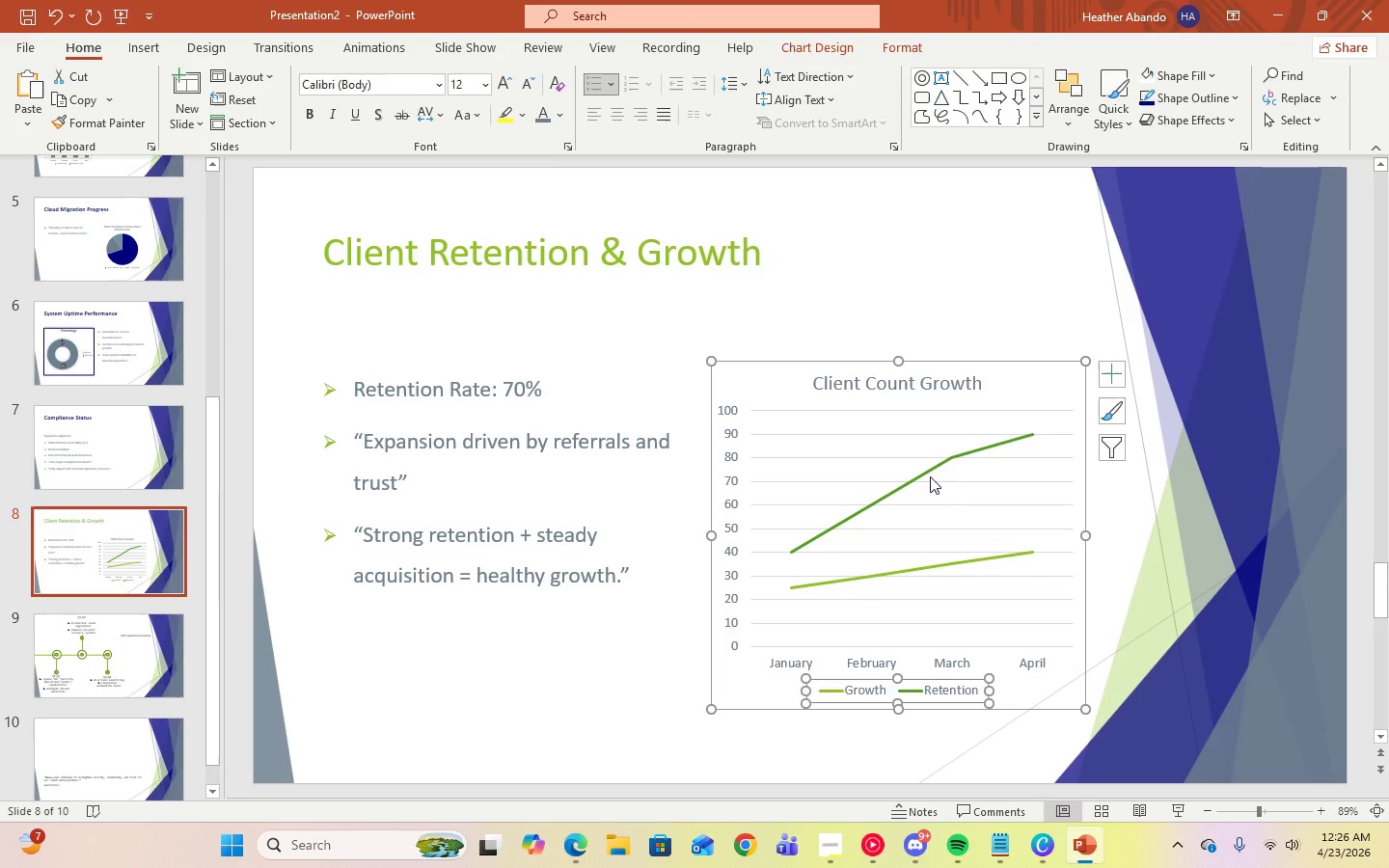 
left_click([928, 473])
 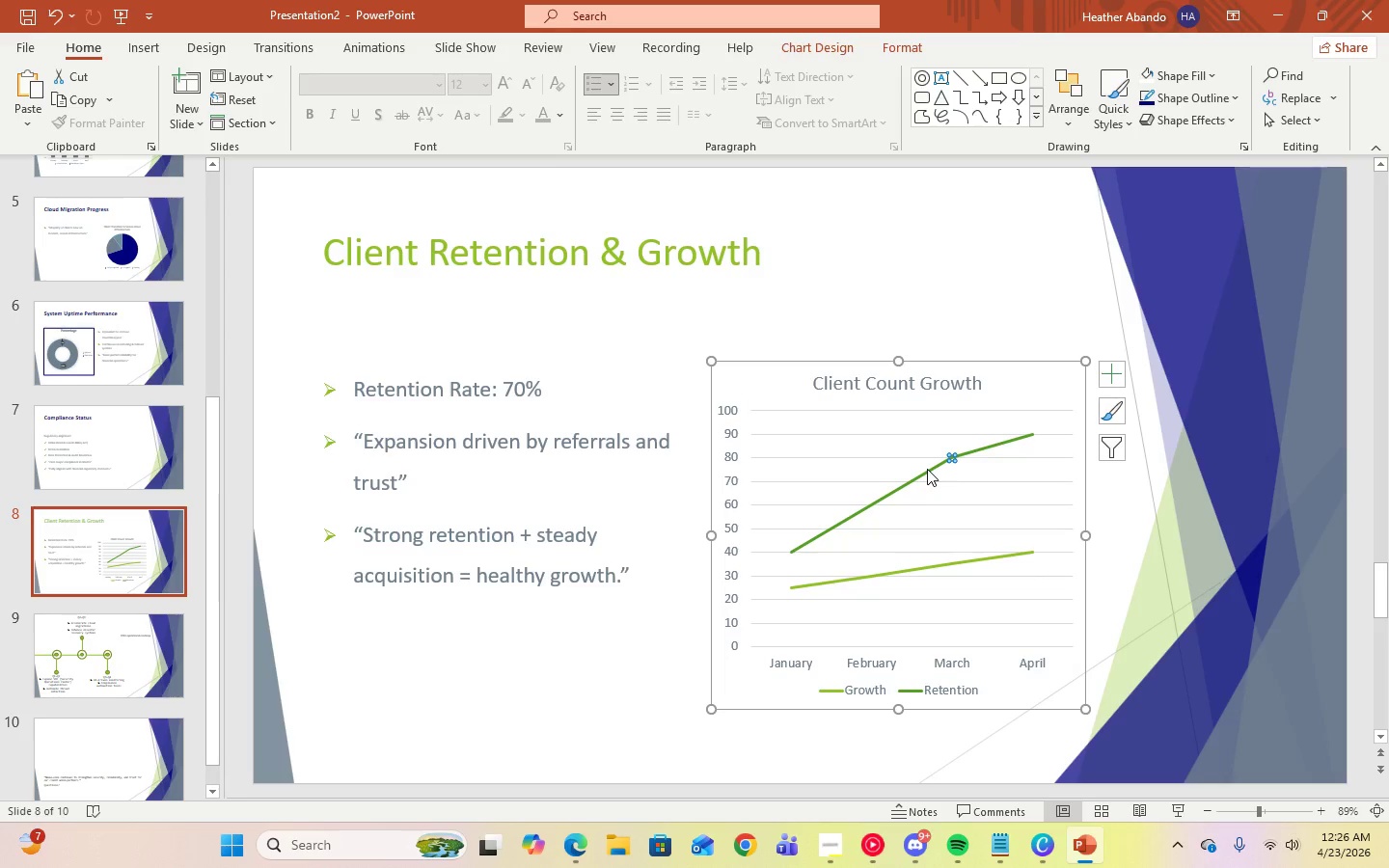 
double_click([927, 469])
 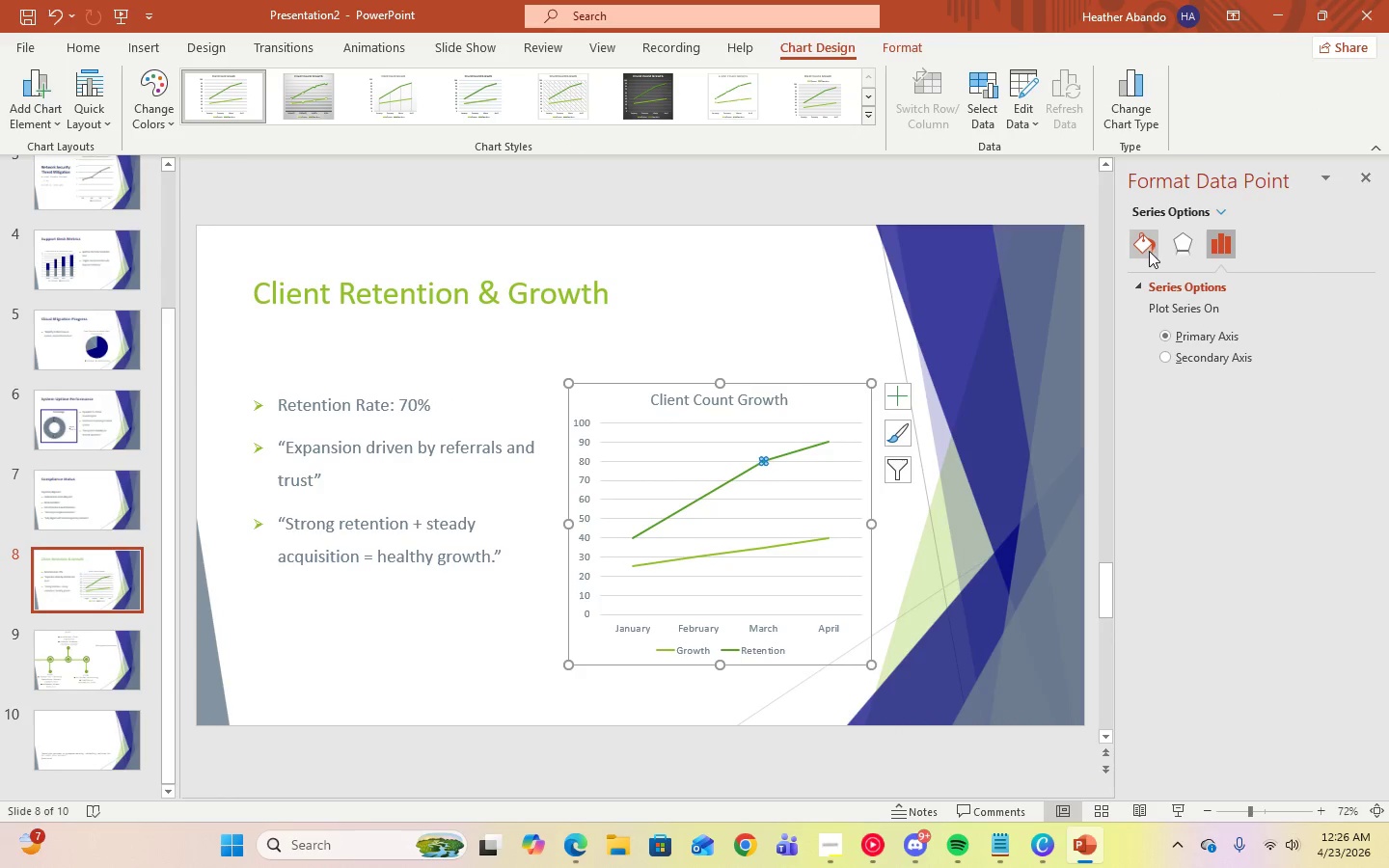 
left_click([829, 293])
 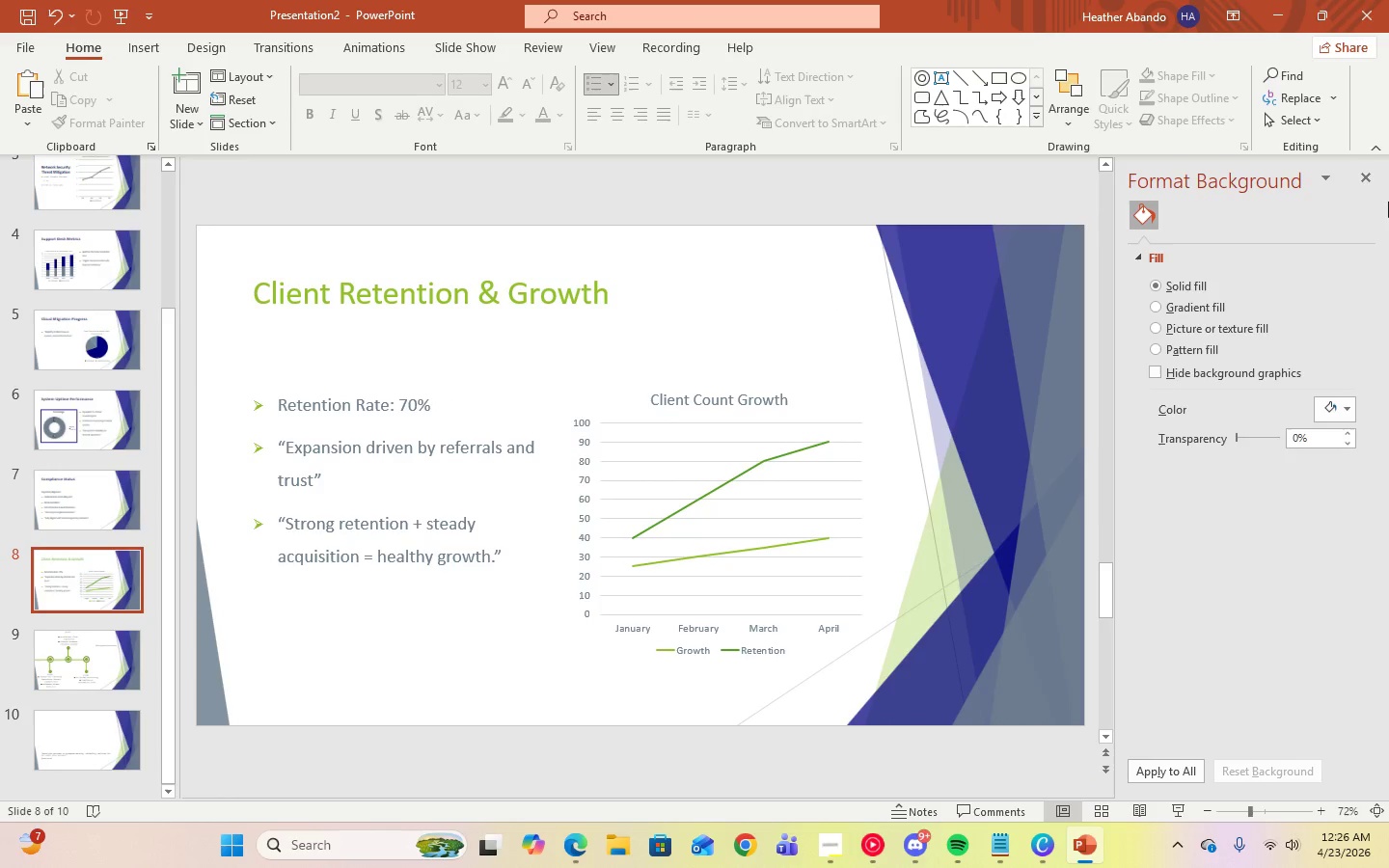 
left_click([1372, 174])
 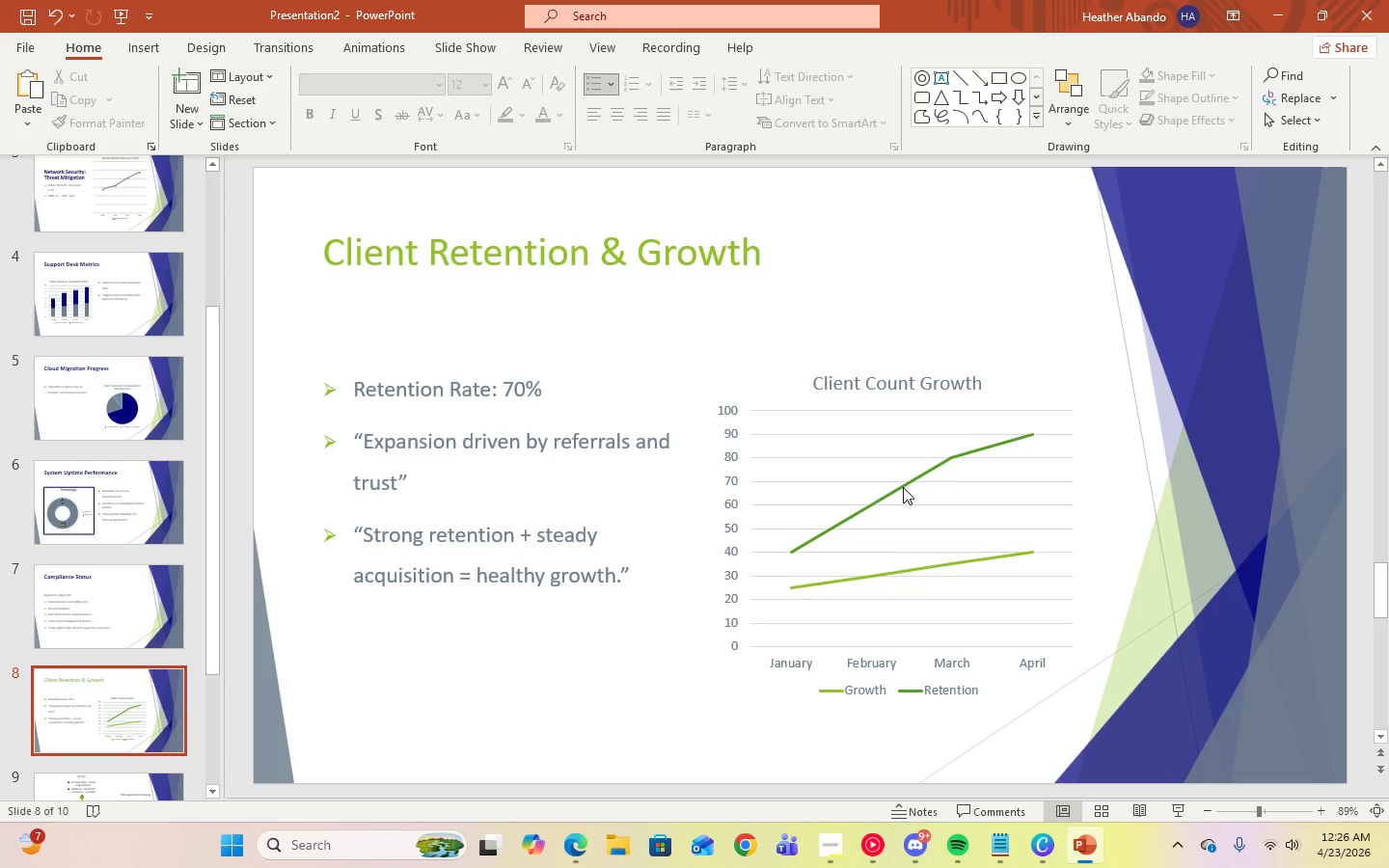 
double_click([902, 486])
 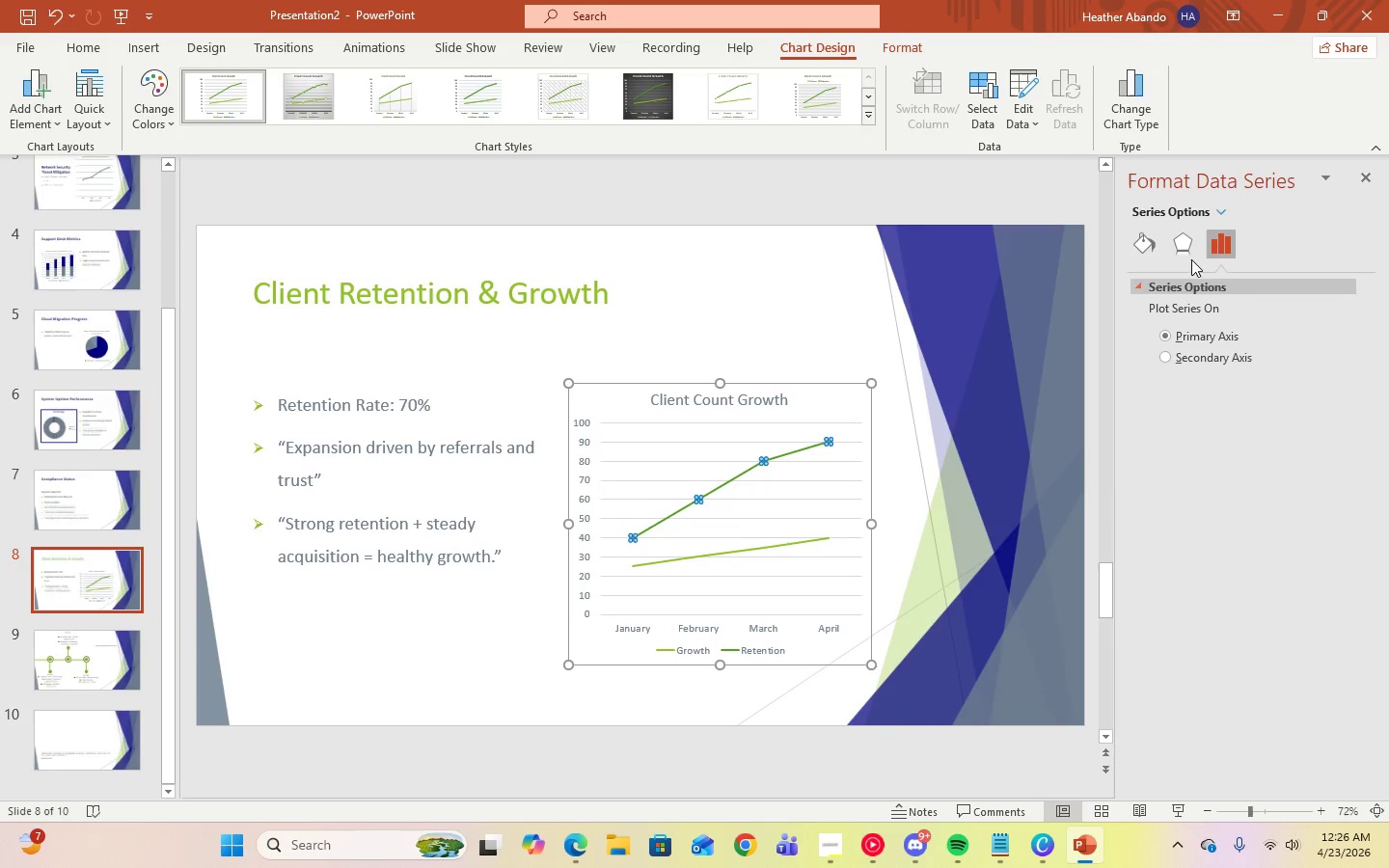 
left_click([1137, 242])
 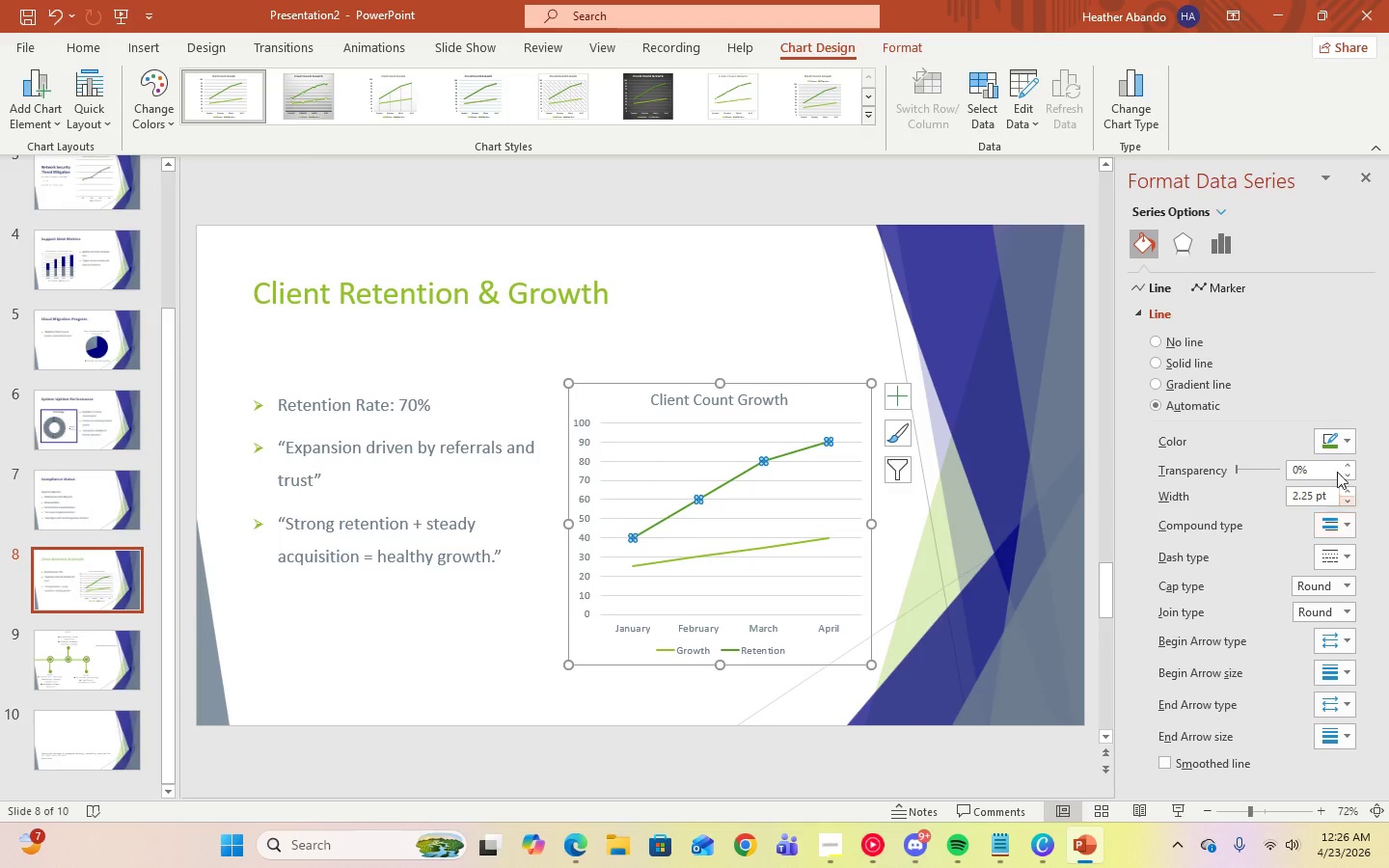 
left_click([1337, 432])
 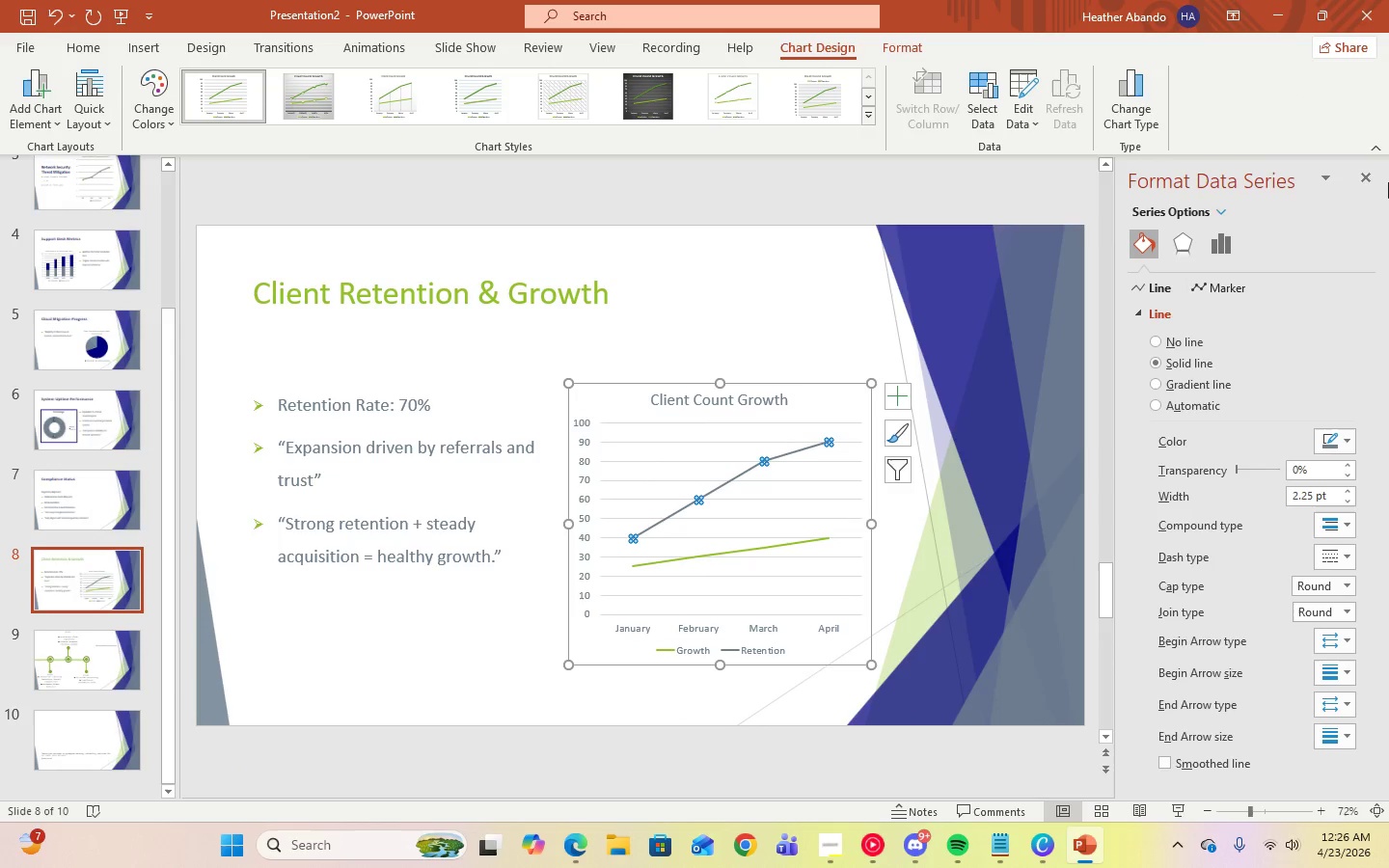 
wait(6.42)
 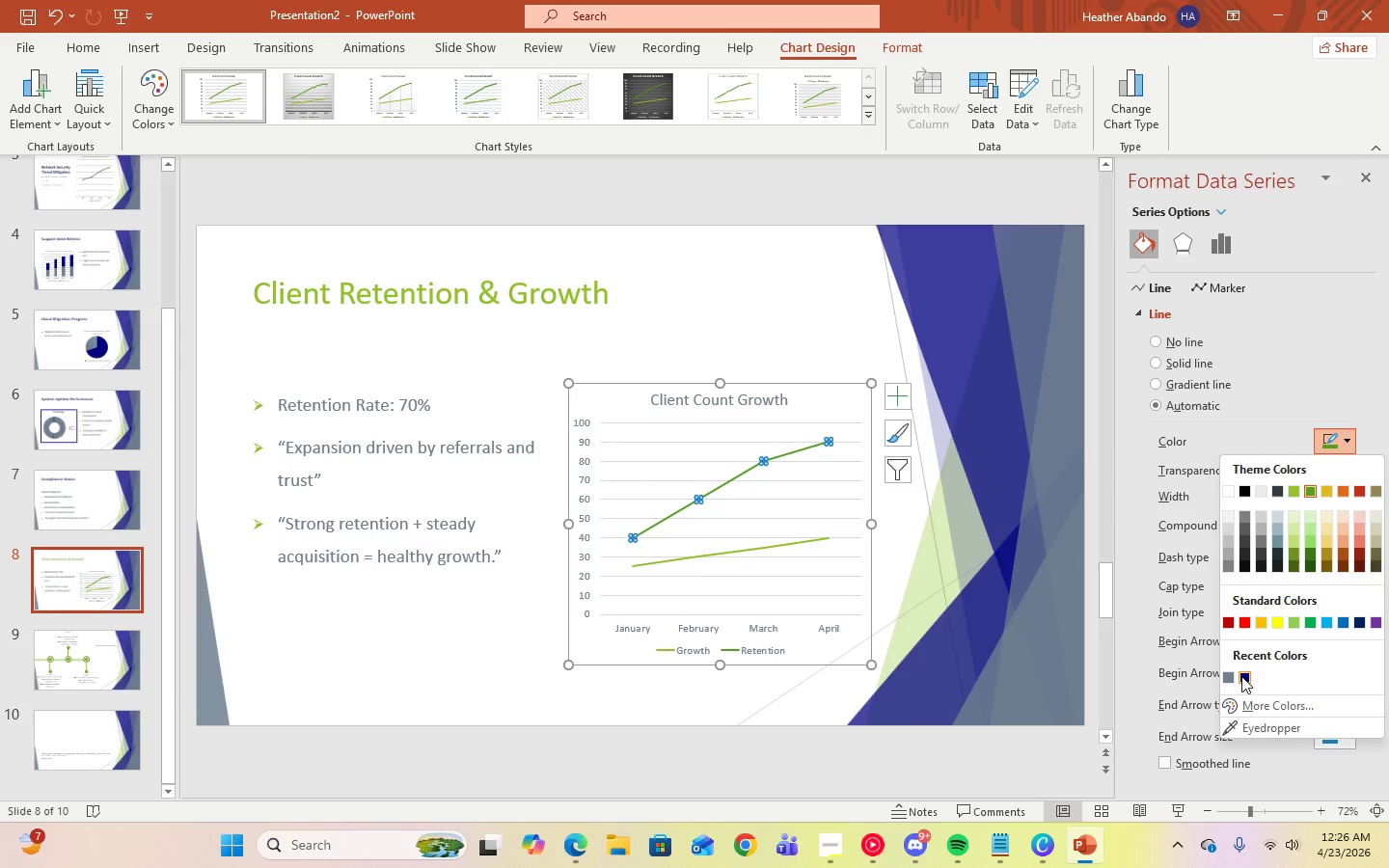 
left_click([1375, 180])
 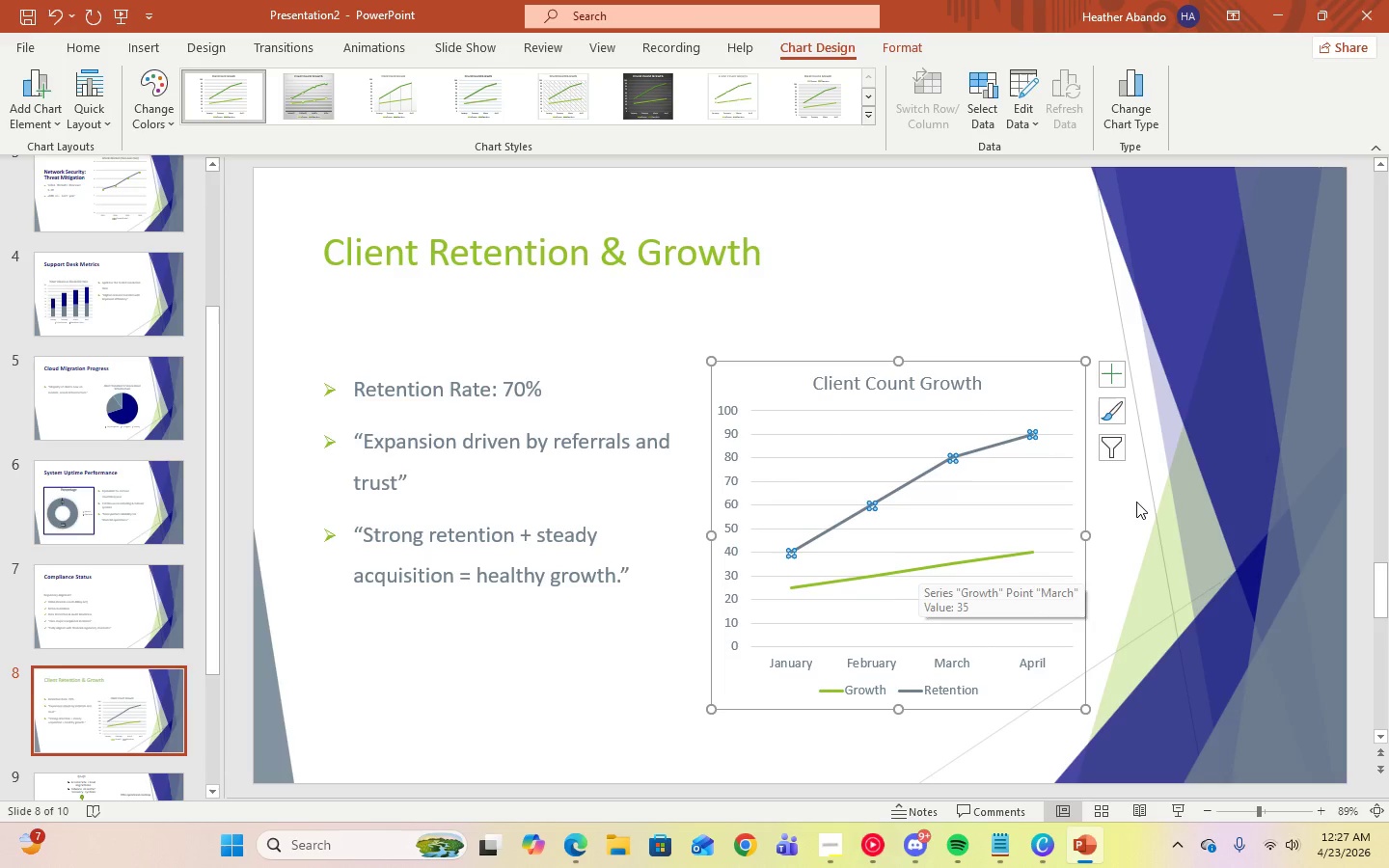 
left_click([1050, 268])
 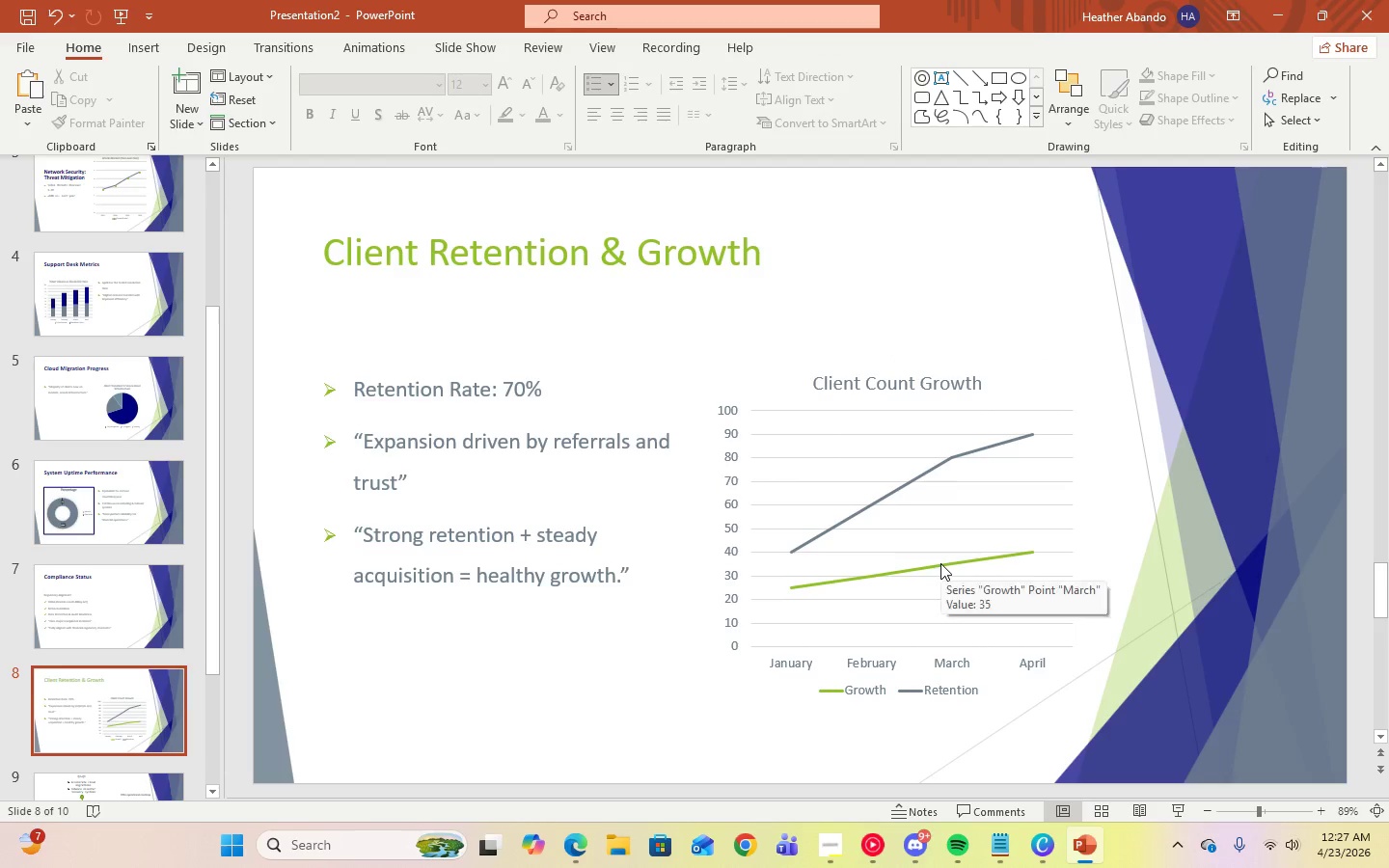 
double_click([940, 563])
 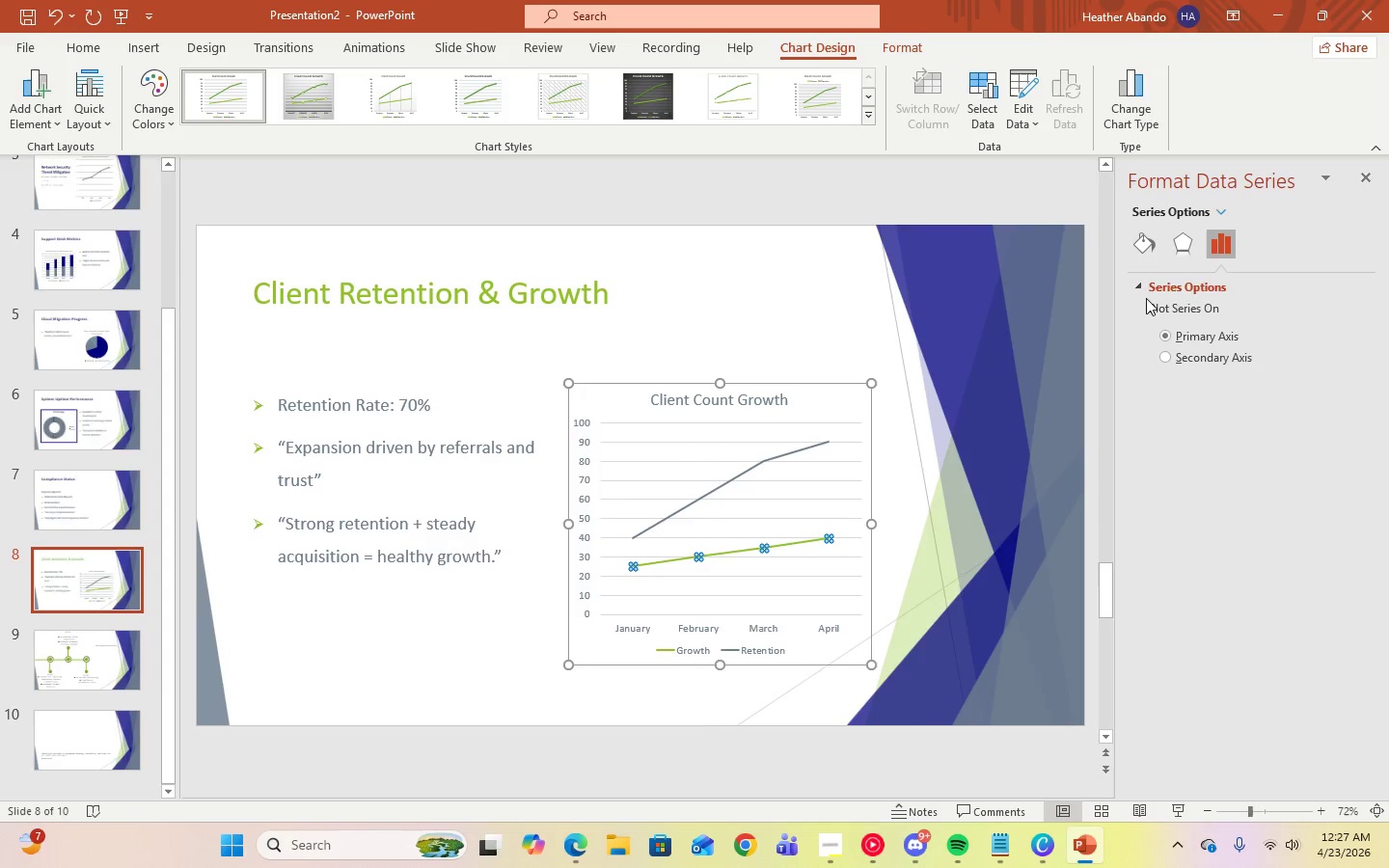 
left_click([1146, 250])
 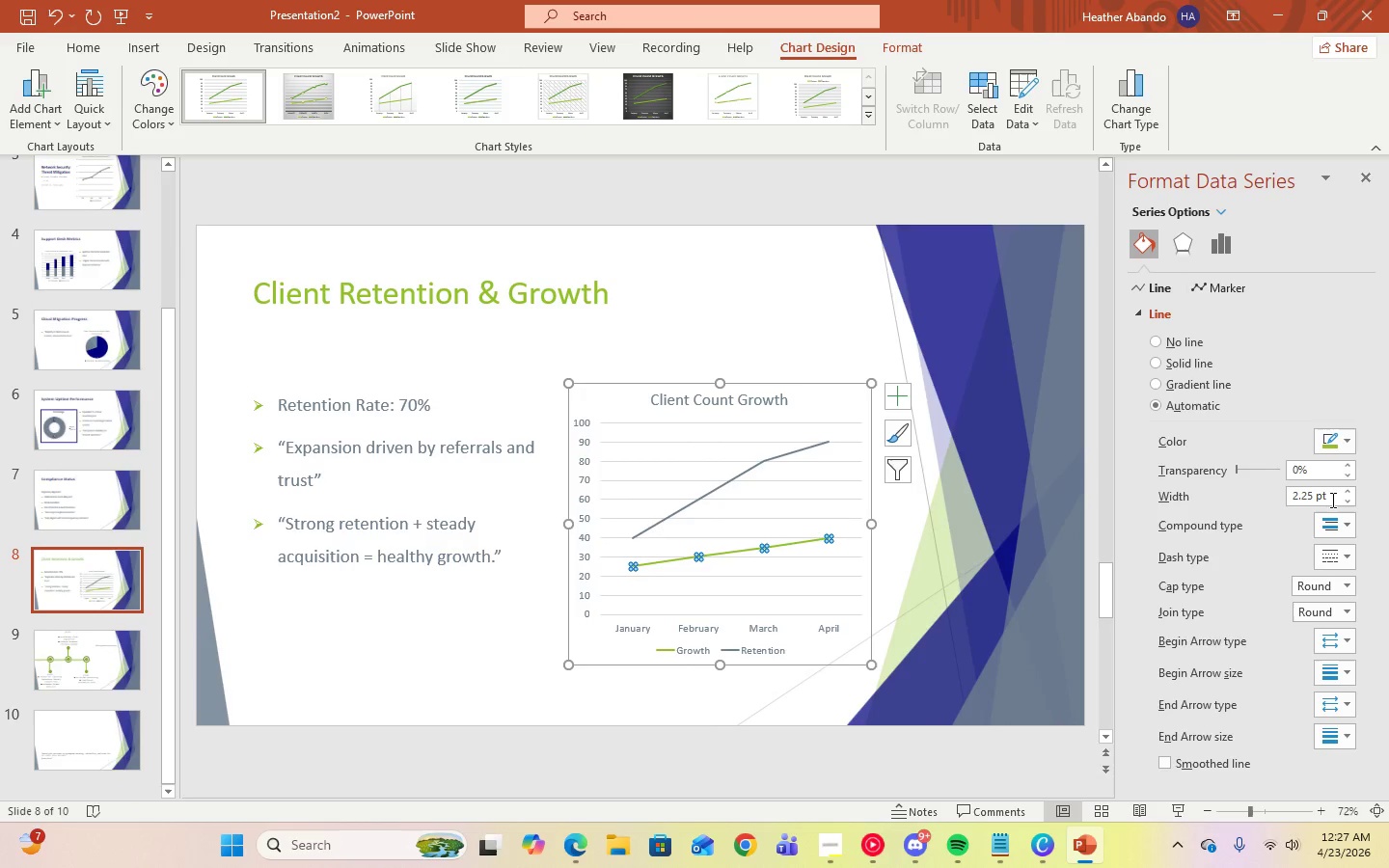 
left_click([1343, 436])
 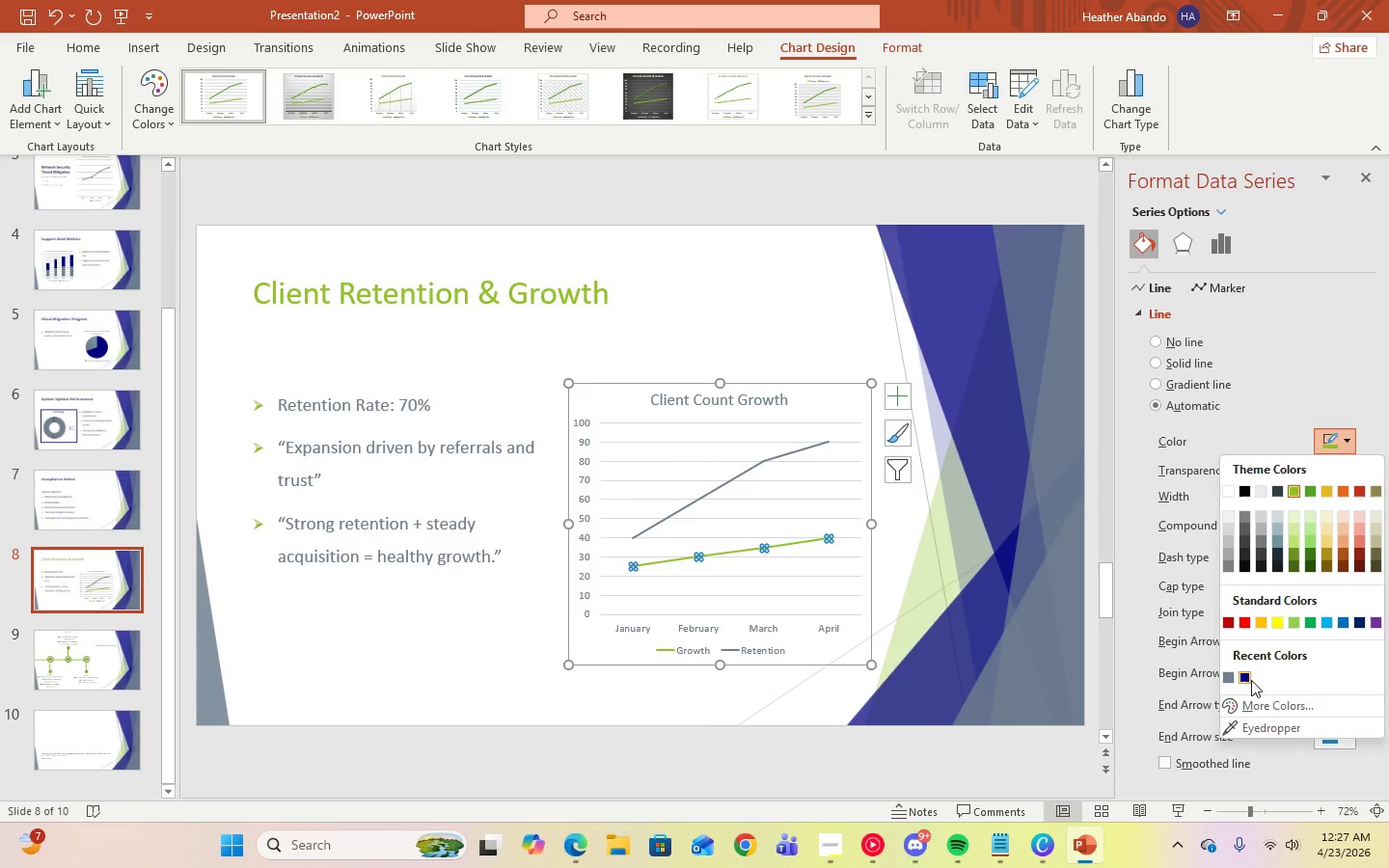 
left_click([1249, 680])
 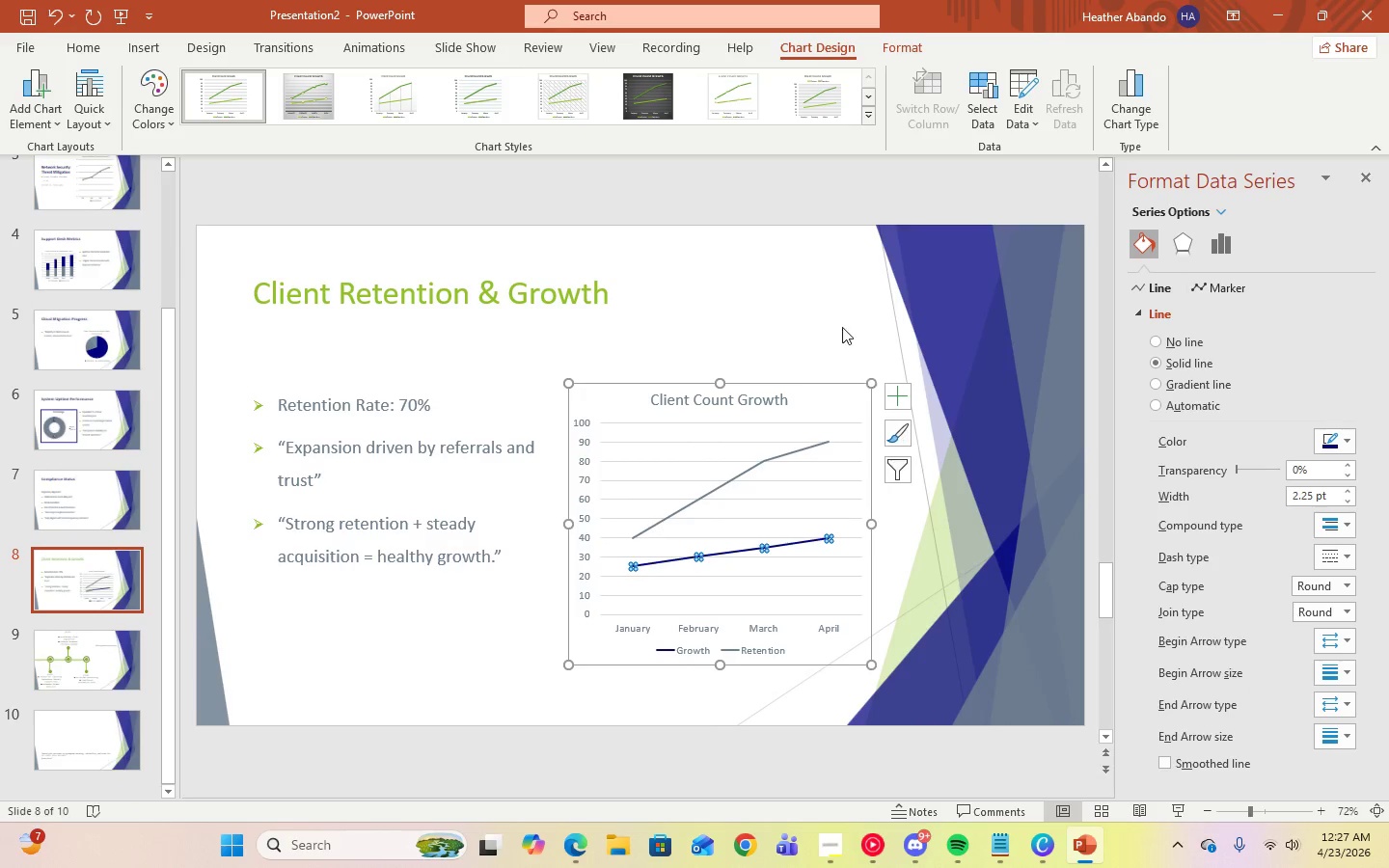 
left_click([806, 282])
 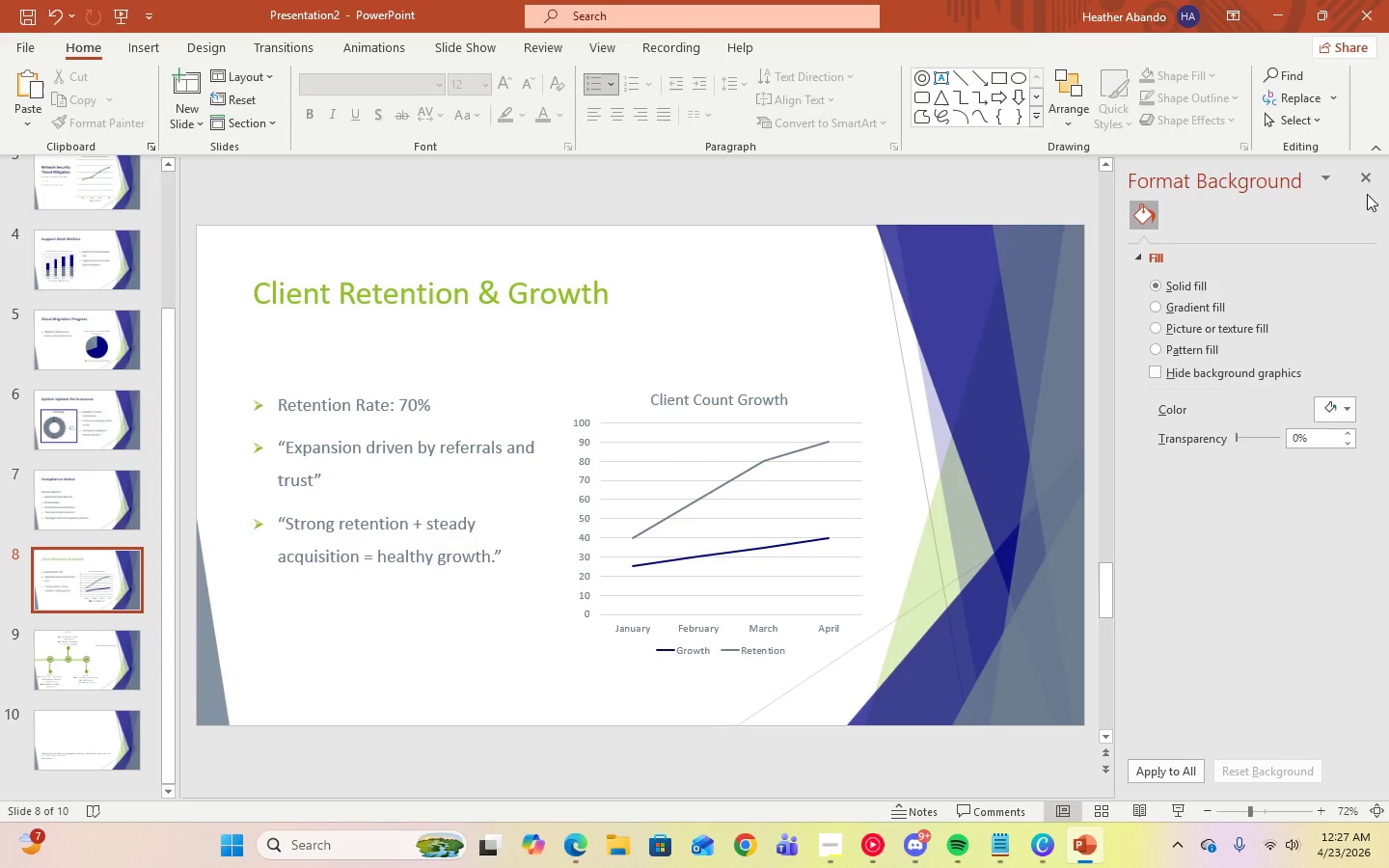 
left_click([1363, 177])
 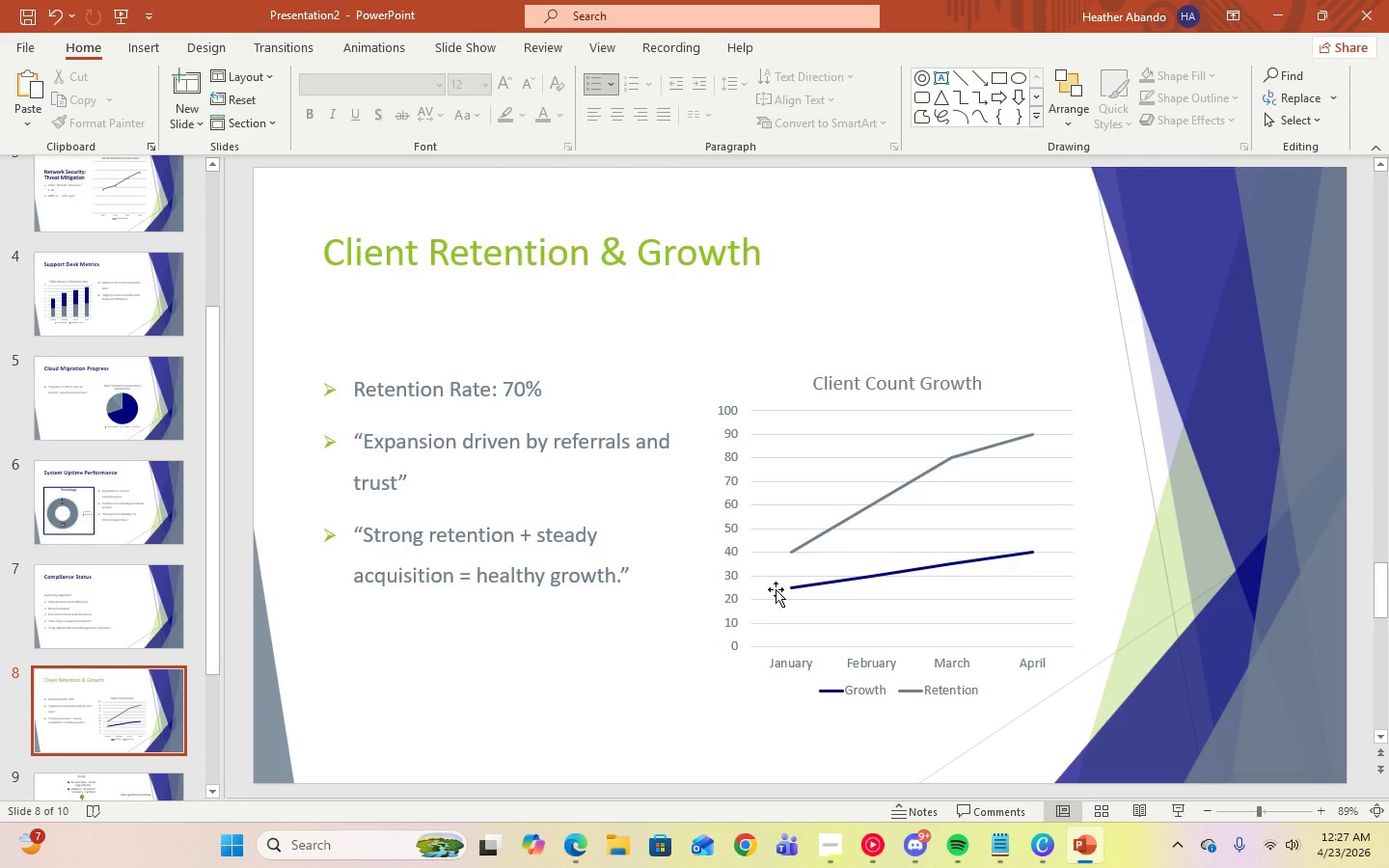 
left_click([571, 254])
 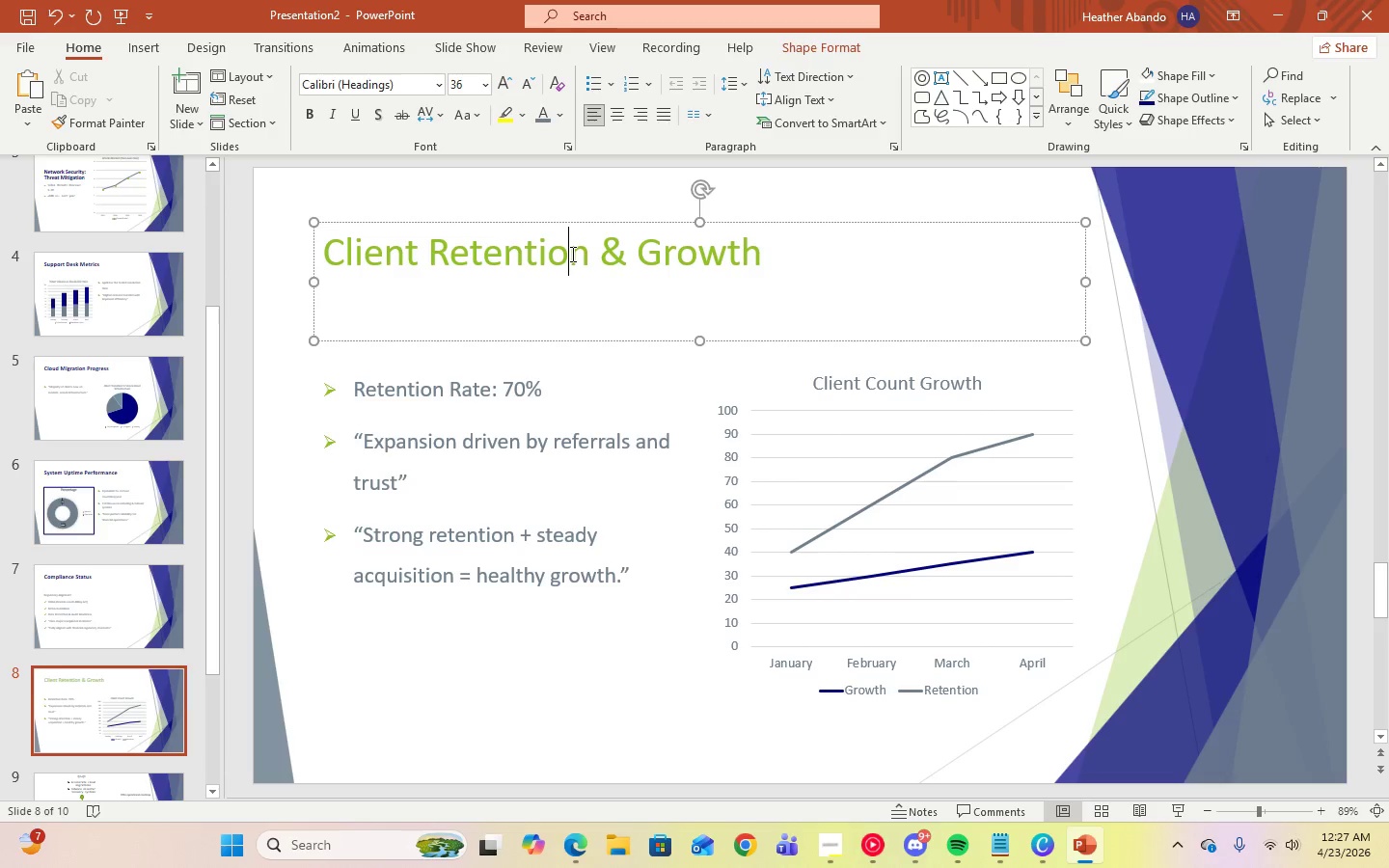 
key(Control+A)
 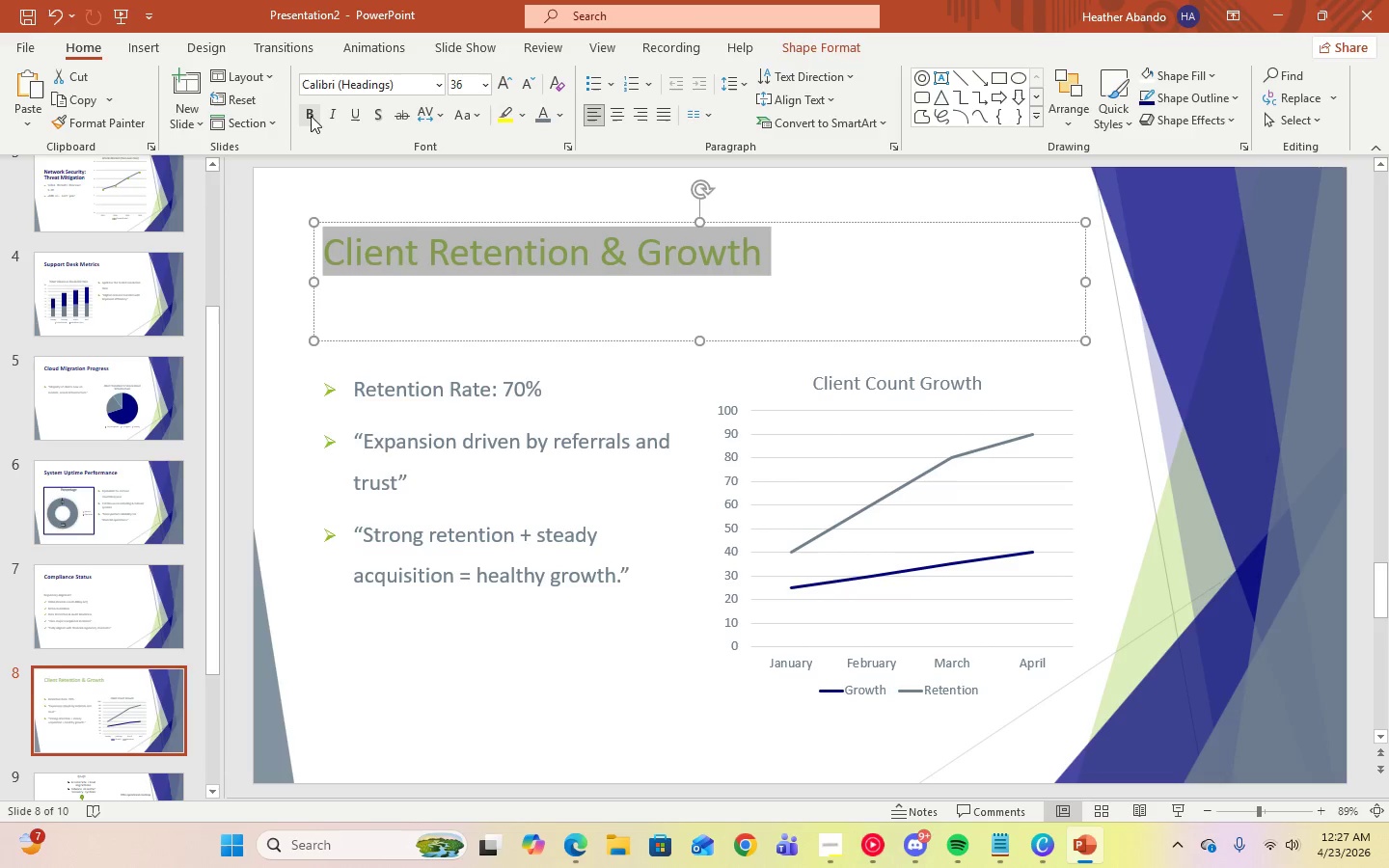 
left_click([311, 116])
 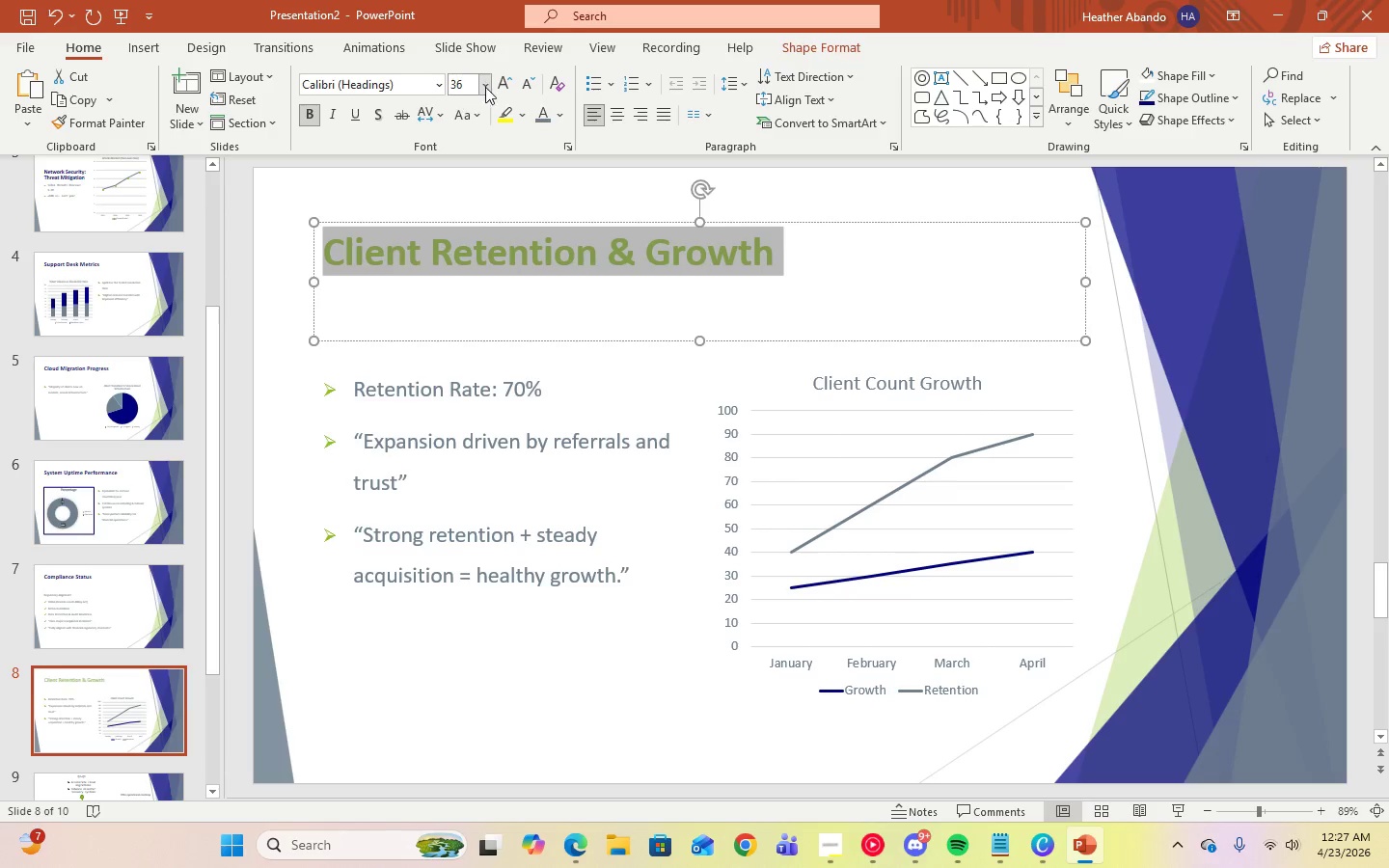 
left_click([487, 87])
 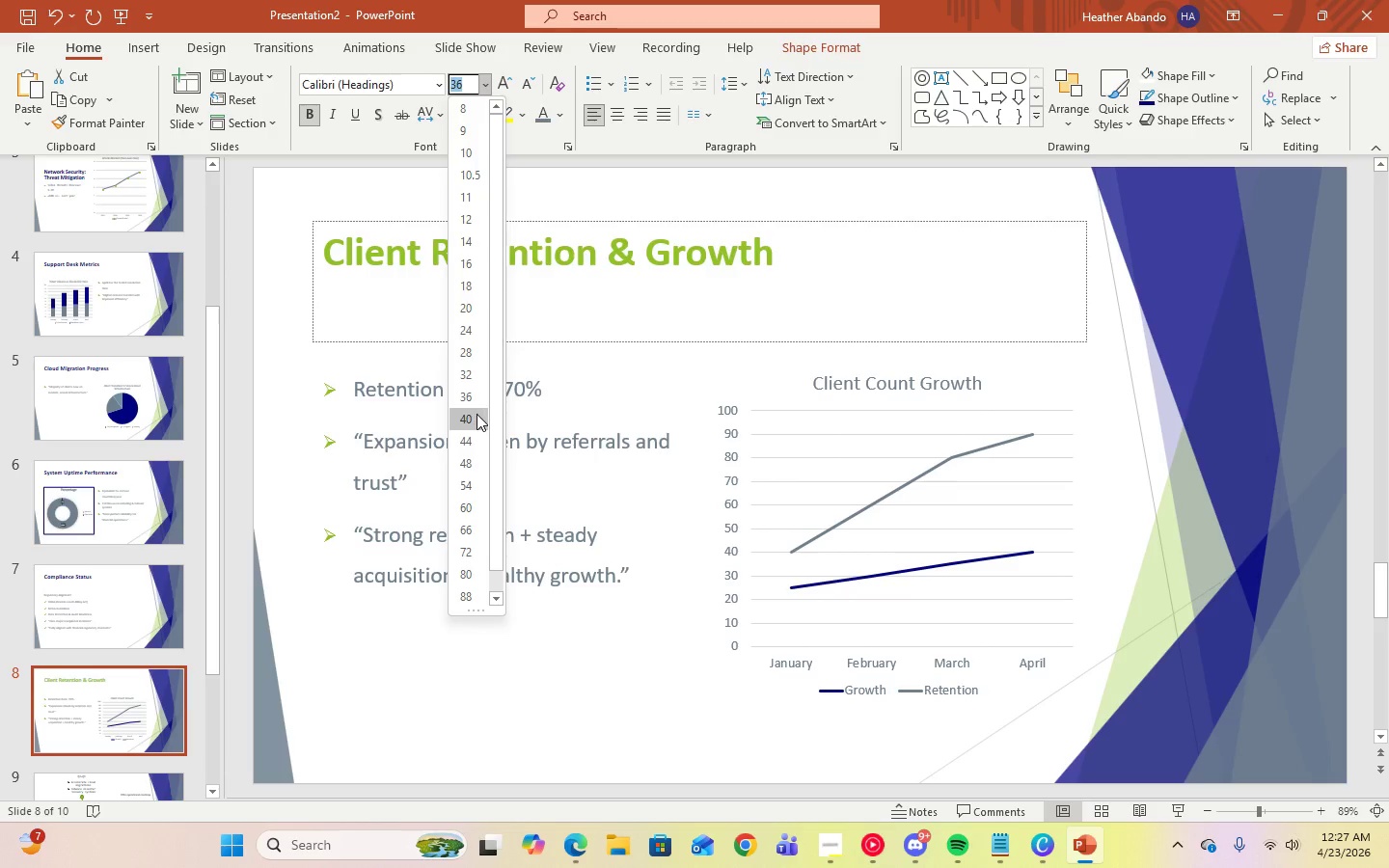 
left_click([477, 415])
 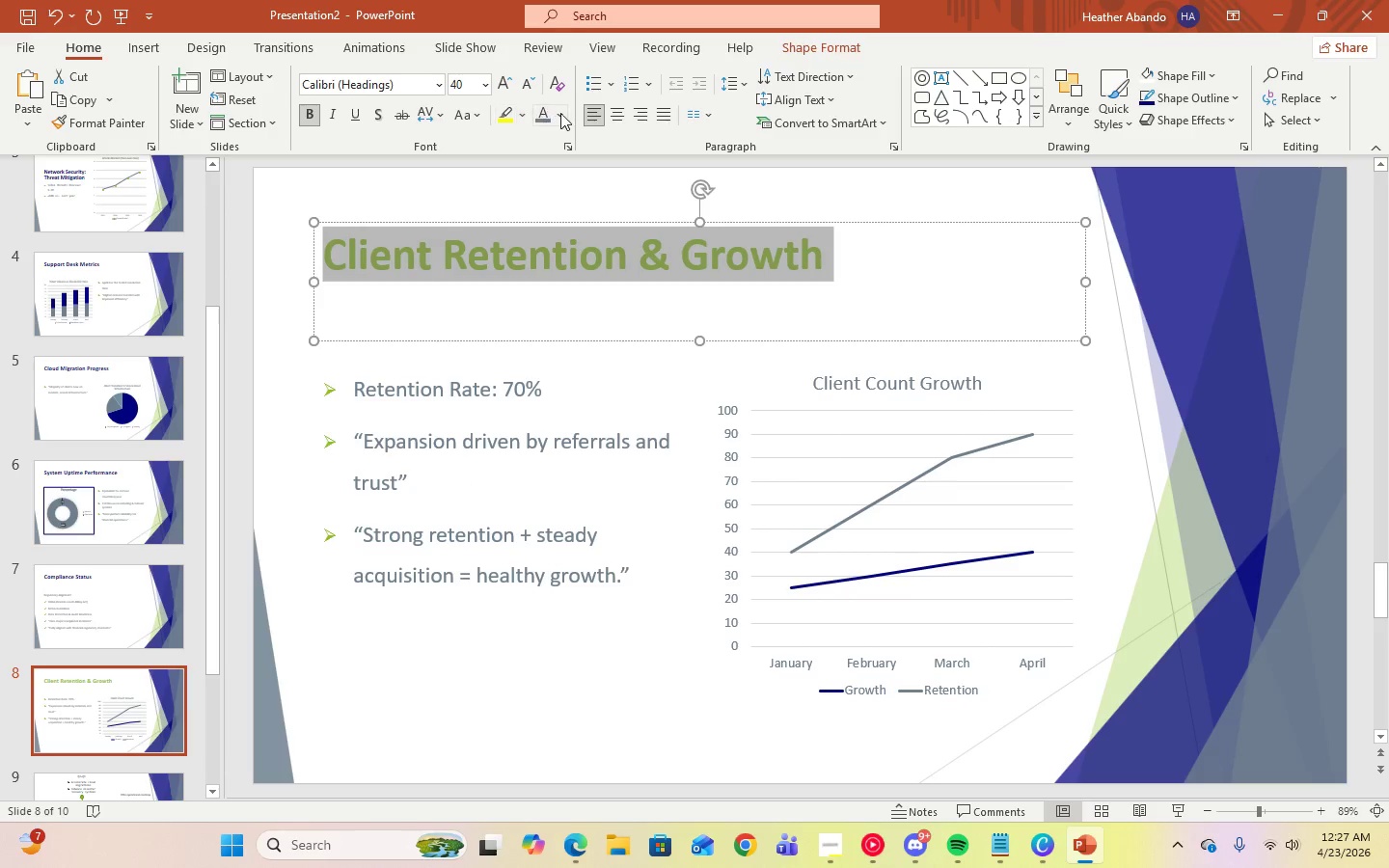 
left_click([564, 115])
 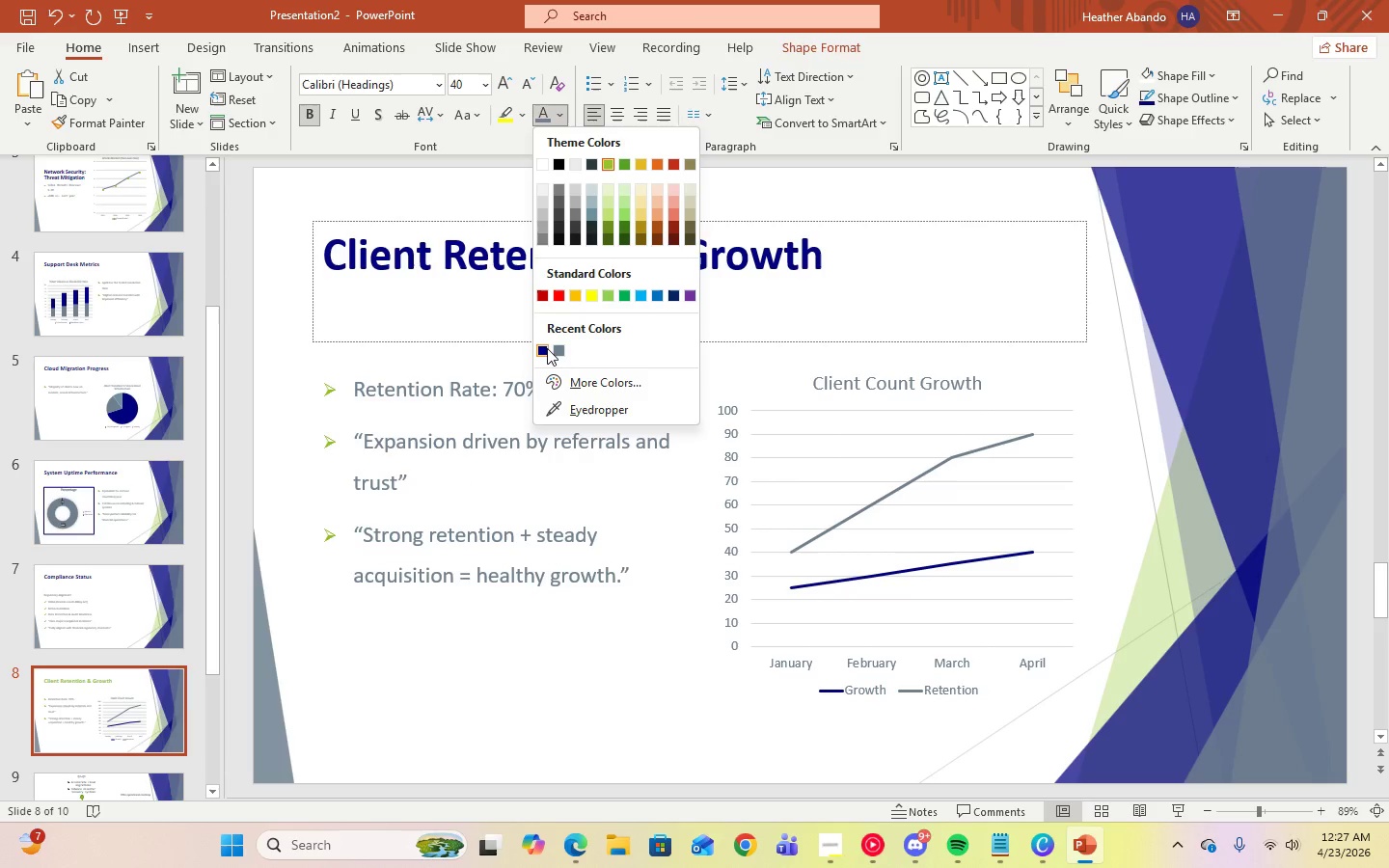 
left_click([547, 348])
 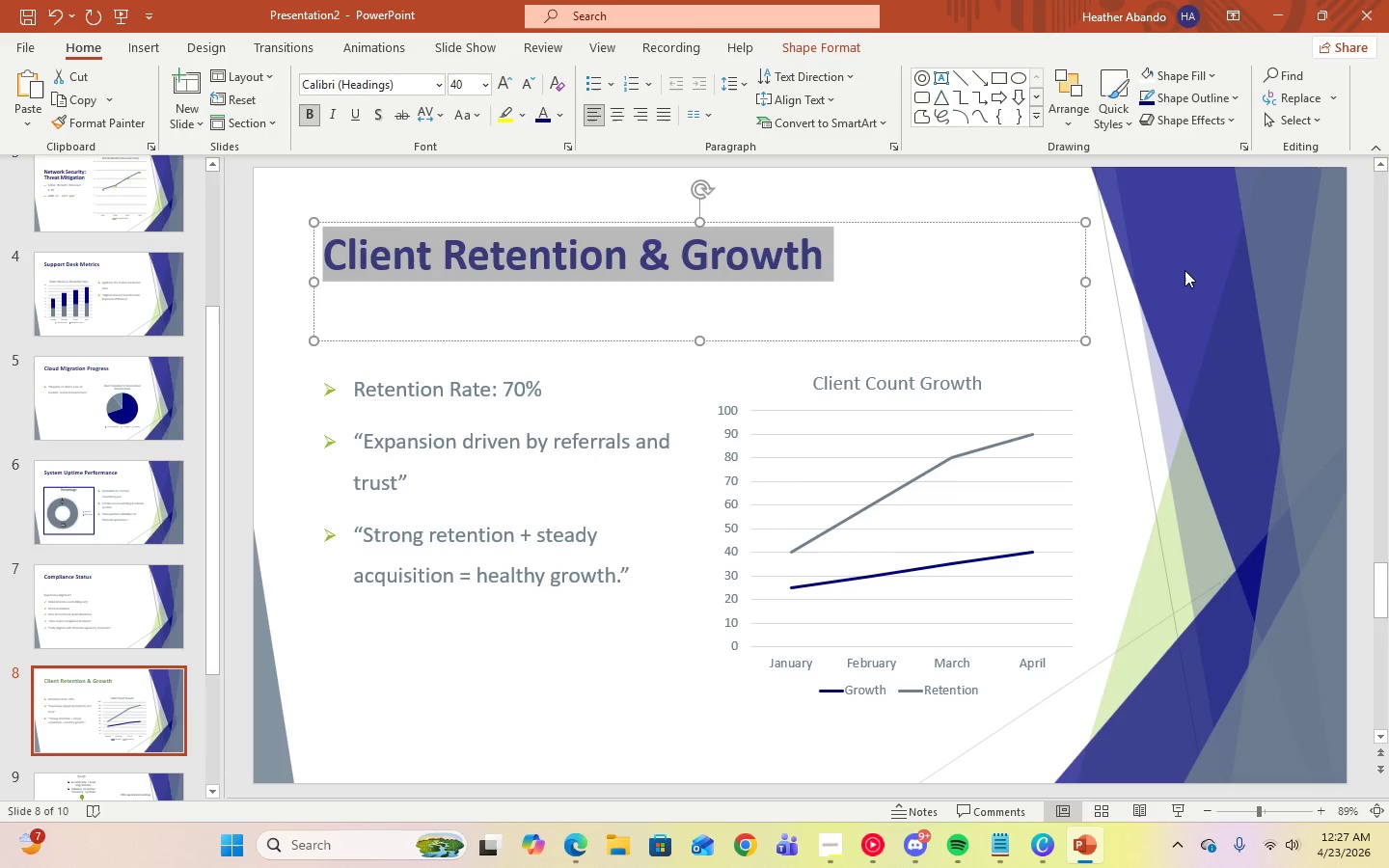 
left_click([1194, 270])
 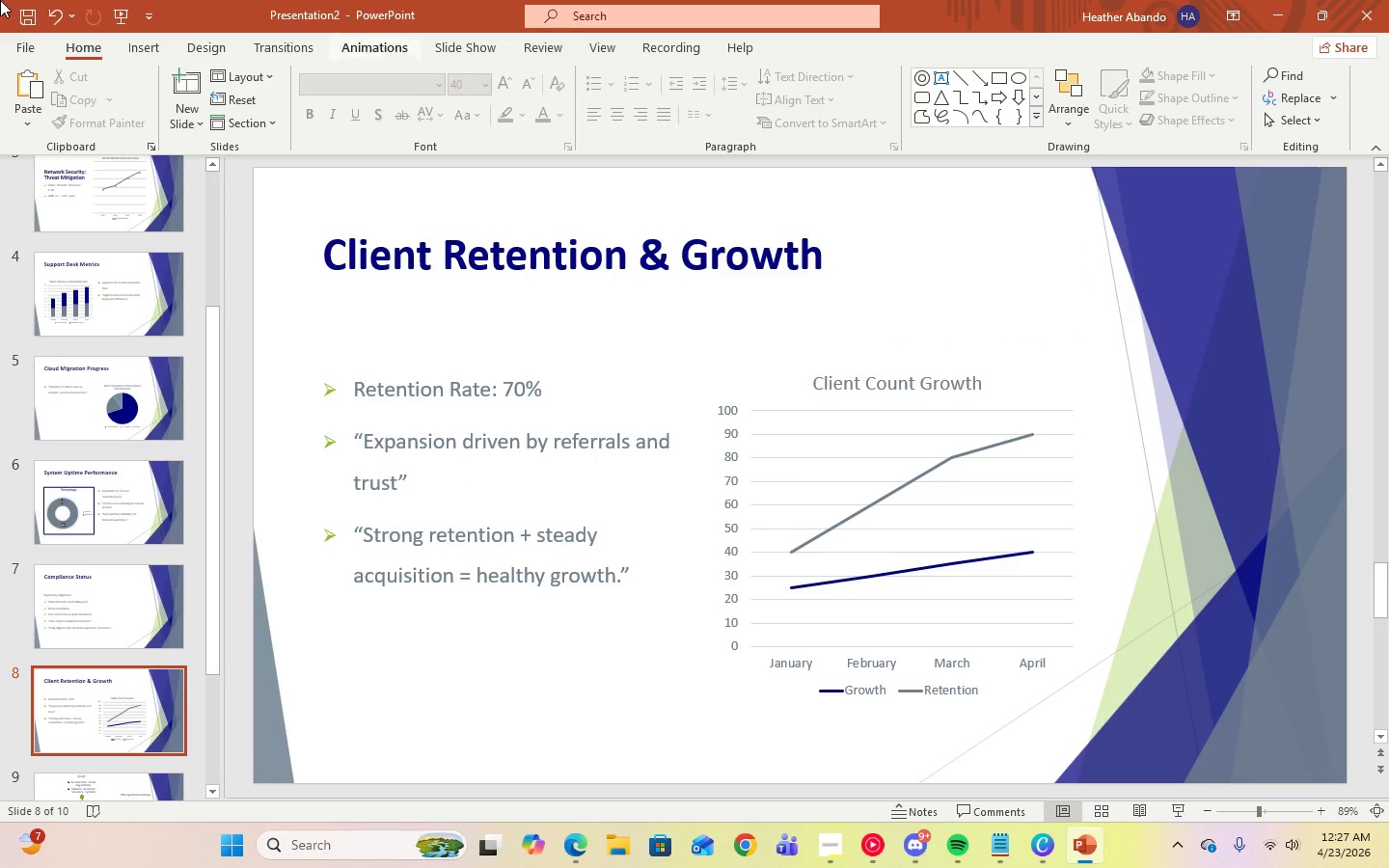 
scroll: coordinate [130, 603], scroll_direction: down, amount: 3.0
 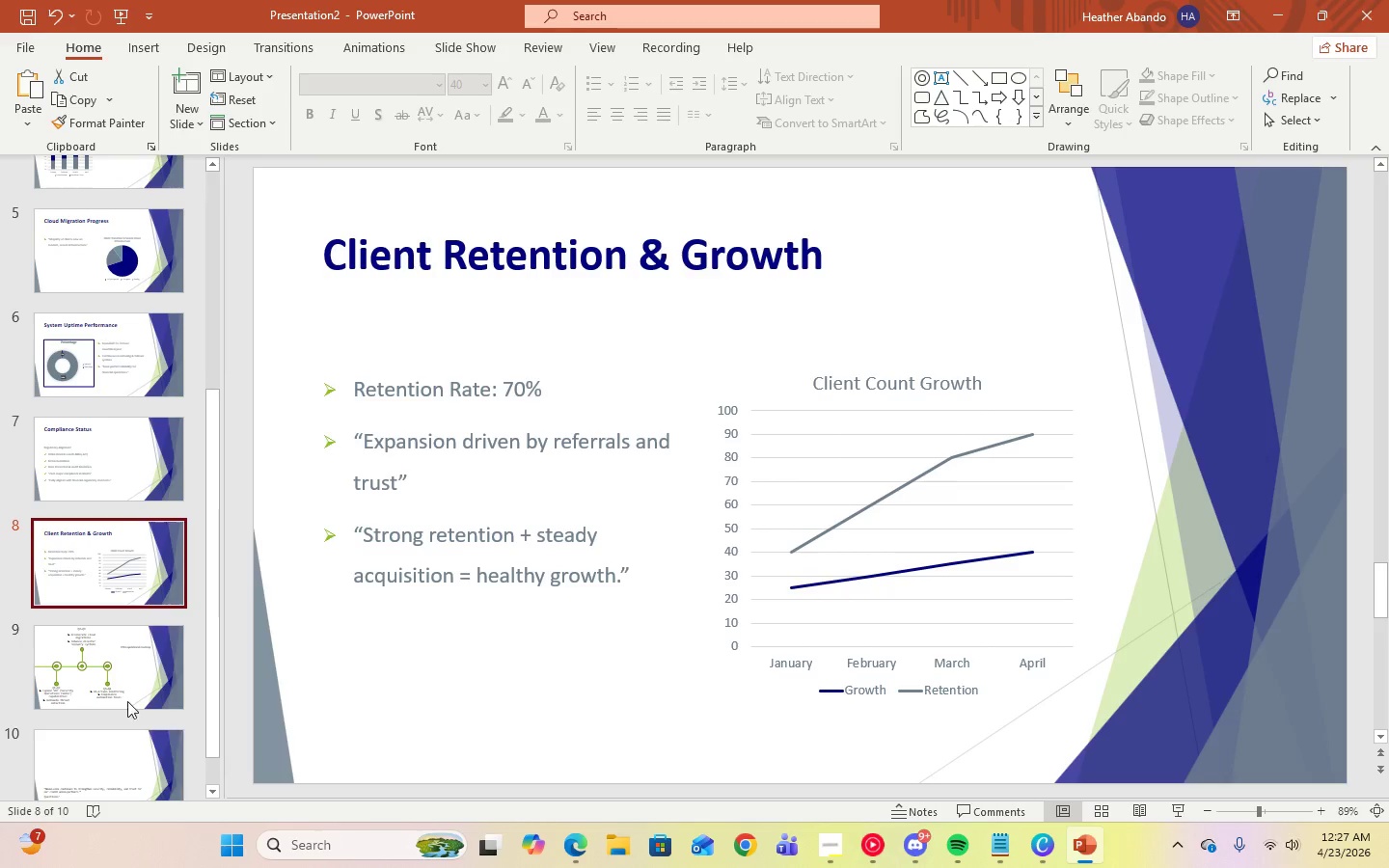 
left_click([125, 698])
 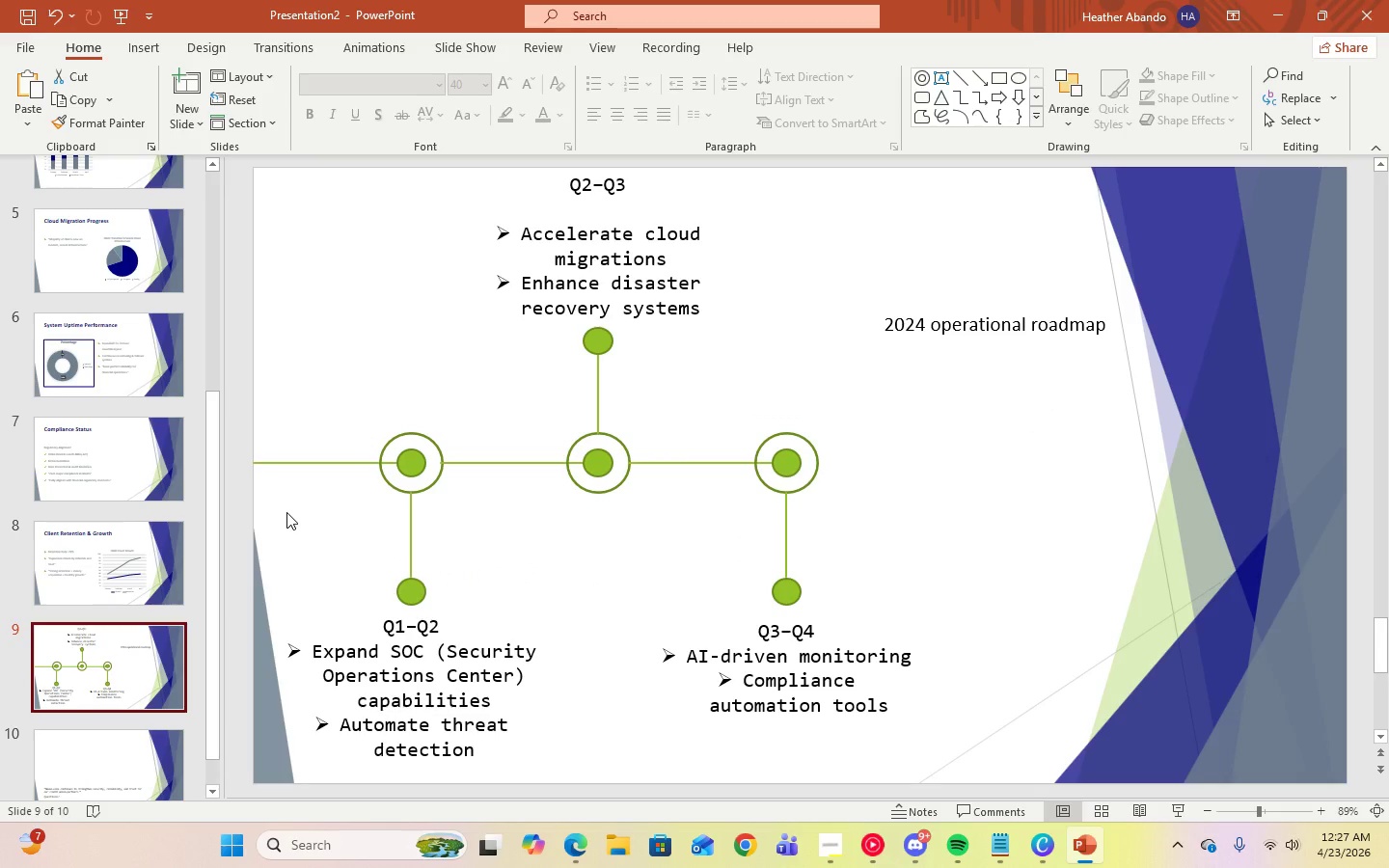 
wait(10.42)
 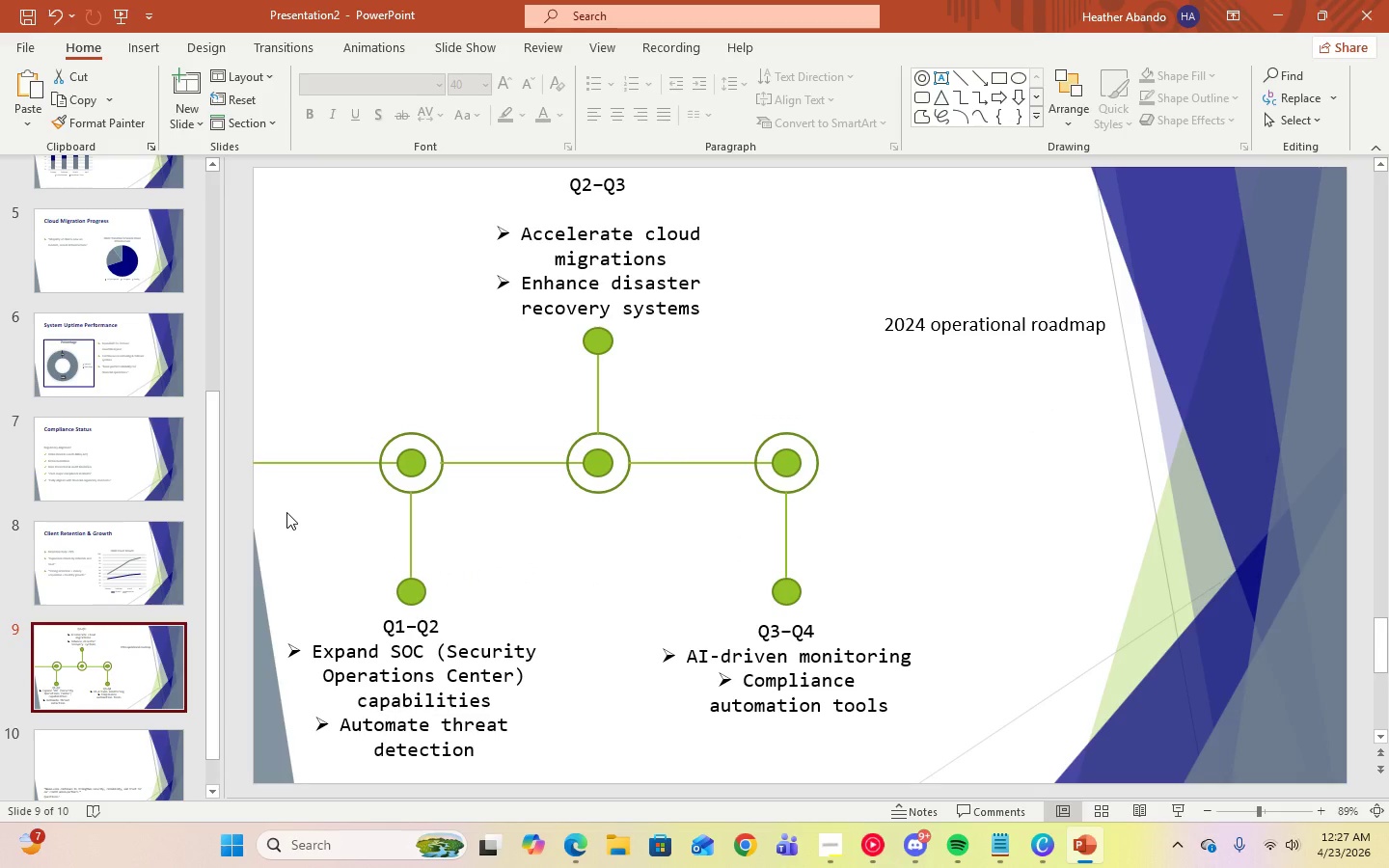 
left_click([307, 463])
 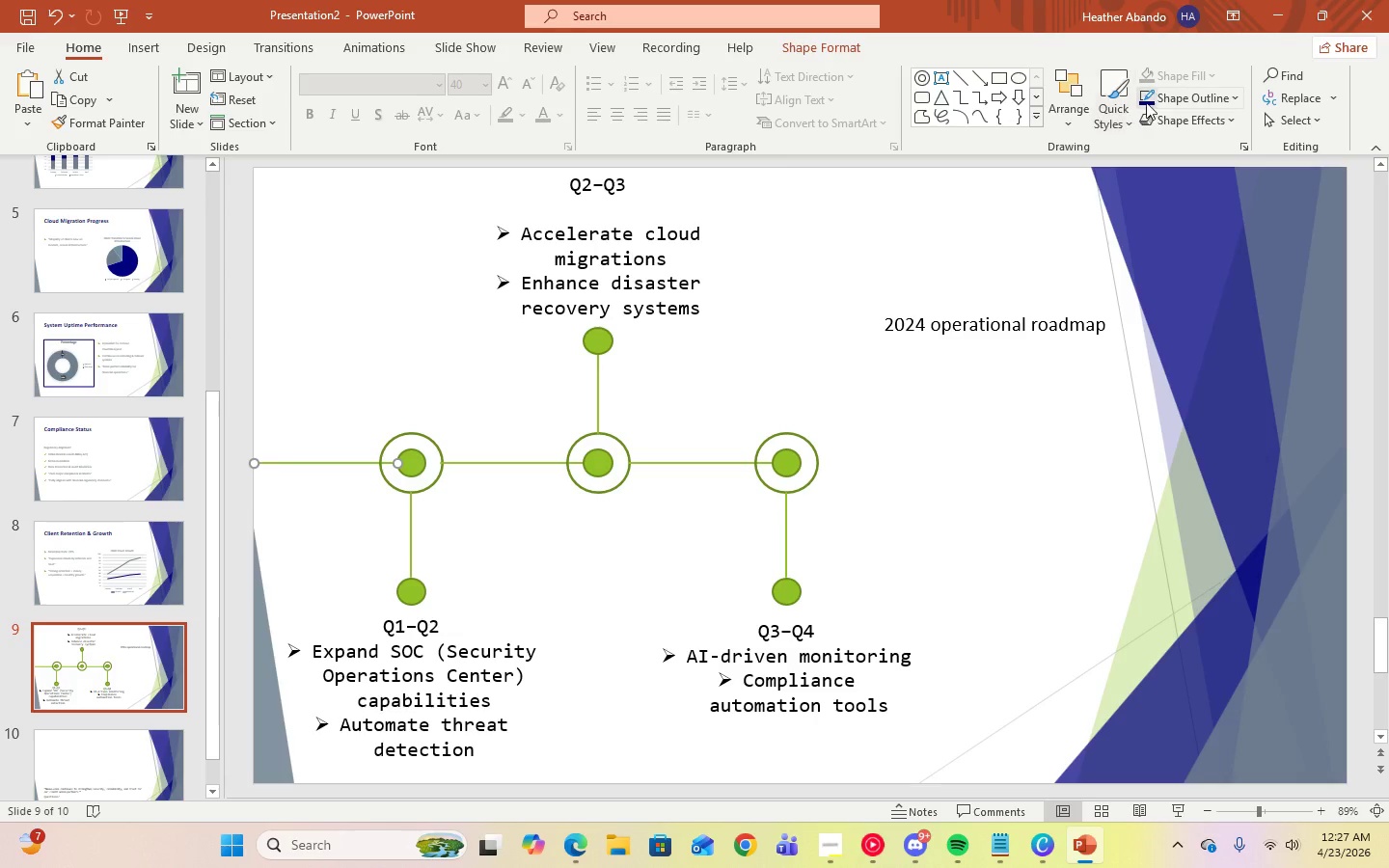 
left_click([1238, 97])
 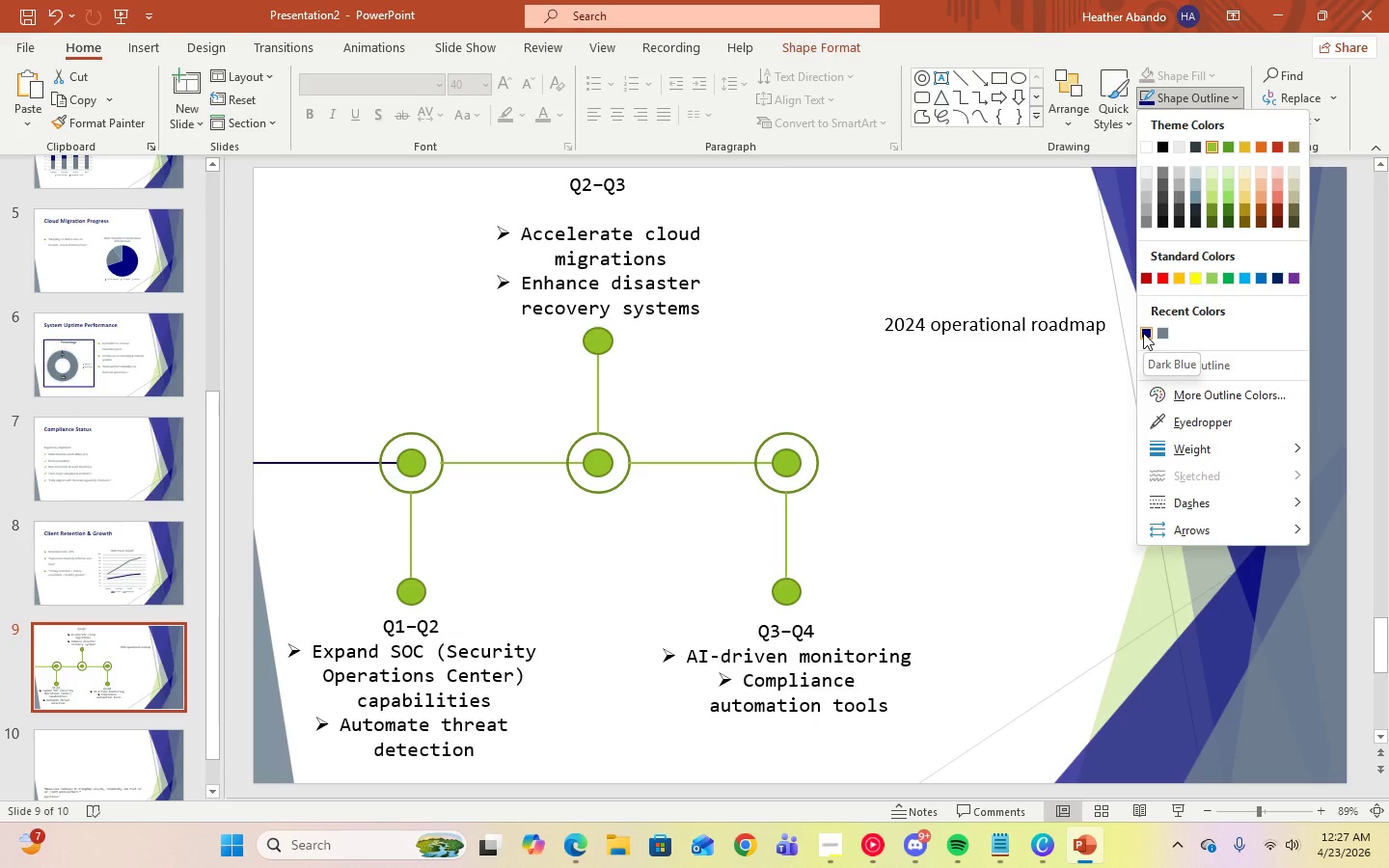 
left_click([1143, 333])
 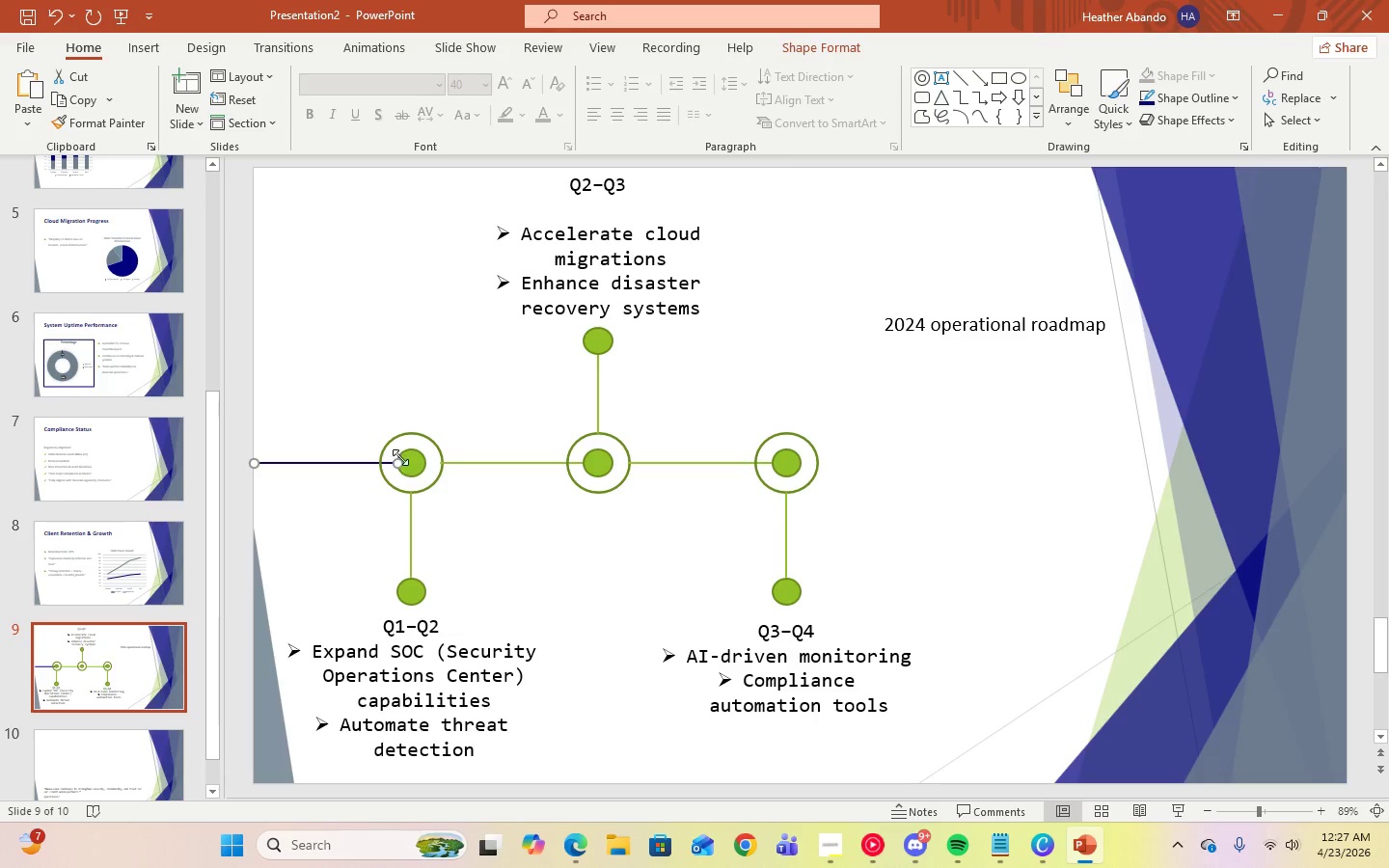 
left_click([415, 462])
 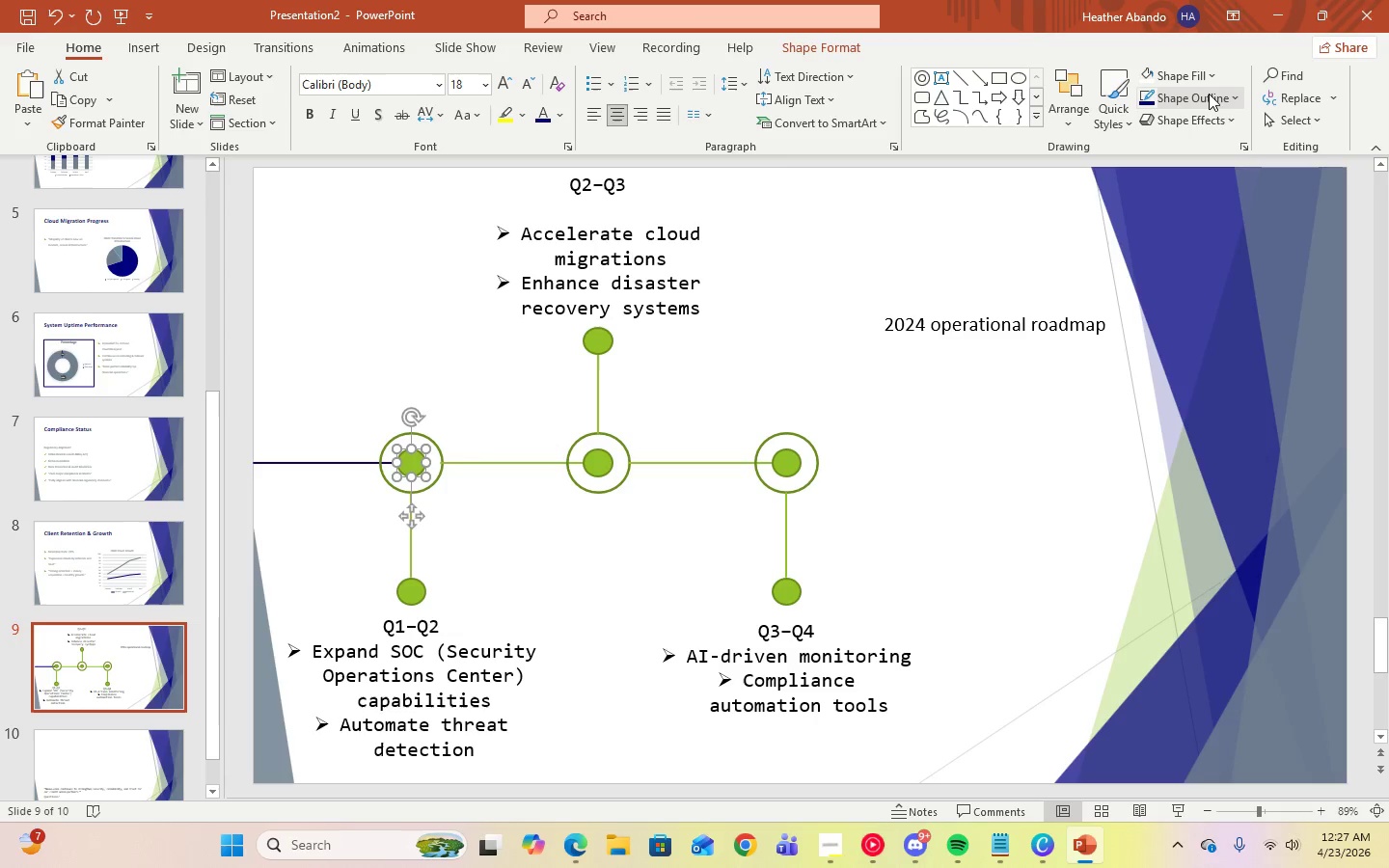 
left_click([1226, 98])
 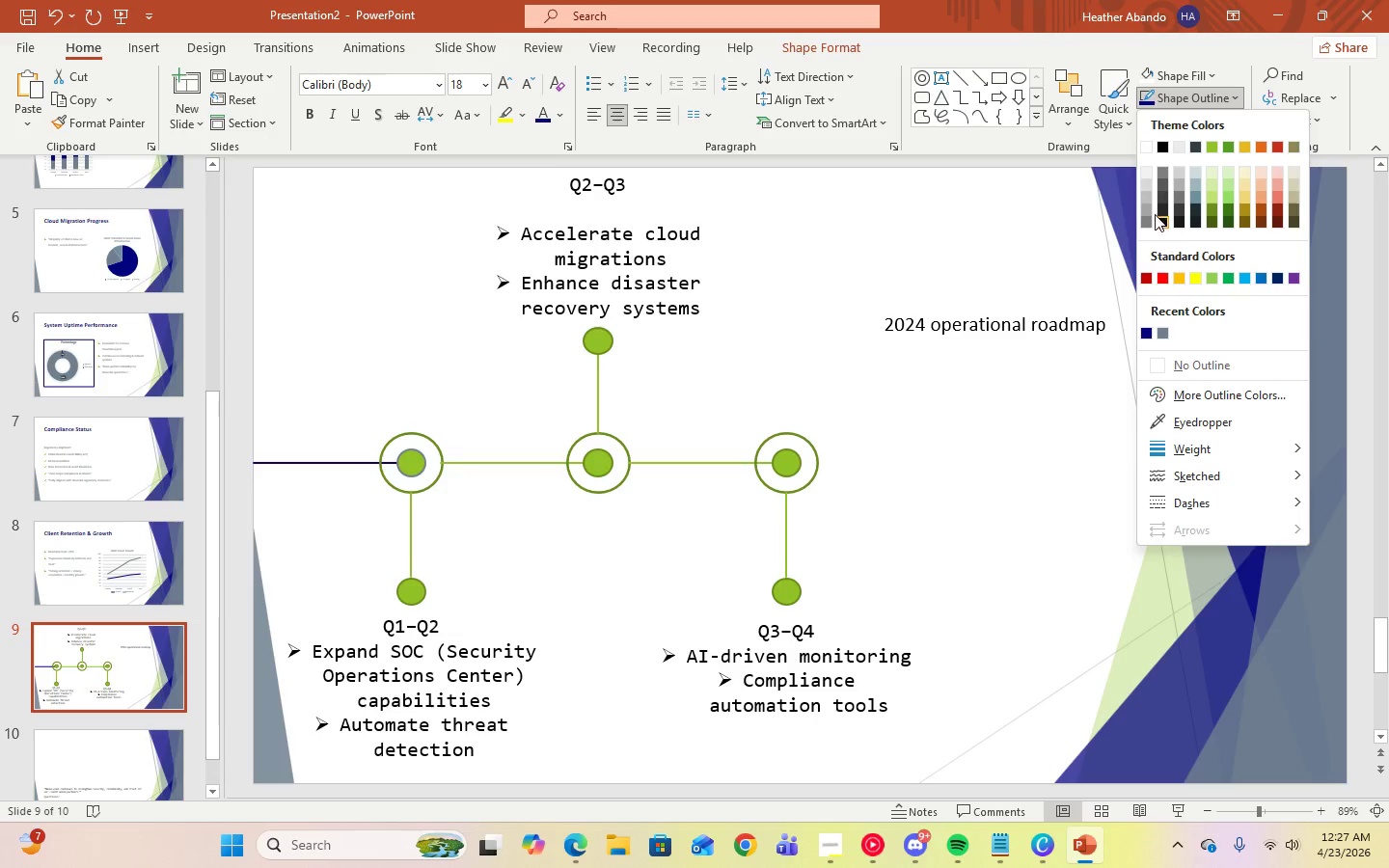 
left_click([1169, 76])
 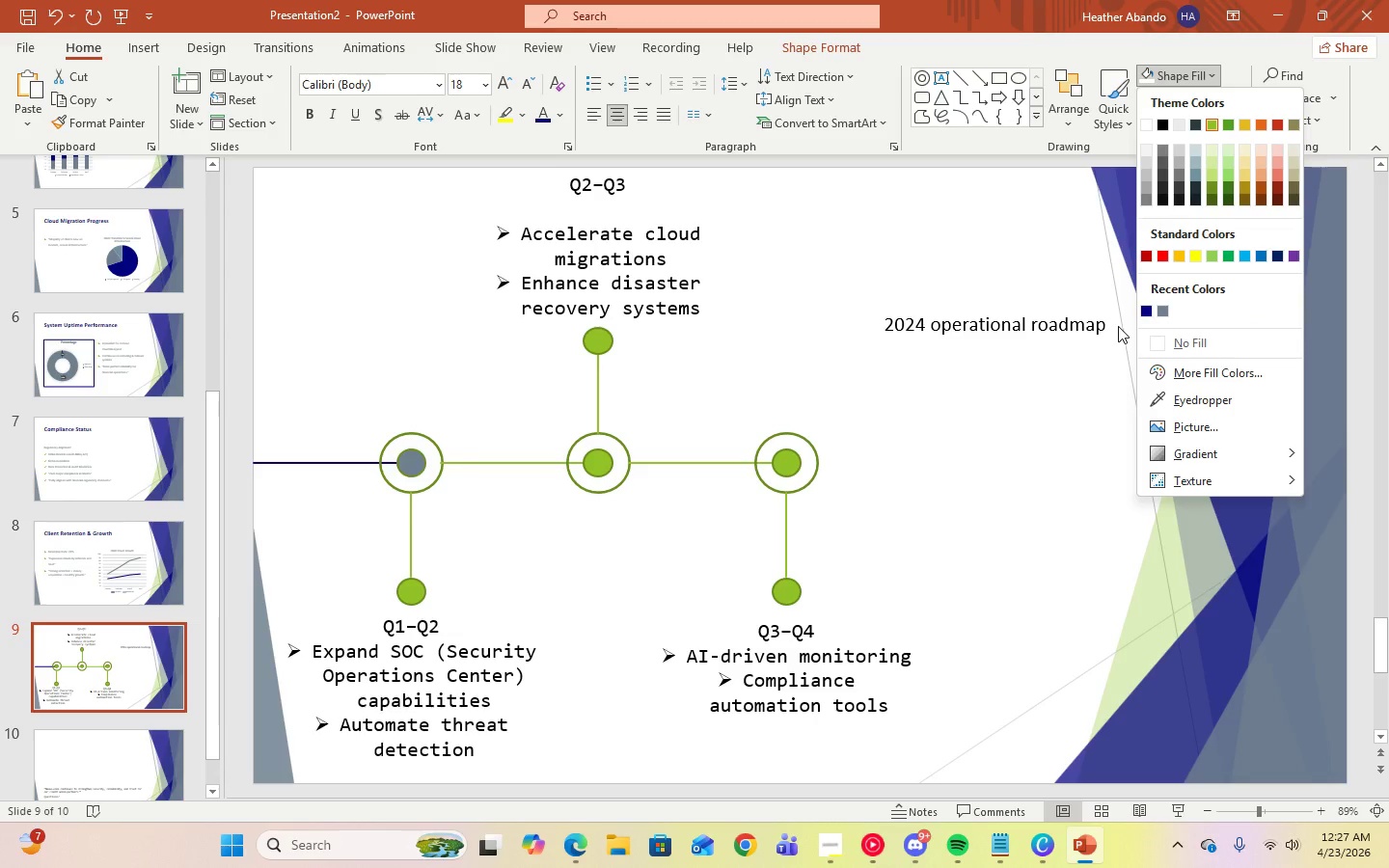 
left_click([743, 393])
 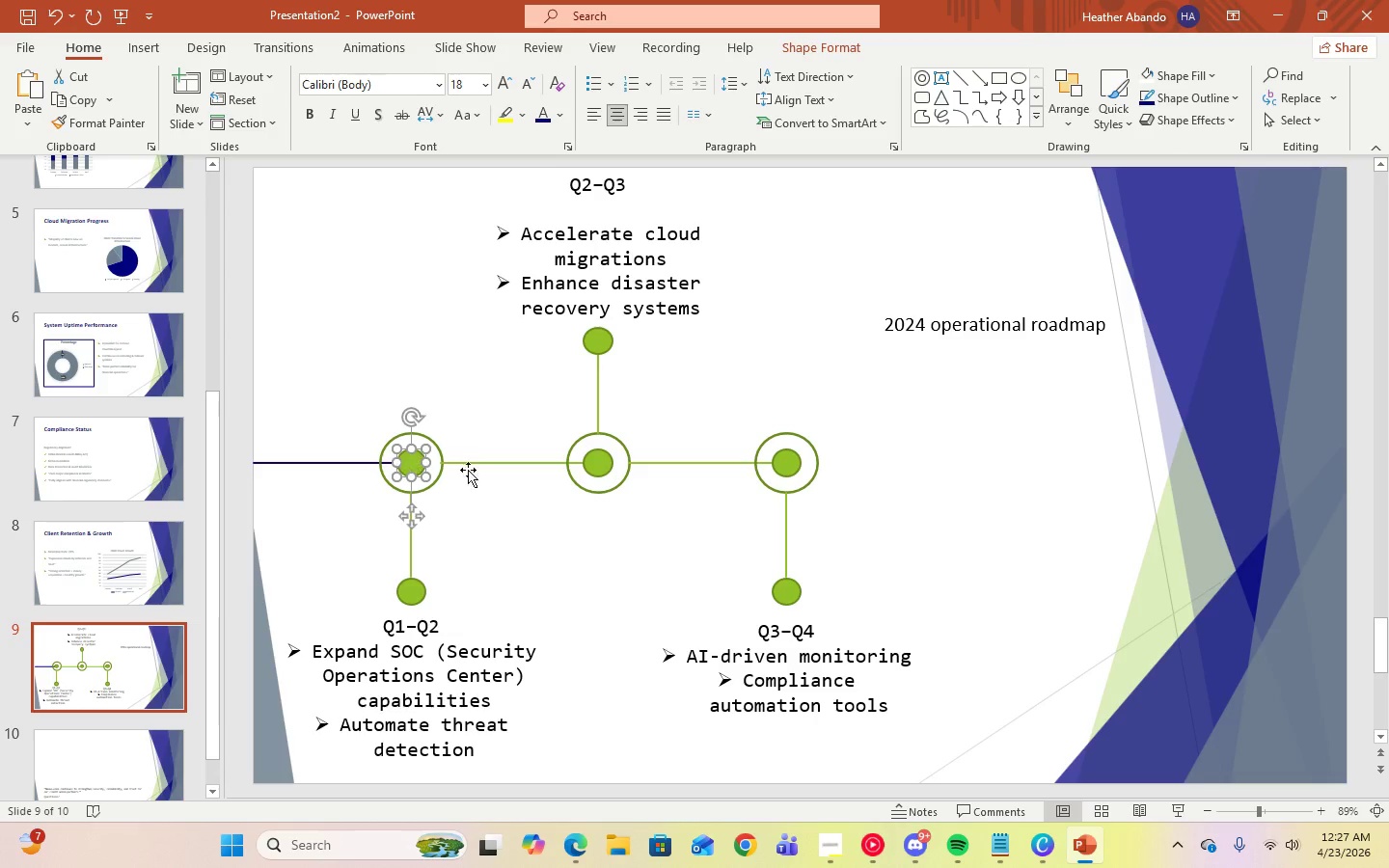 
left_click([496, 503])
 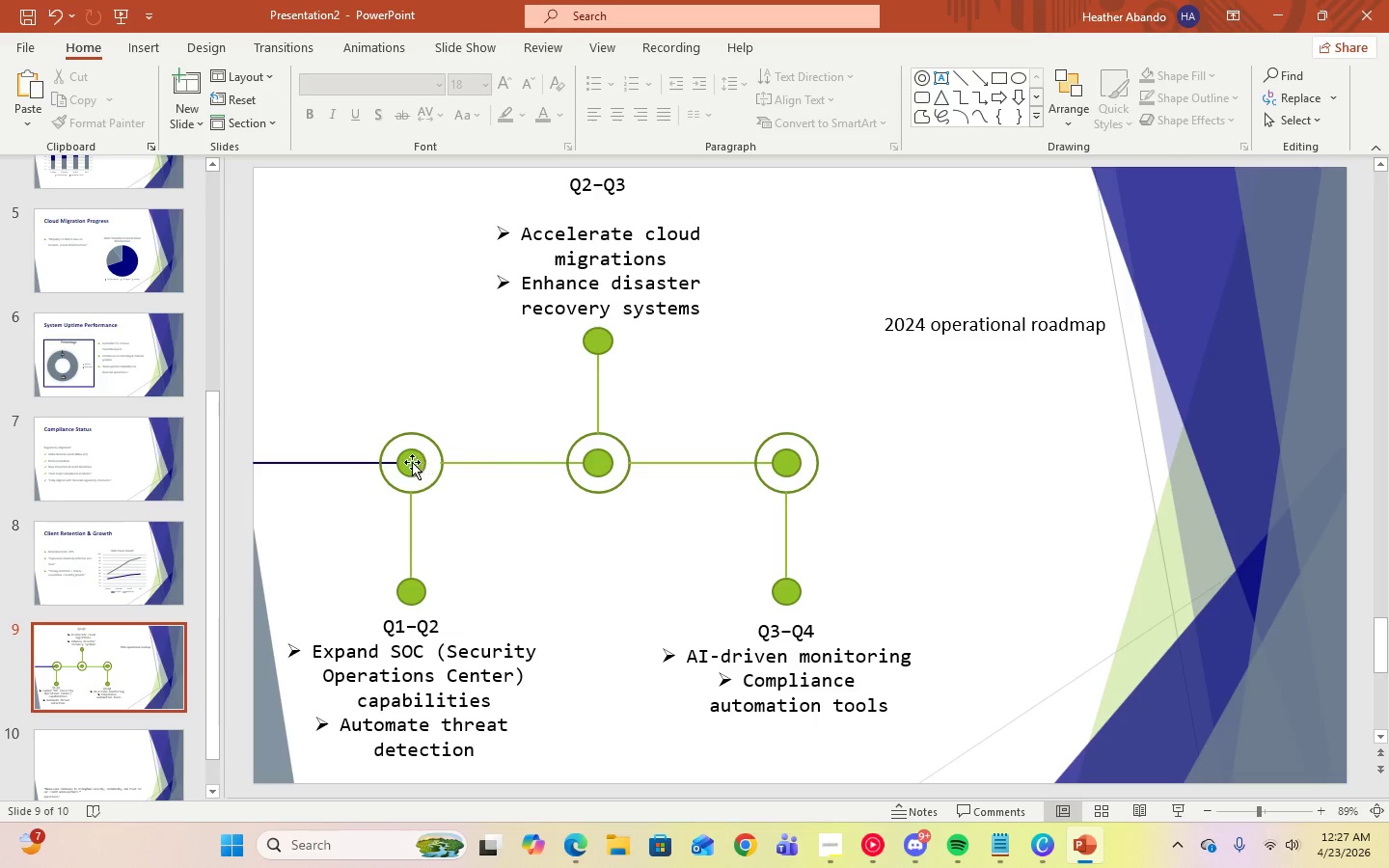 
left_click([409, 463])
 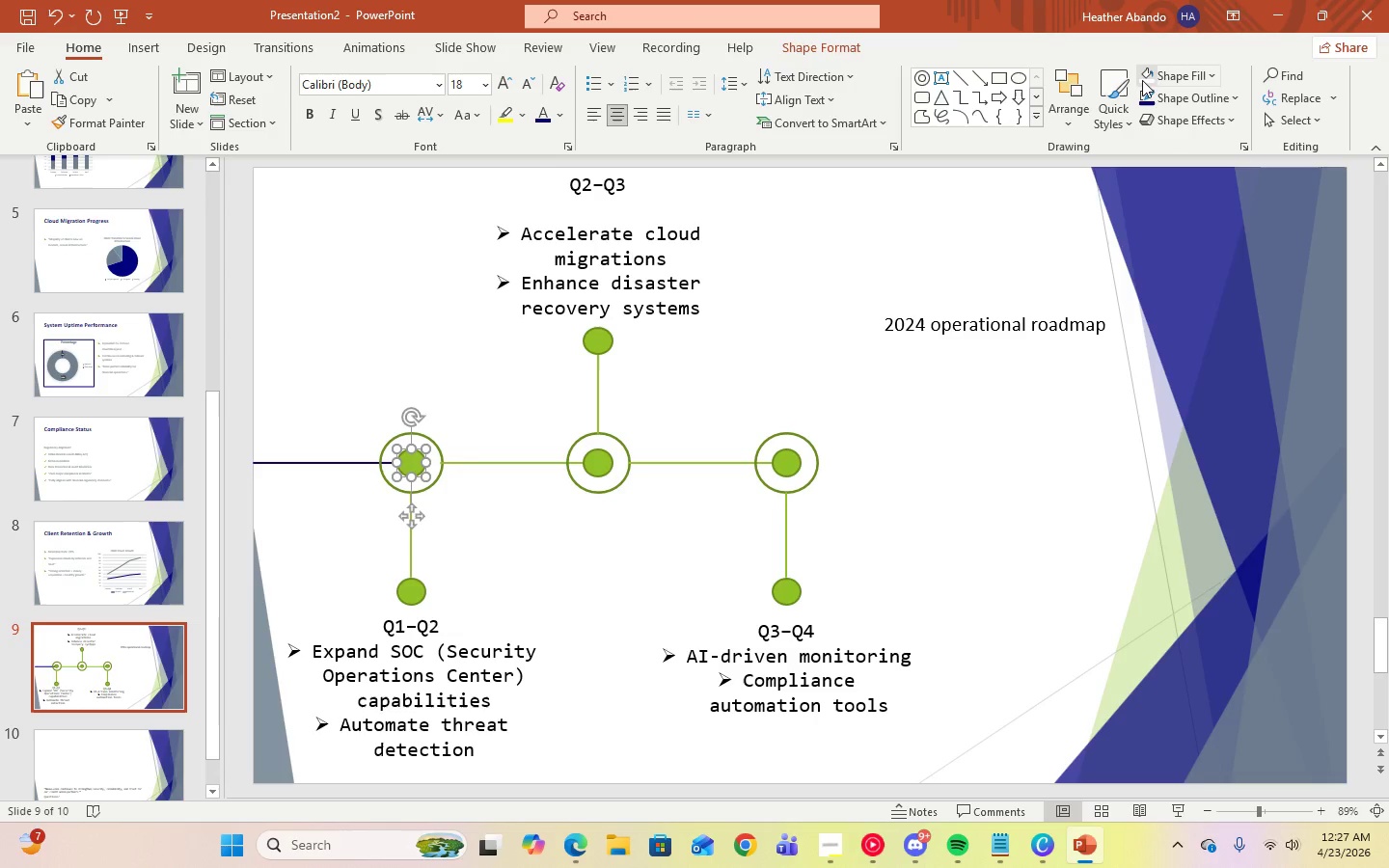 
left_click([1174, 72])
 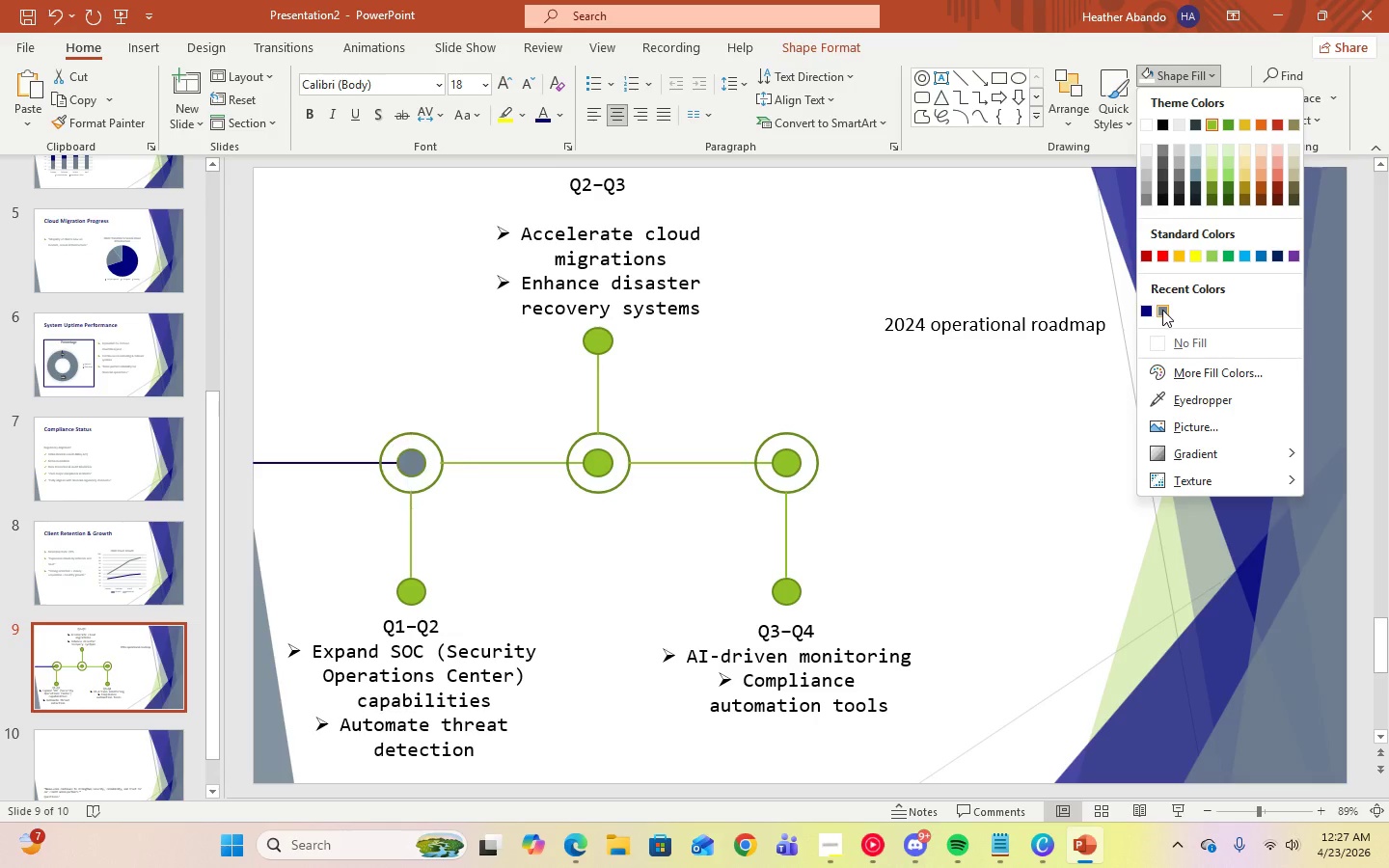 
left_click([1162, 310])
 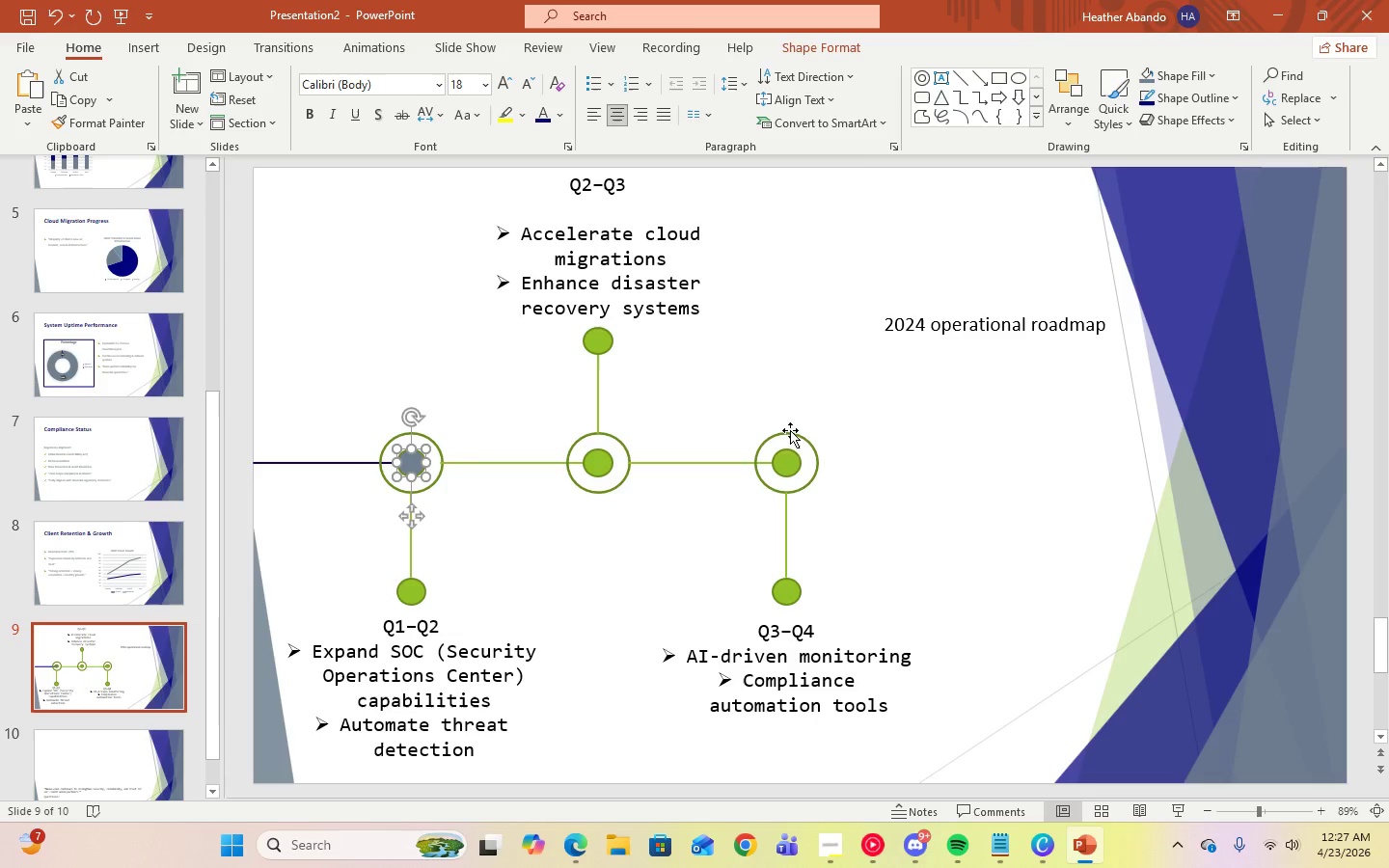 
left_click([751, 381])
 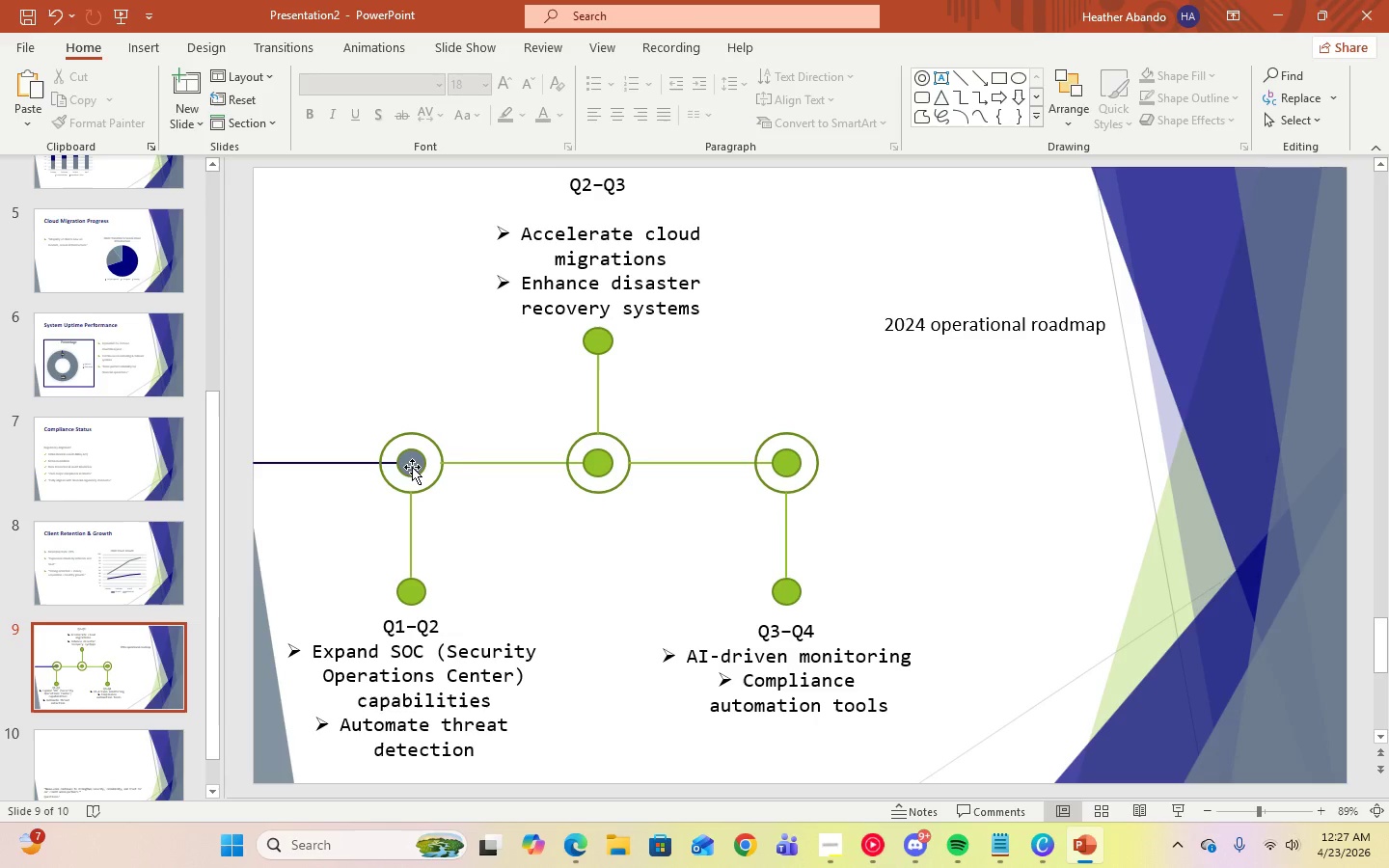 
left_click([413, 462])
 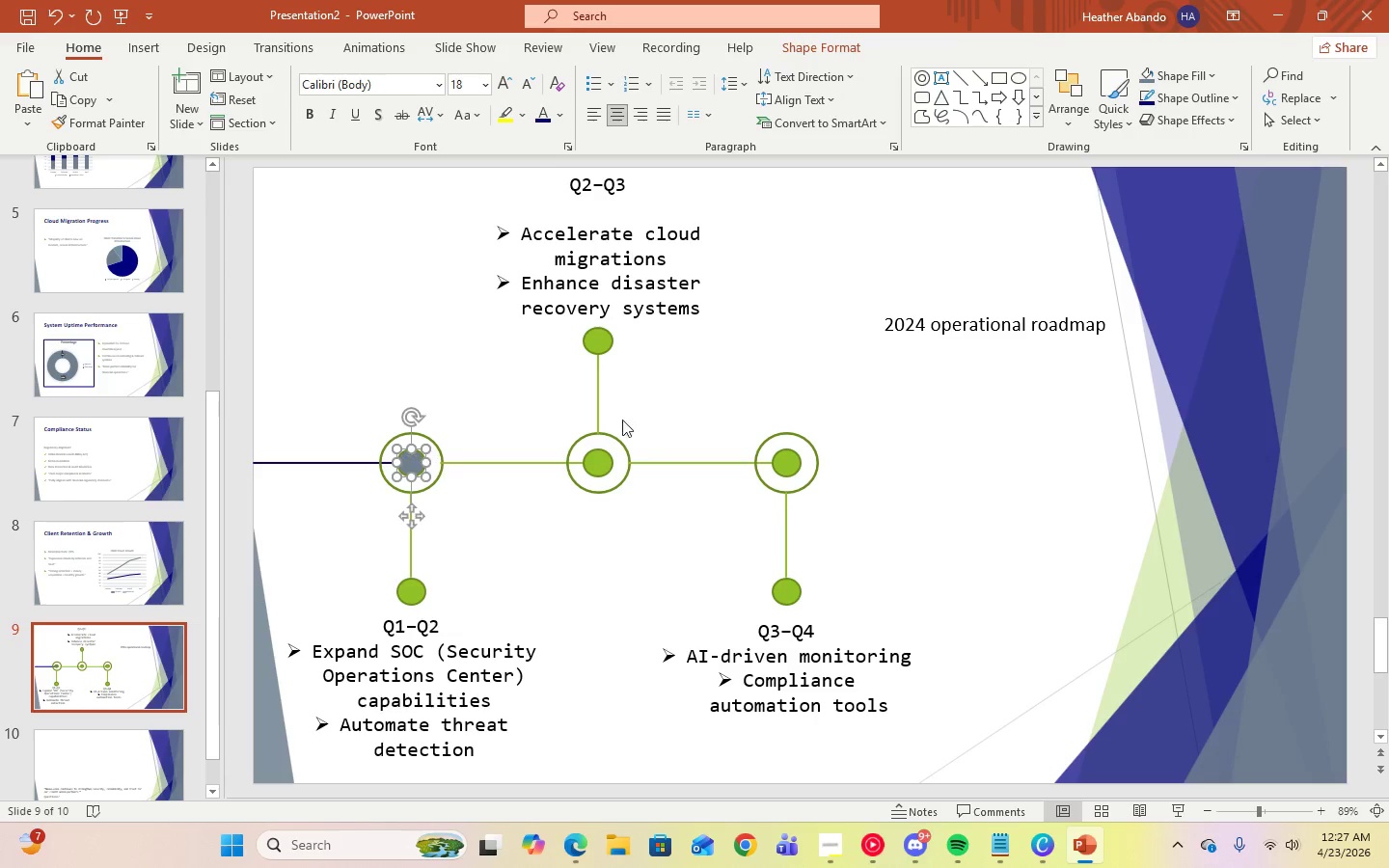 
left_click([849, 367])
 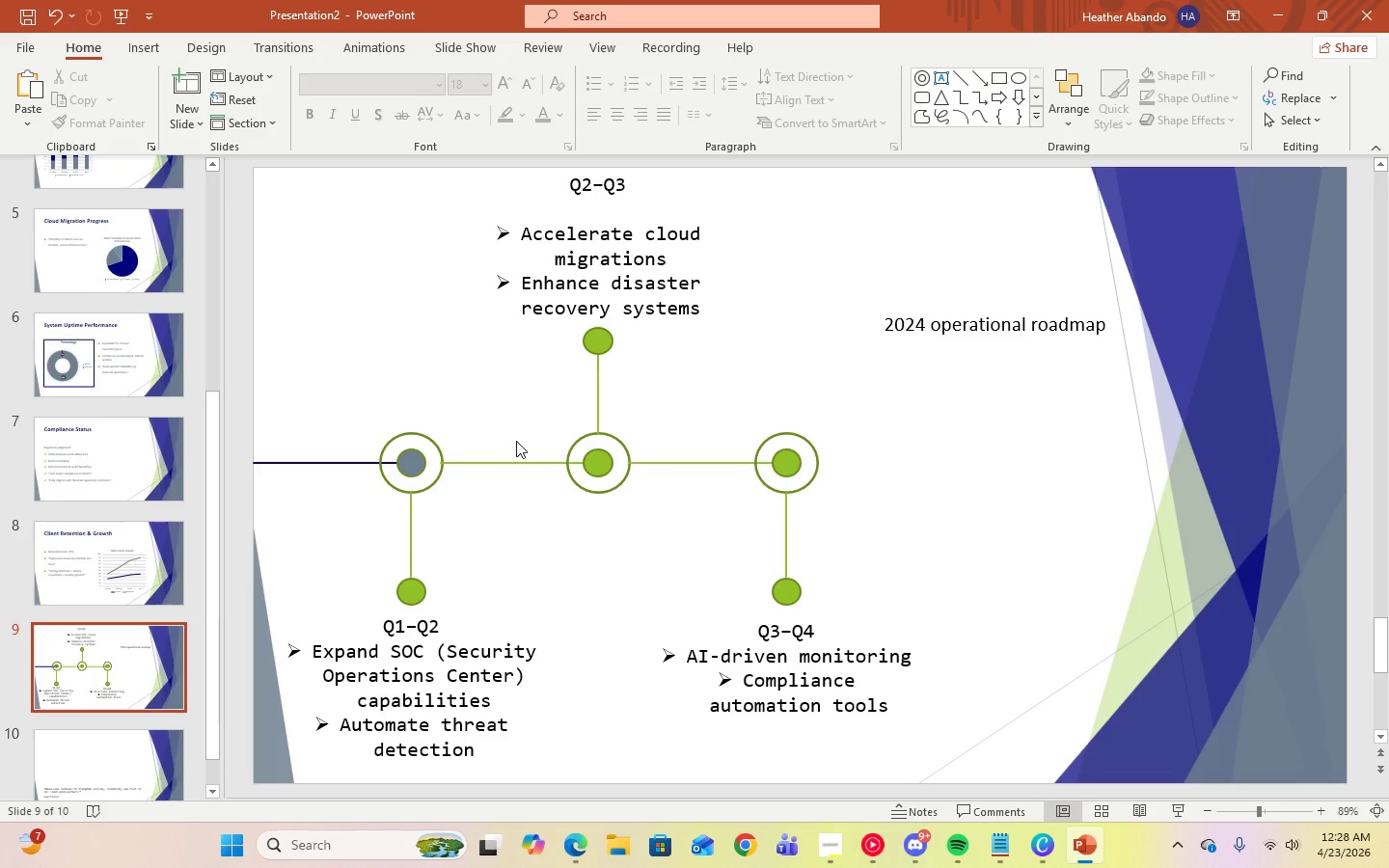 
wait(49.91)
 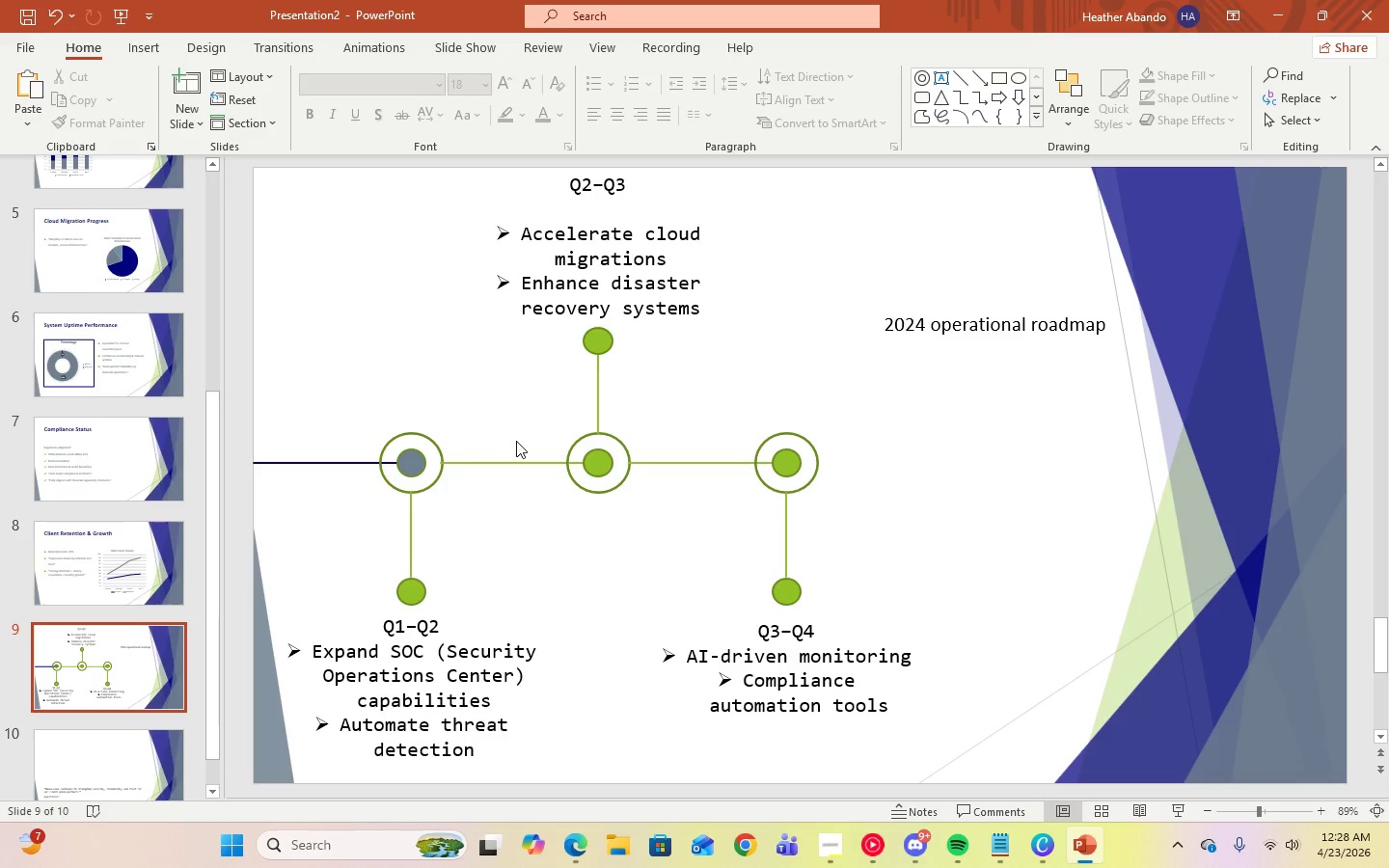 
left_click([415, 460])
 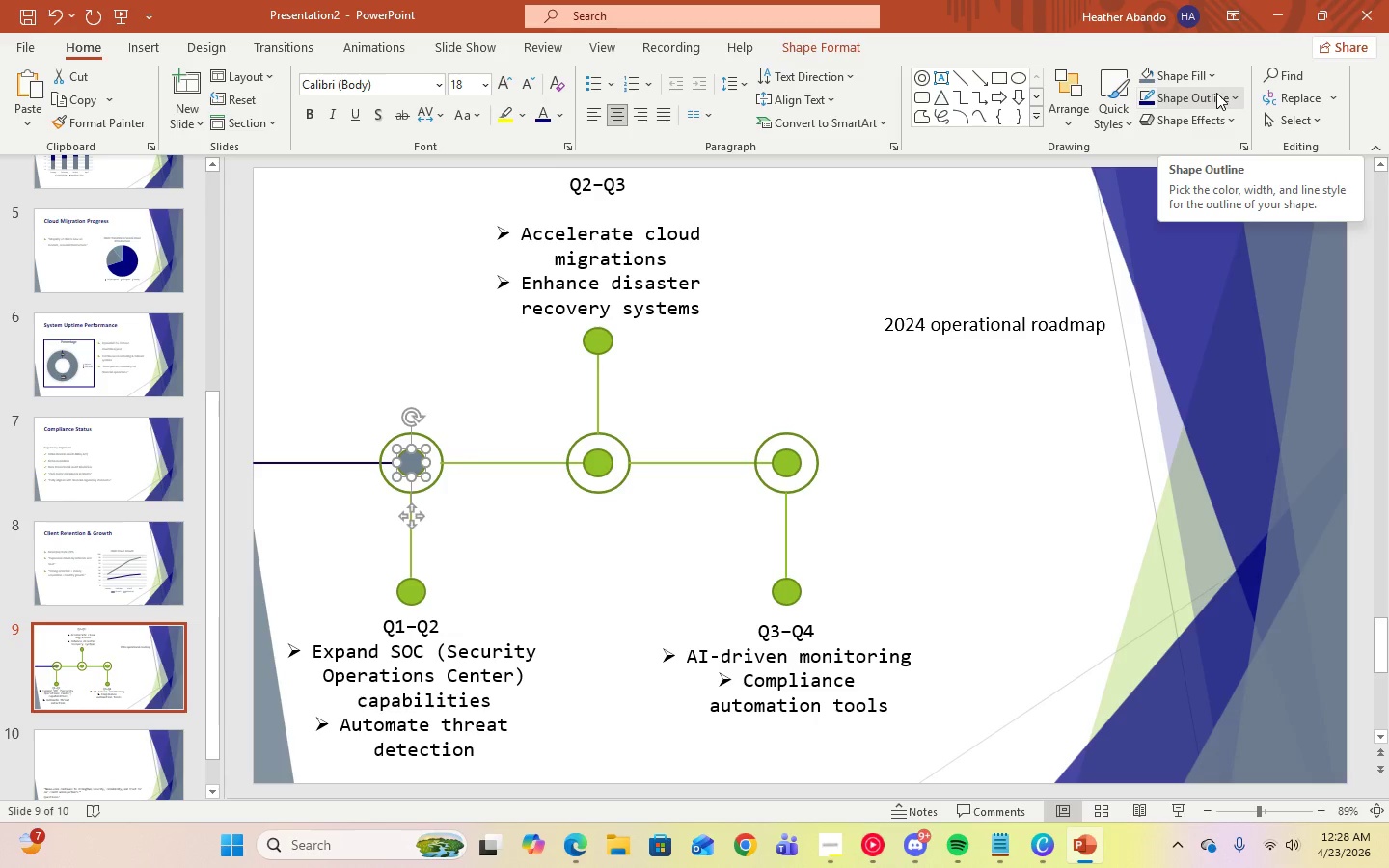 
left_click([1235, 100])
 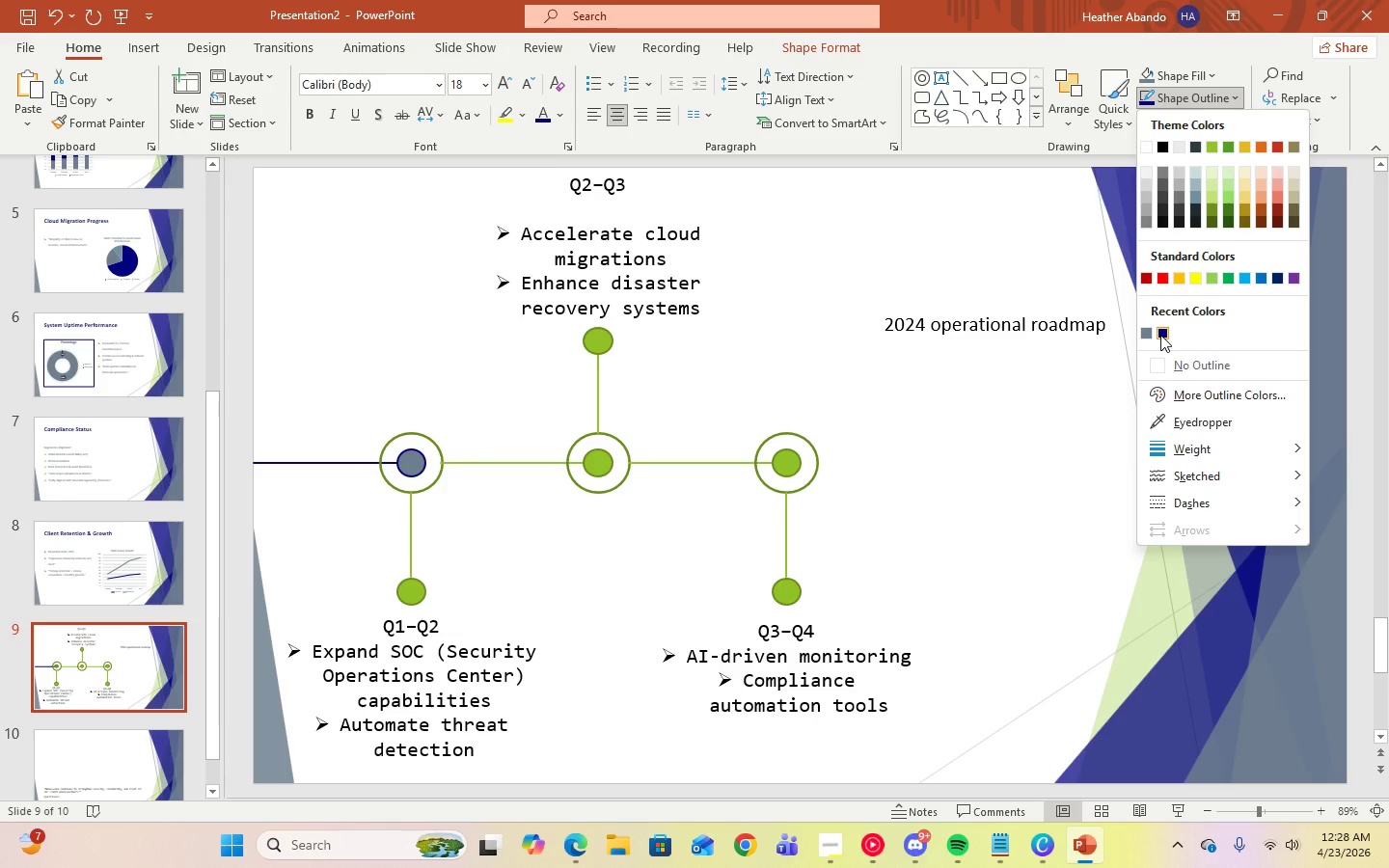 
left_click([1160, 335])
 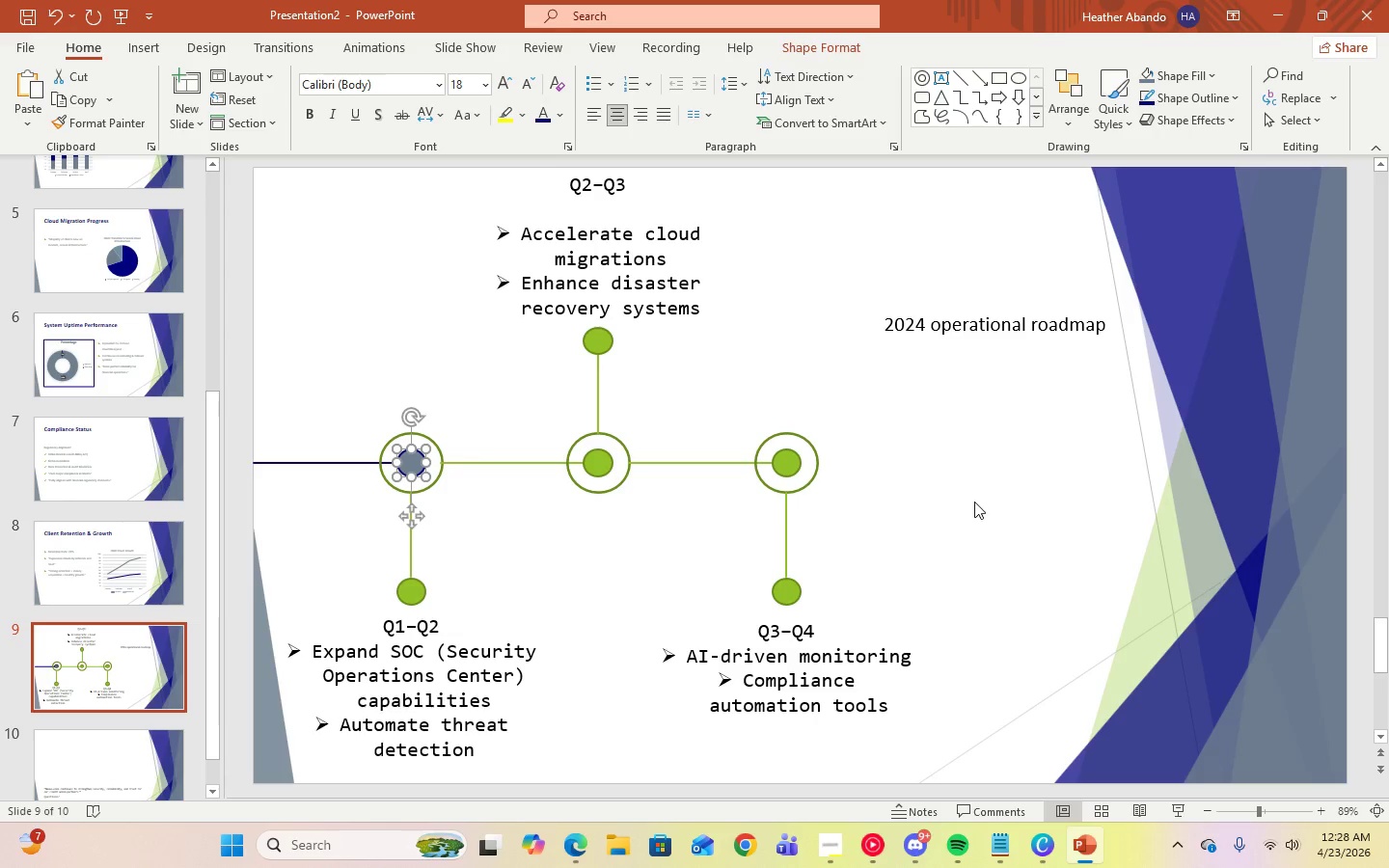 
left_click([974, 502])
 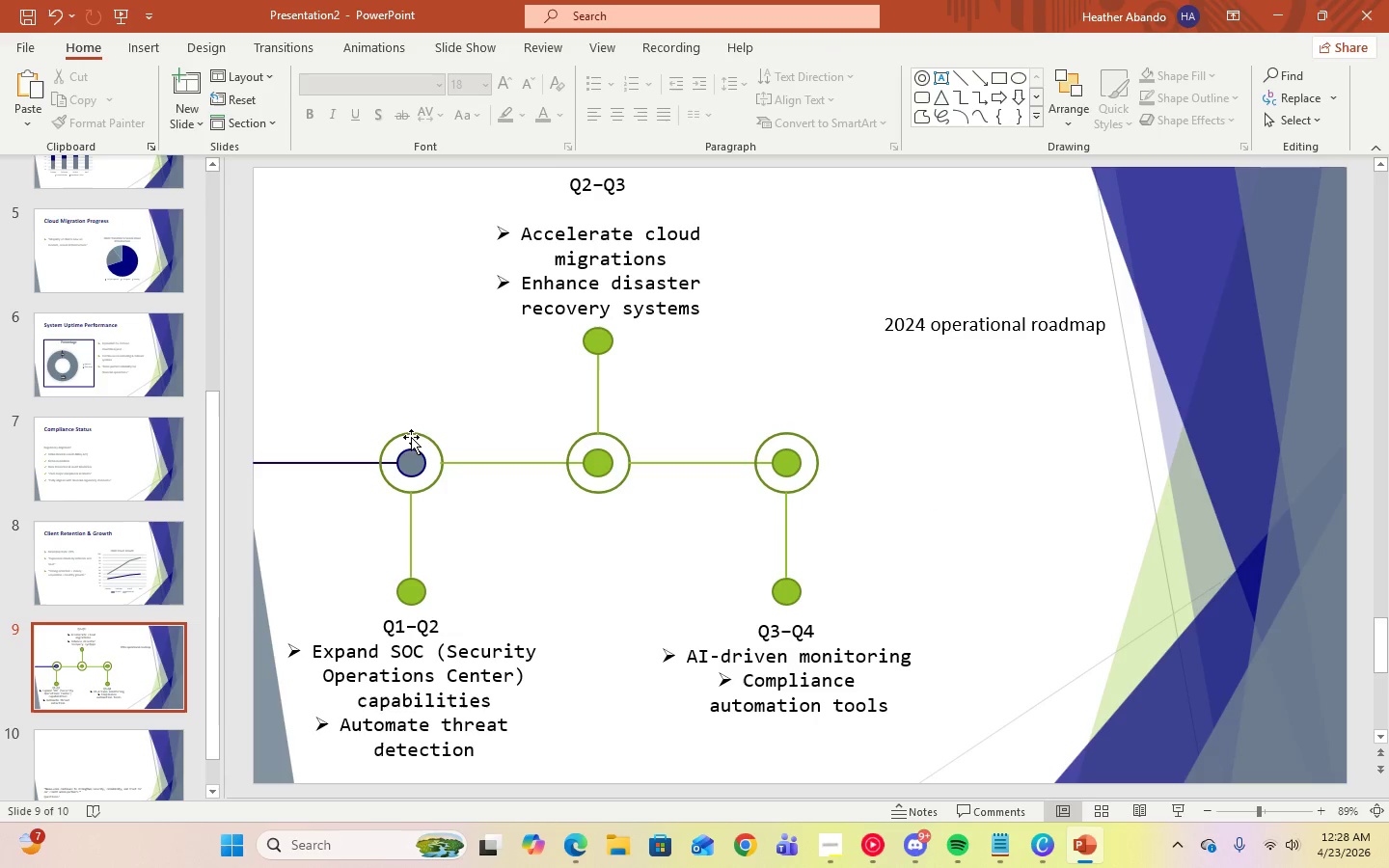 
left_click([411, 435])
 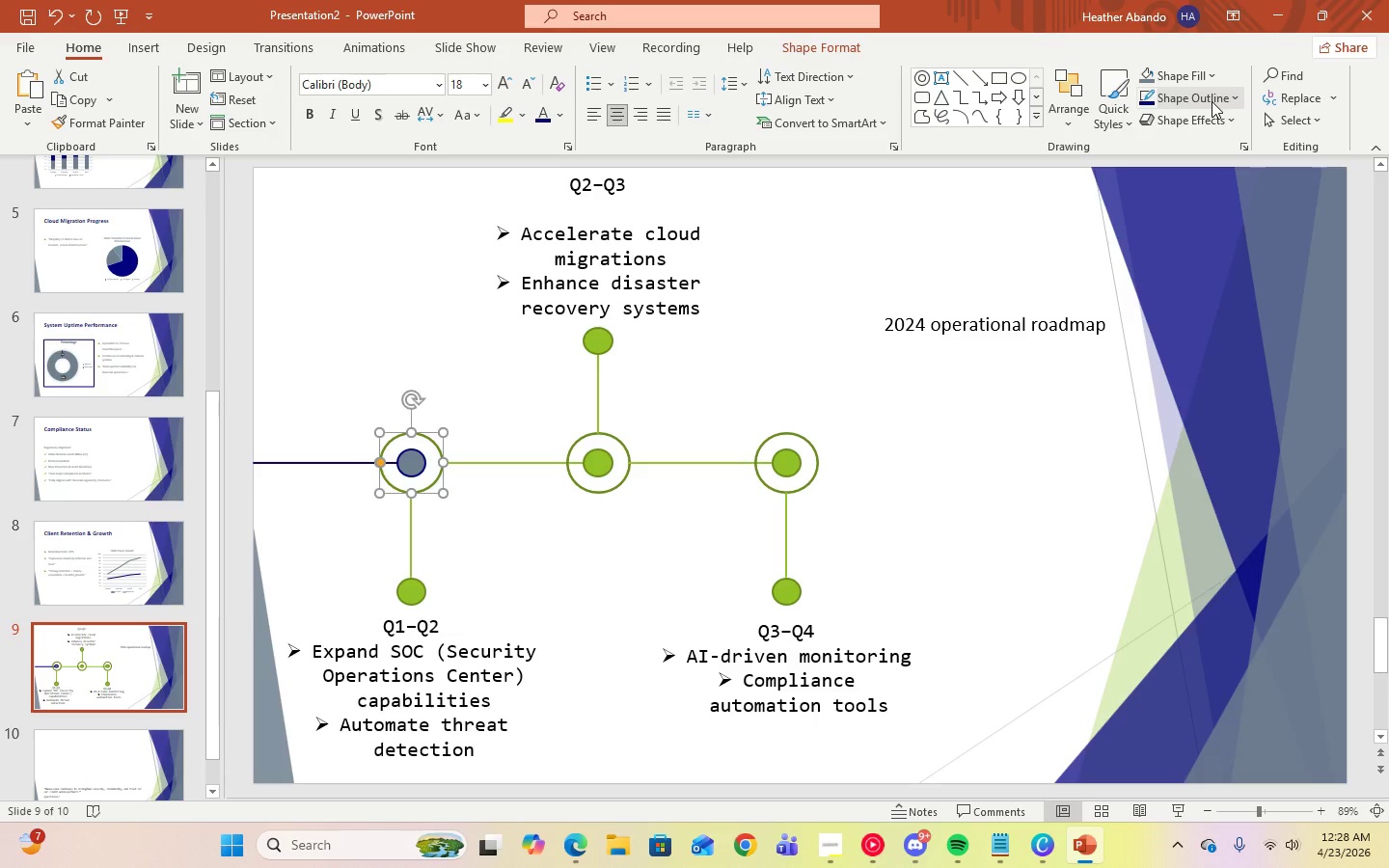 
left_click([1212, 101])
 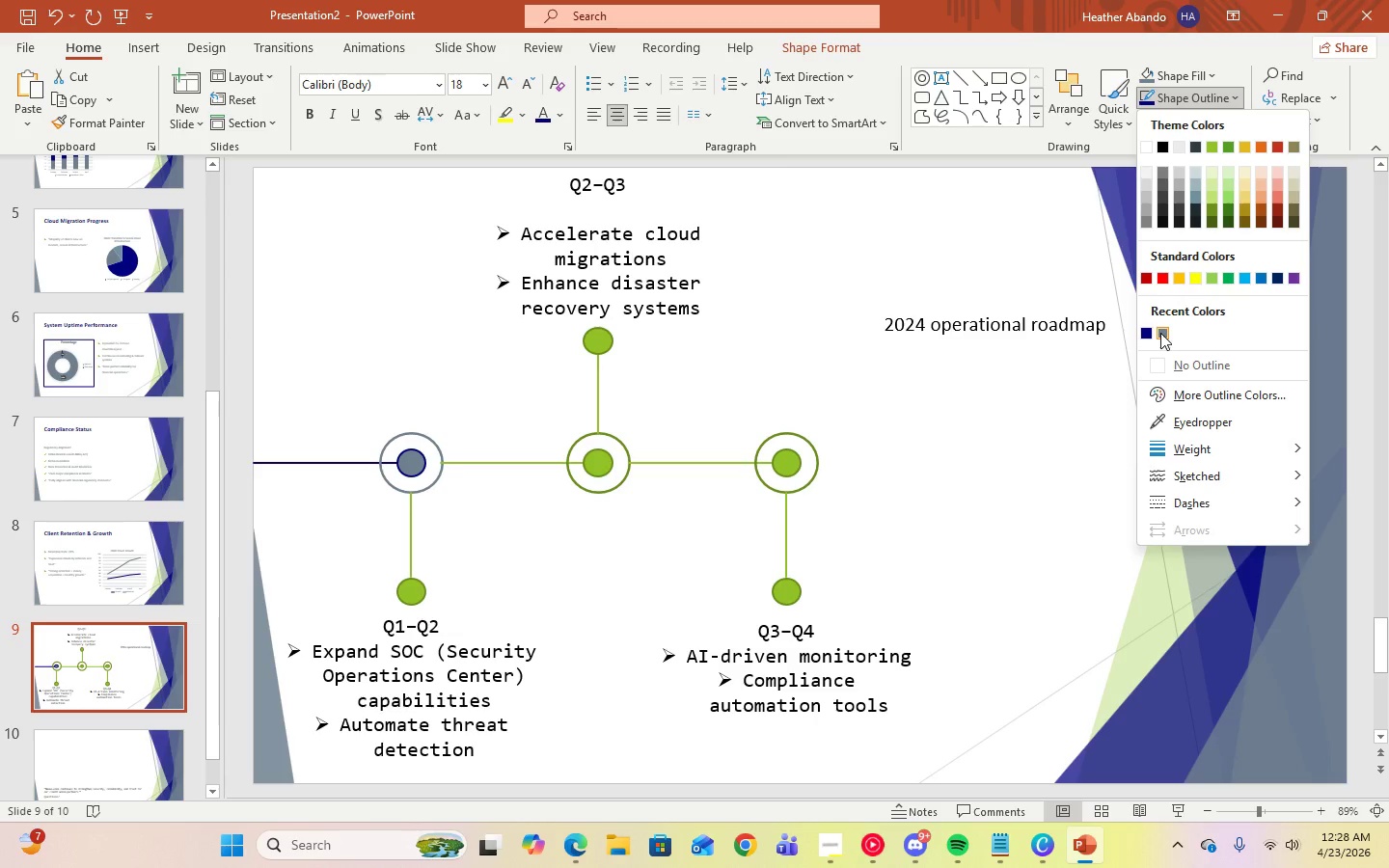 
left_click([1160, 333])
 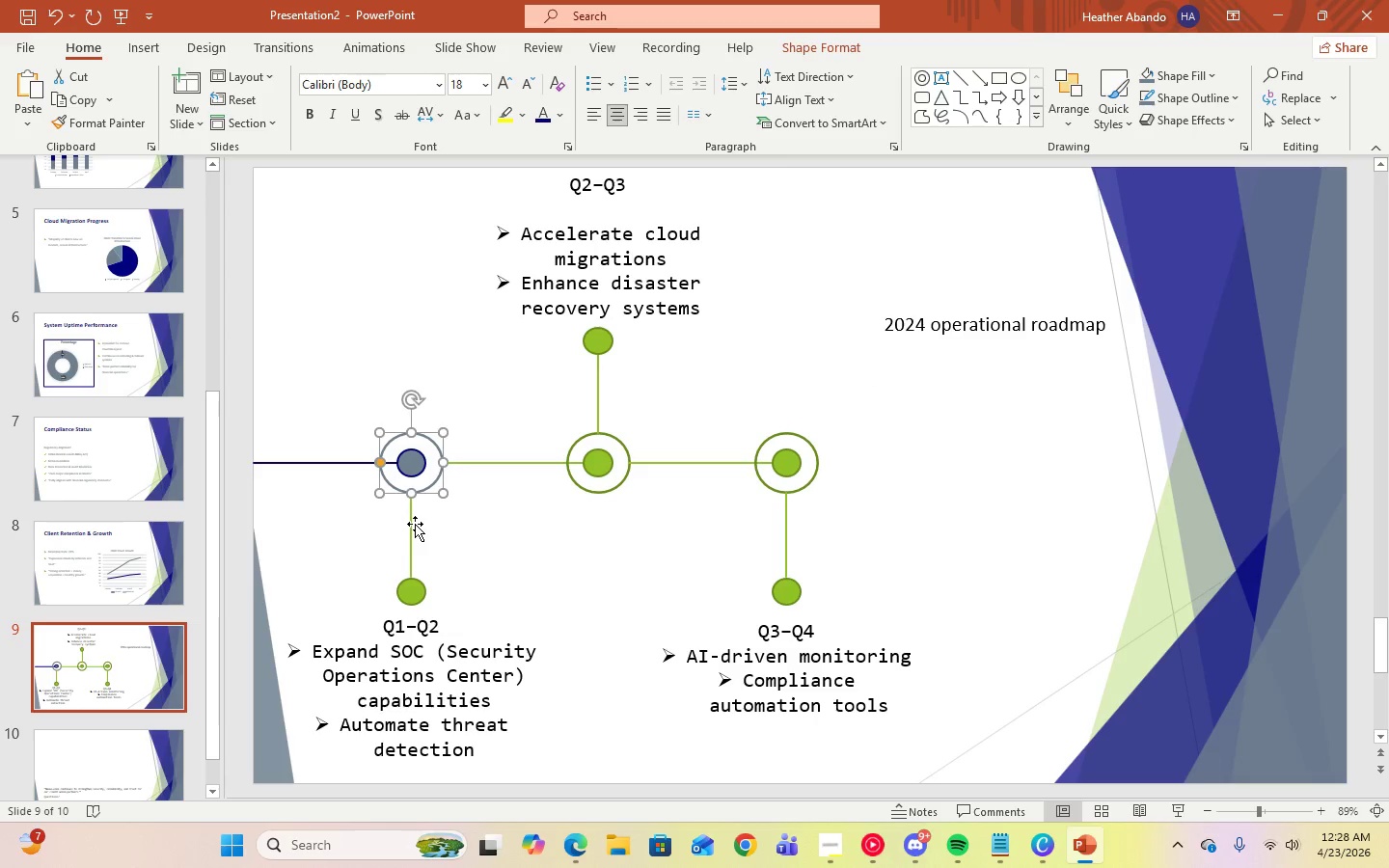 
left_click([411, 524])
 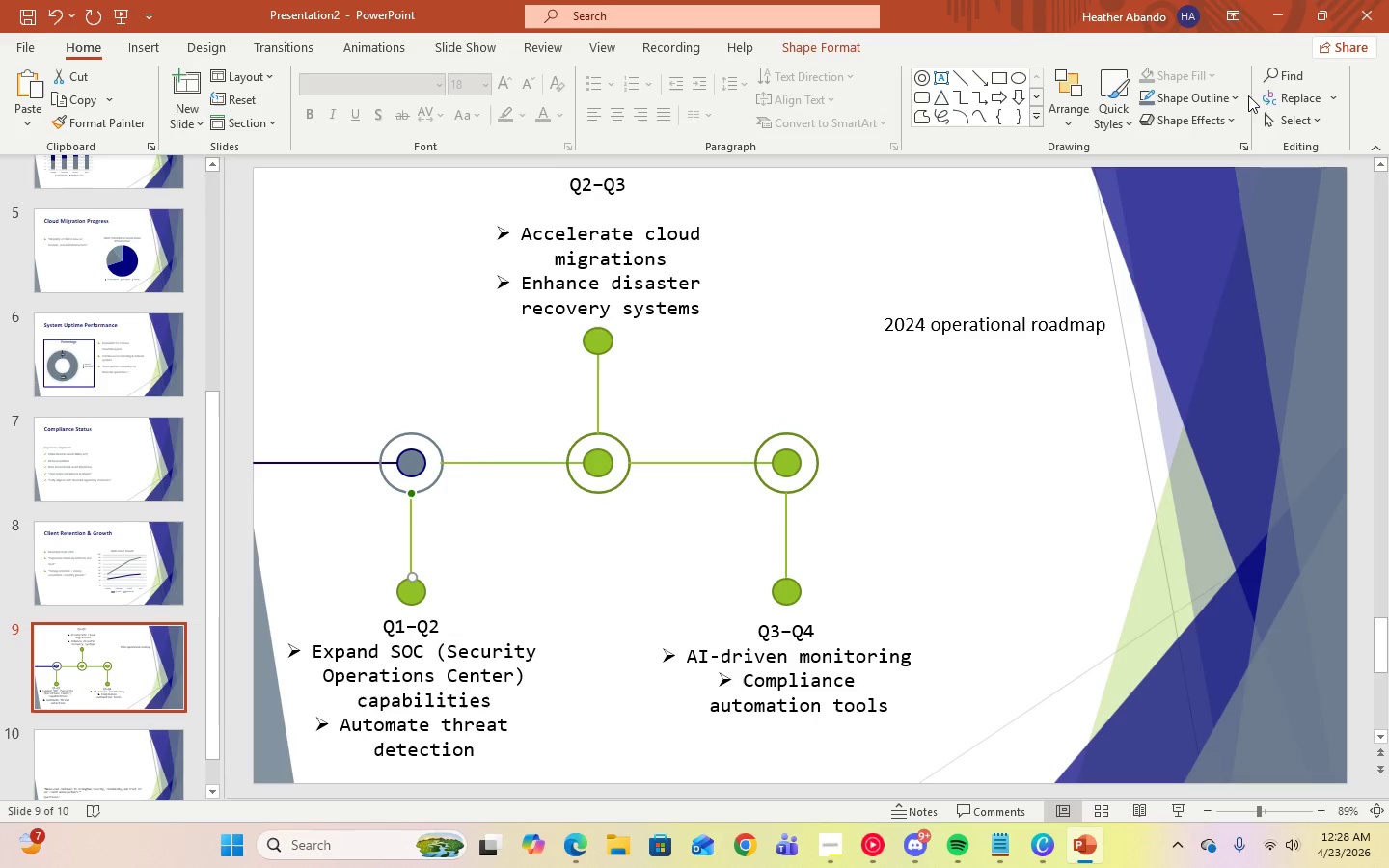 
left_click([1231, 105])
 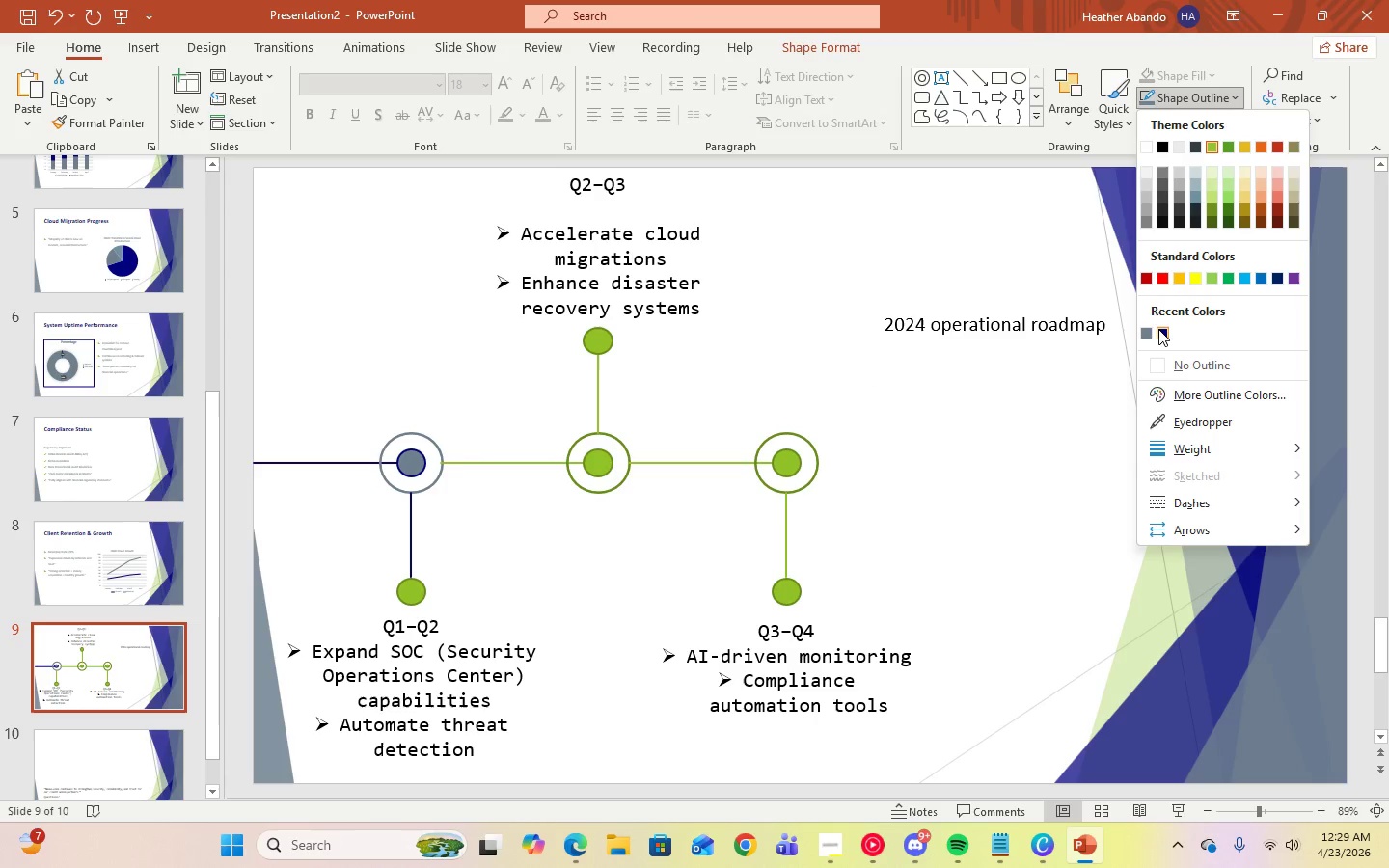 
left_click([1158, 329])
 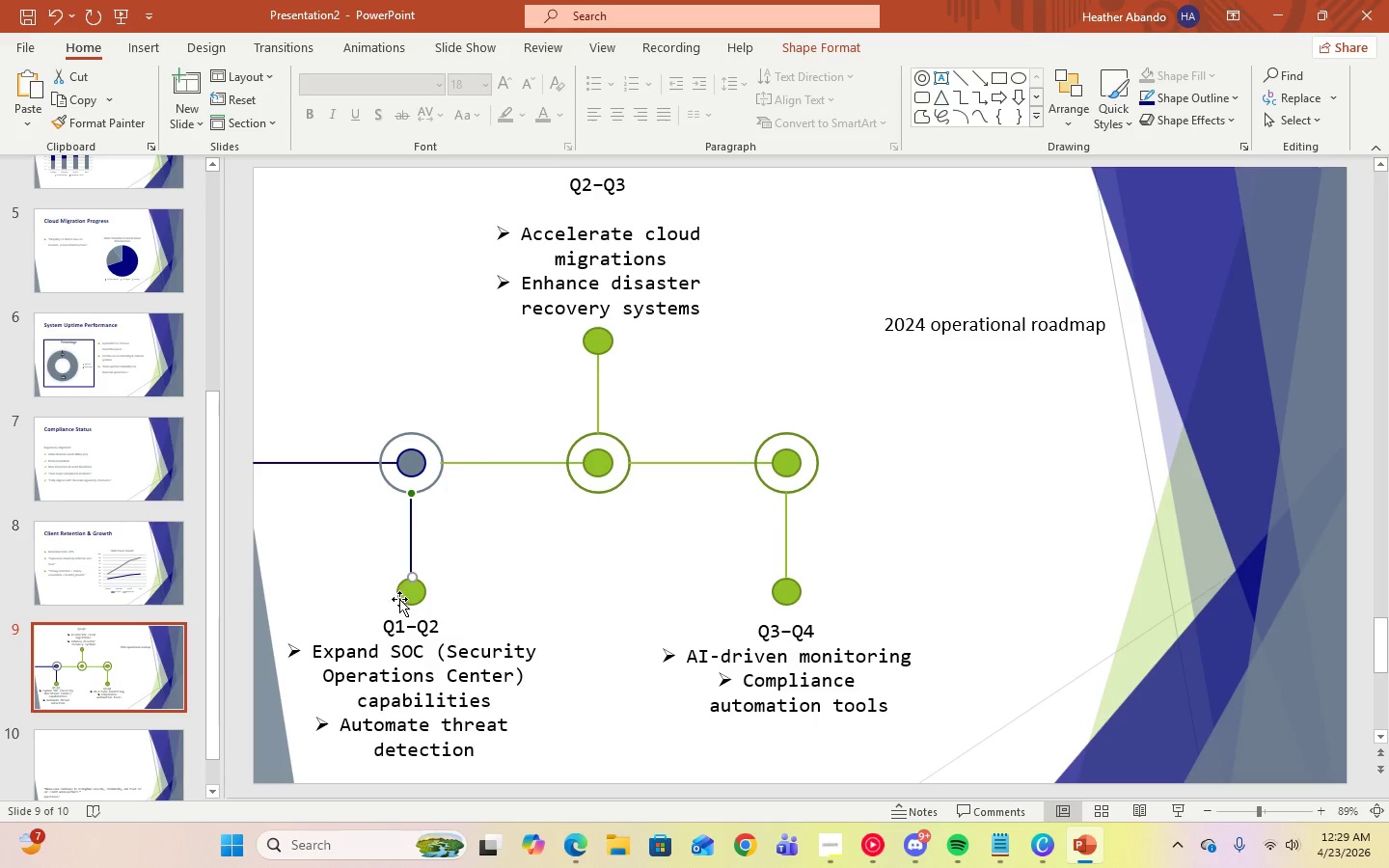 
left_click([406, 597])
 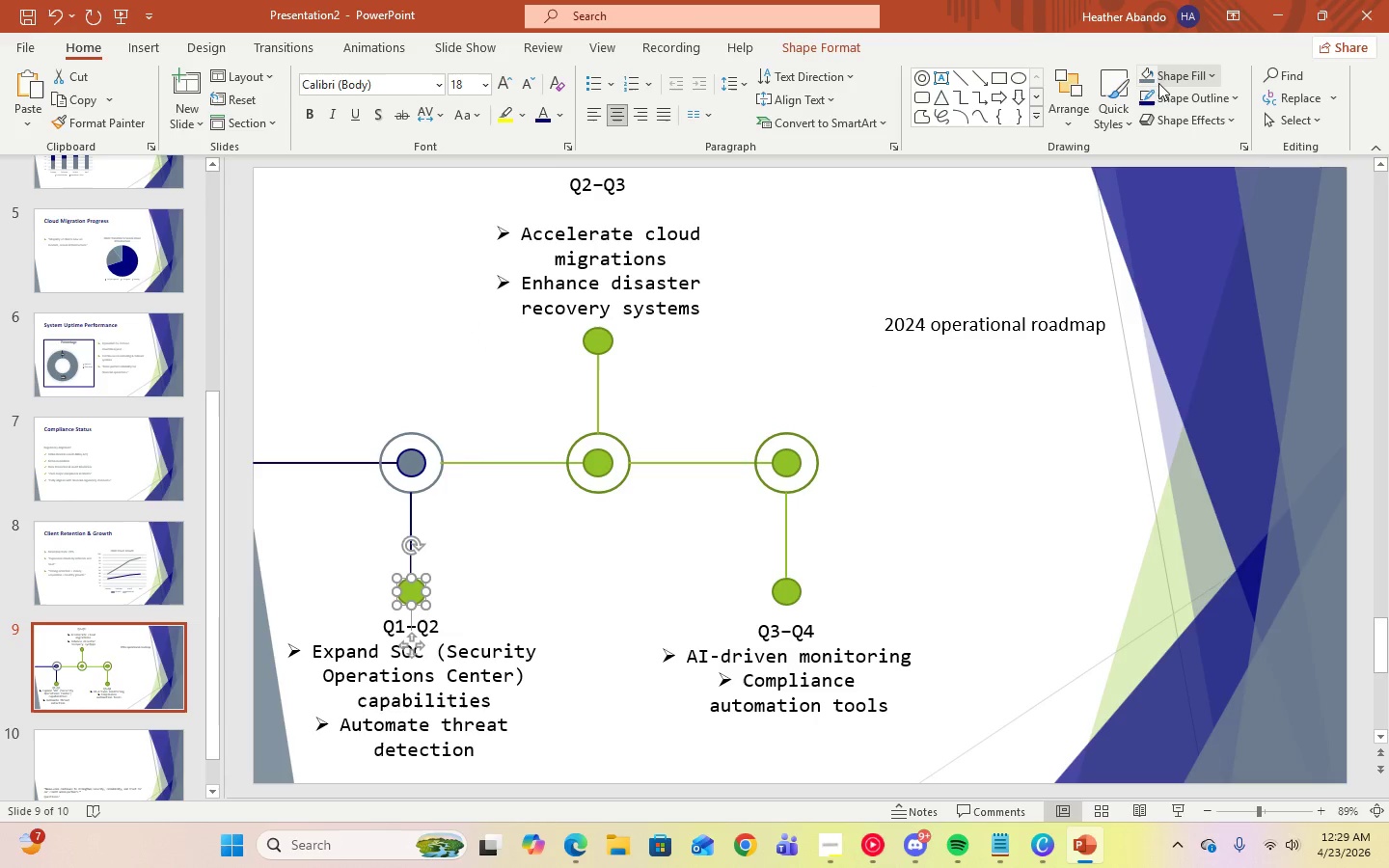 
left_click([1152, 81])
 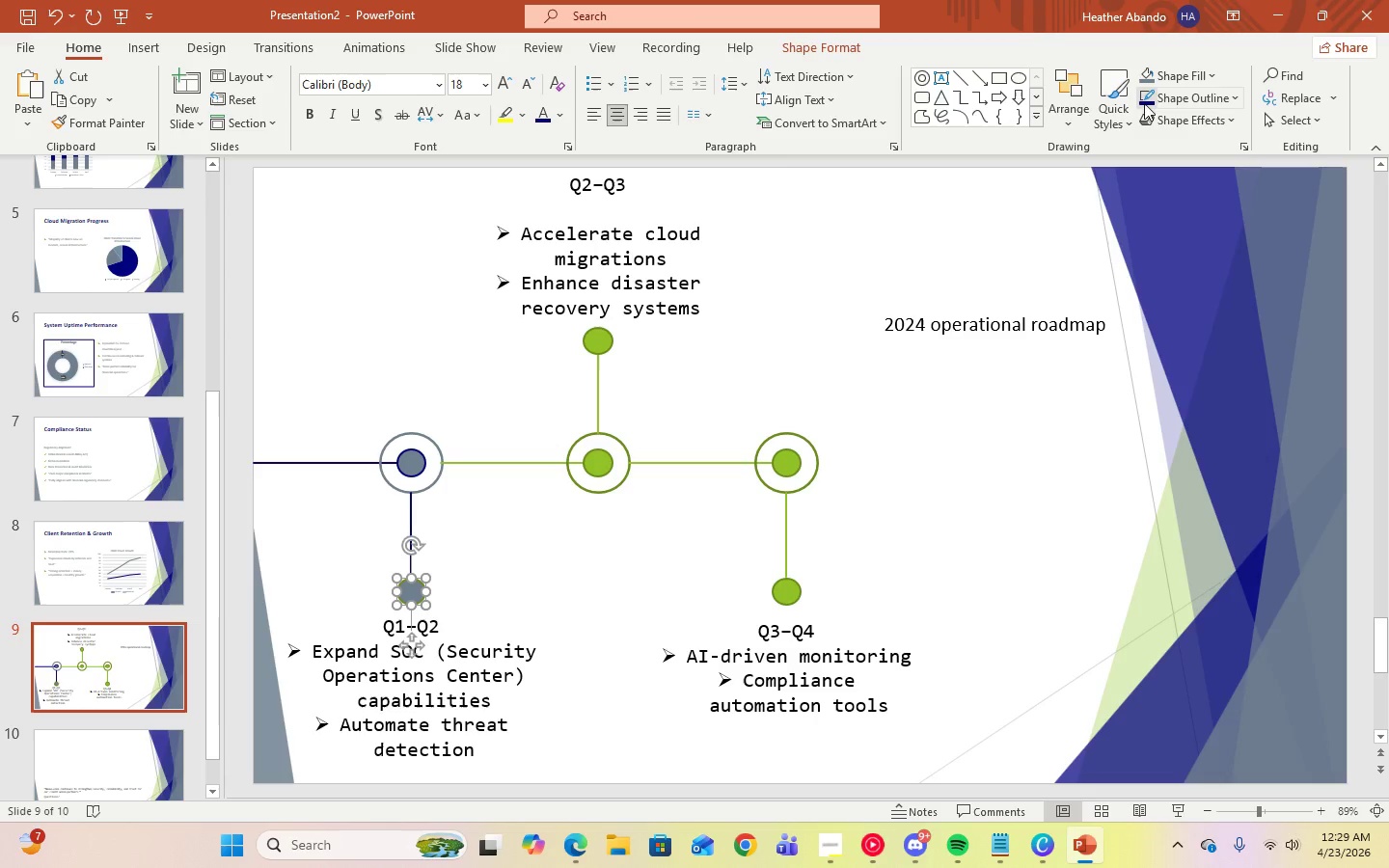 
left_click([1140, 103])
 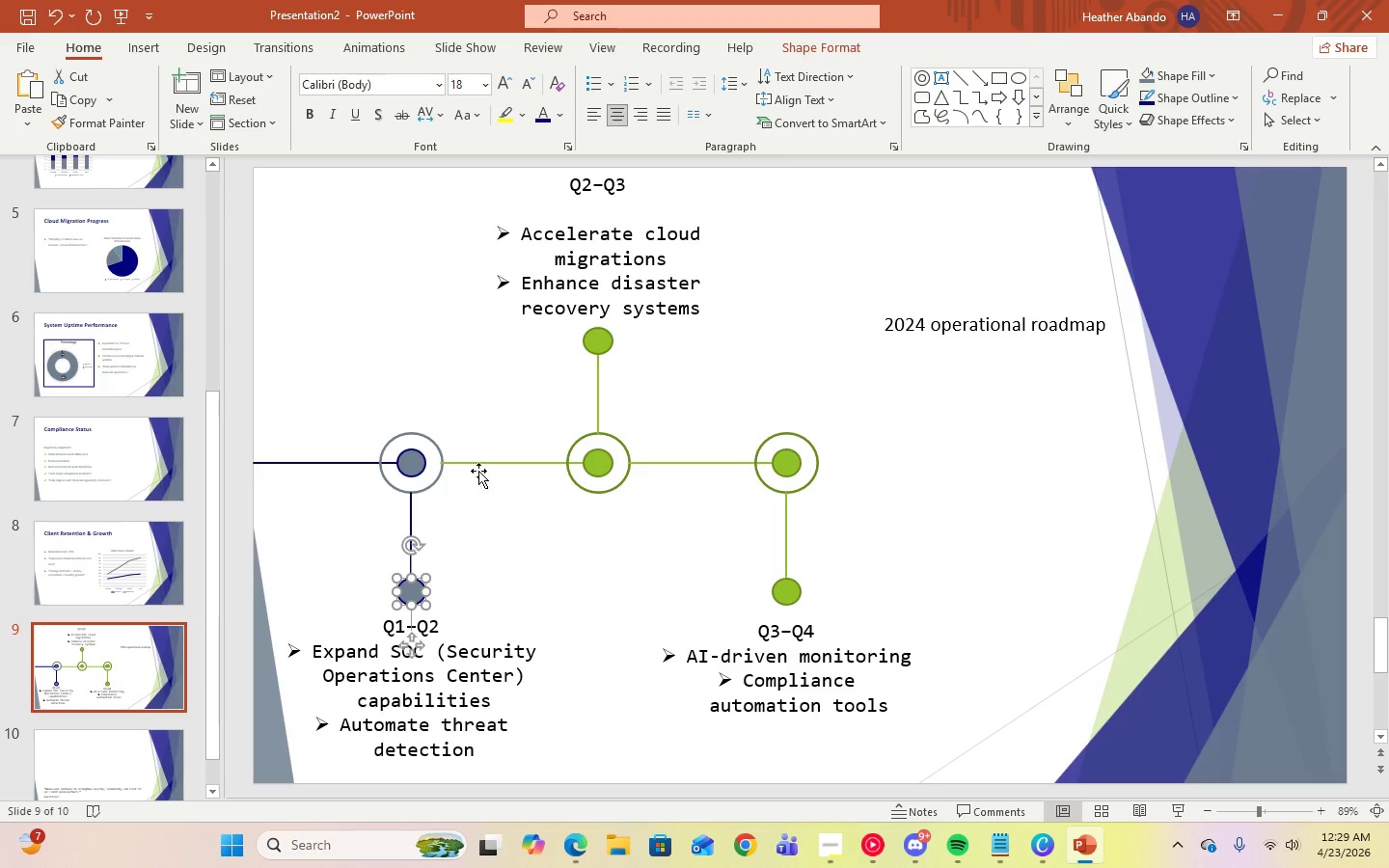 
left_click([480, 463])
 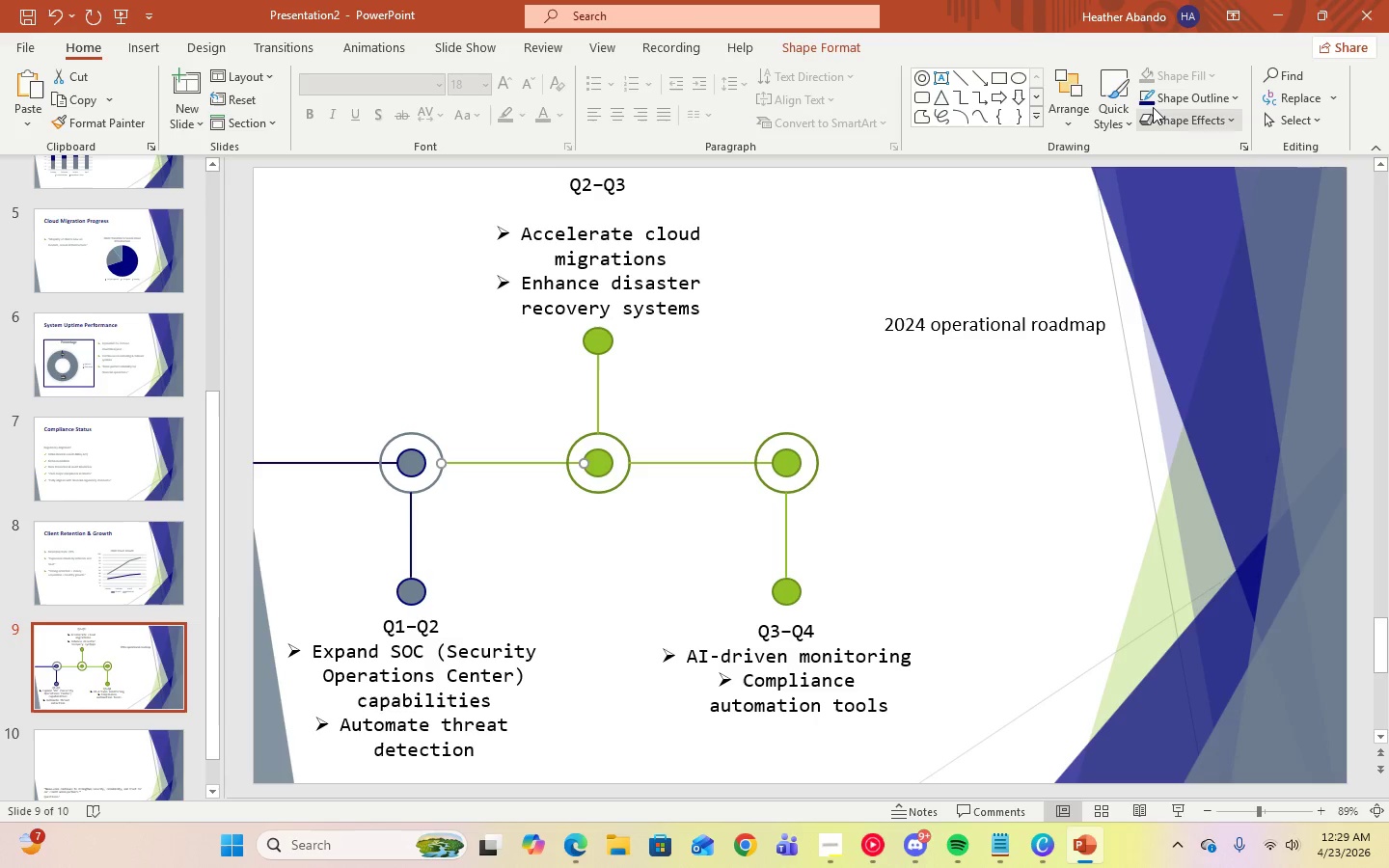 
left_click([1151, 102])
 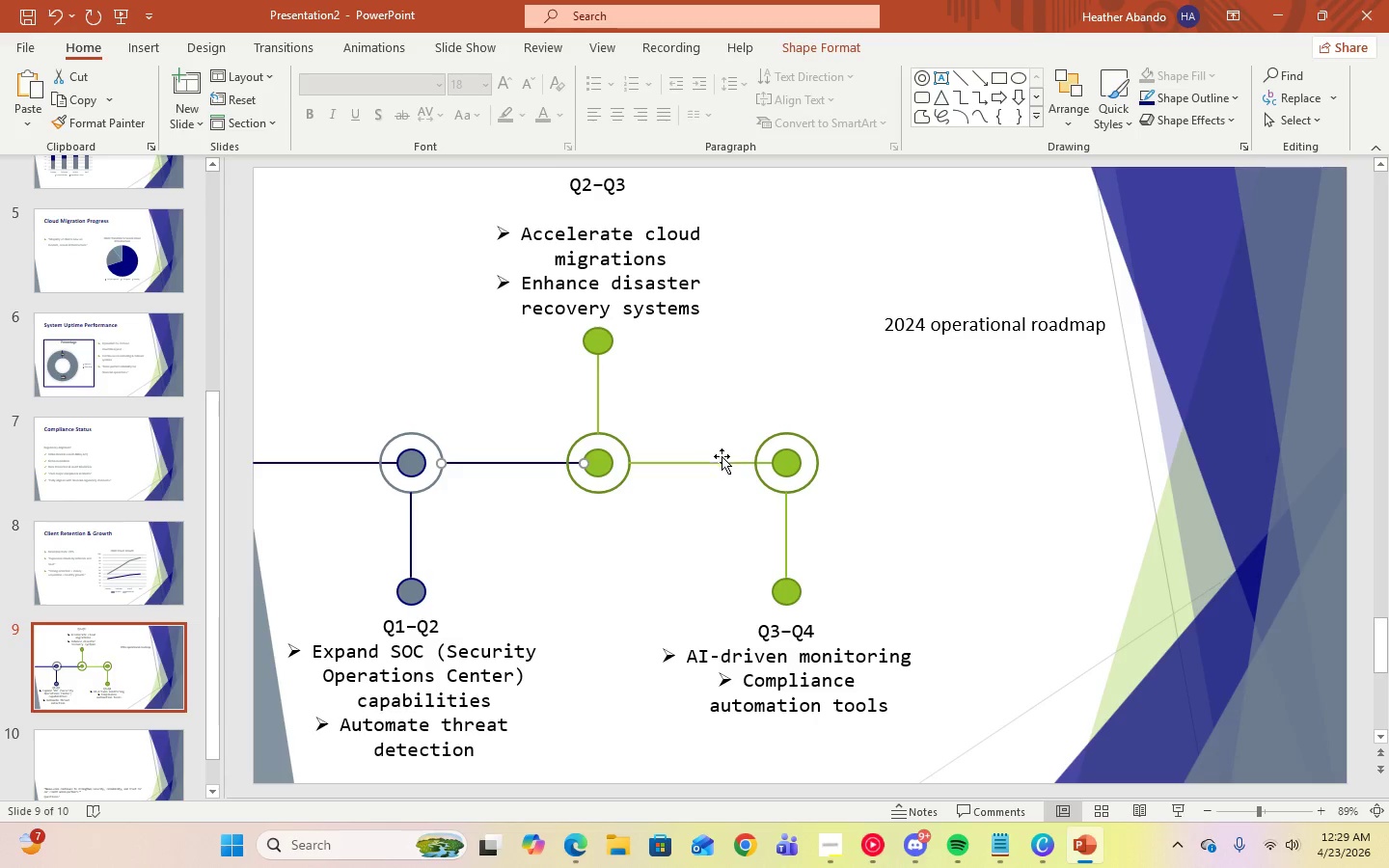 
left_click([722, 463])
 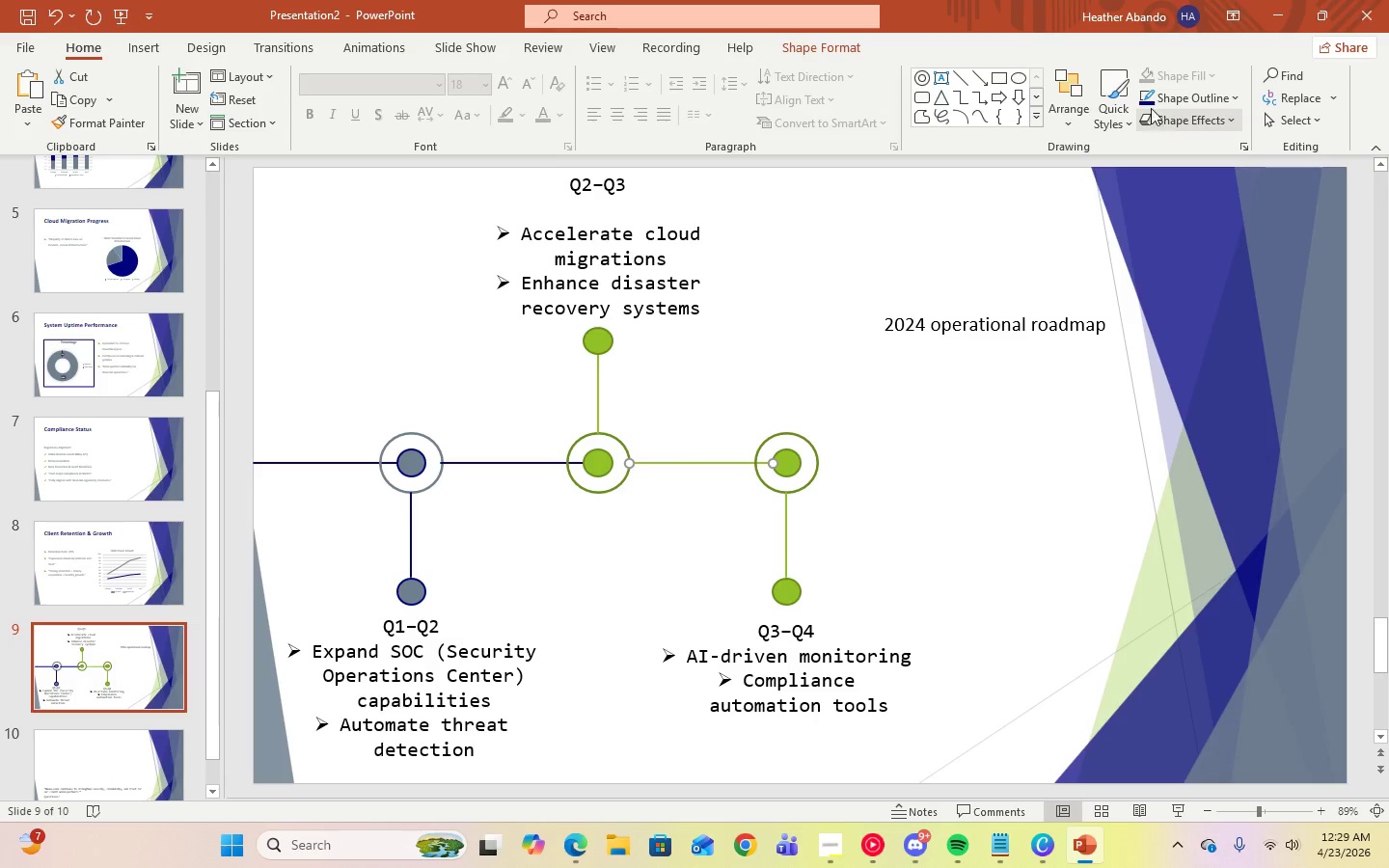 
left_click([1150, 100])
 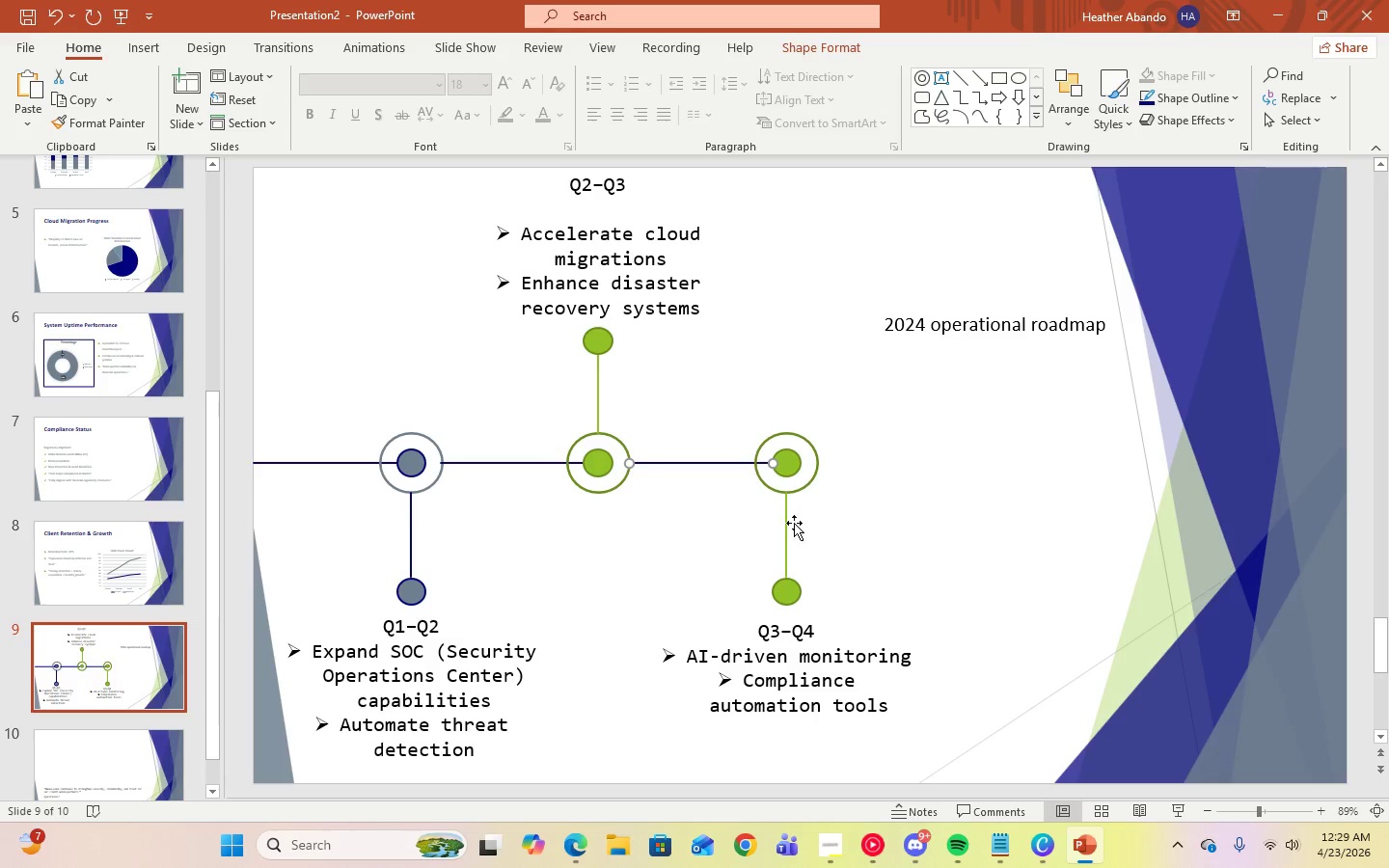 
left_click([785, 525])
 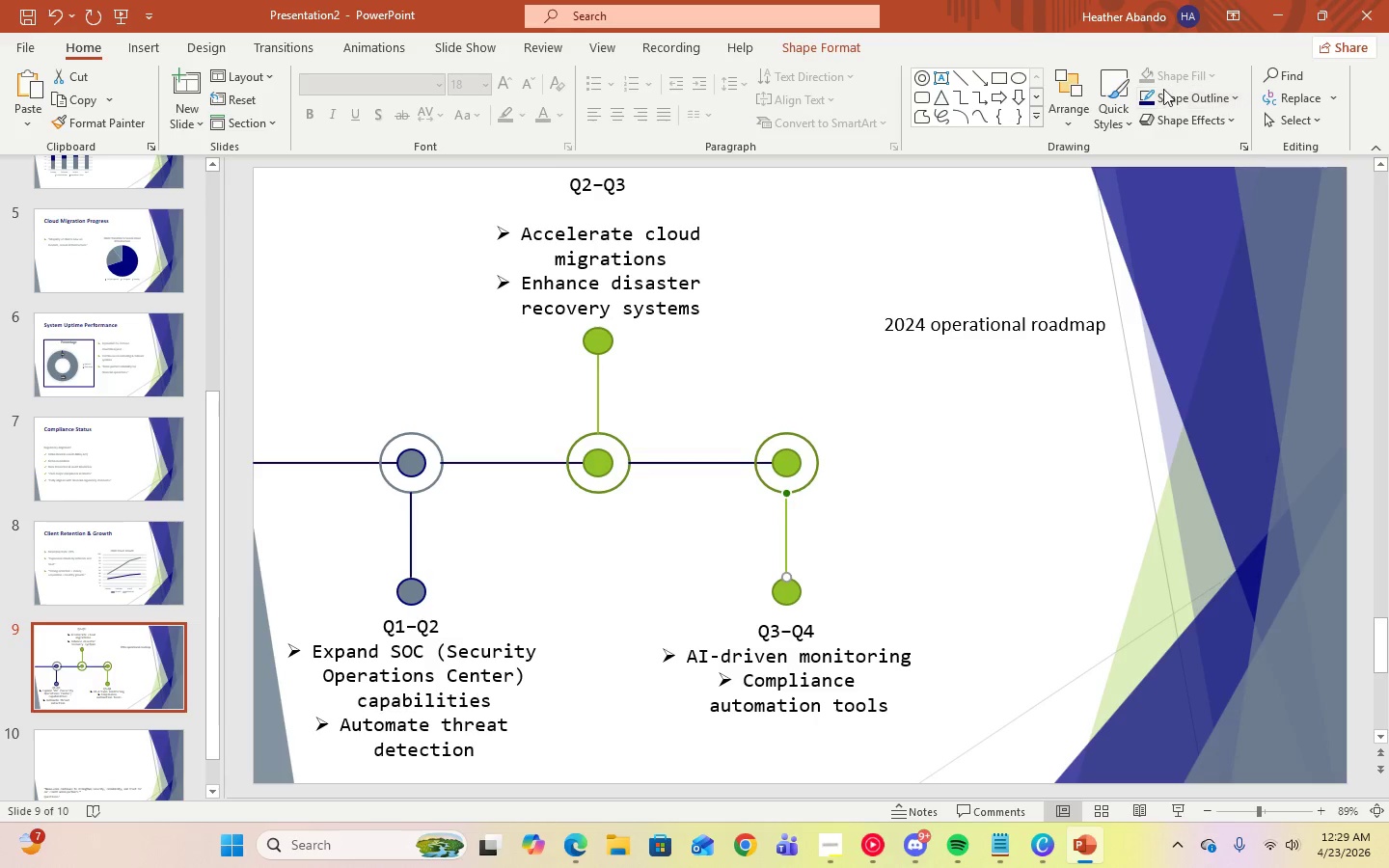 
left_click([1145, 95])
 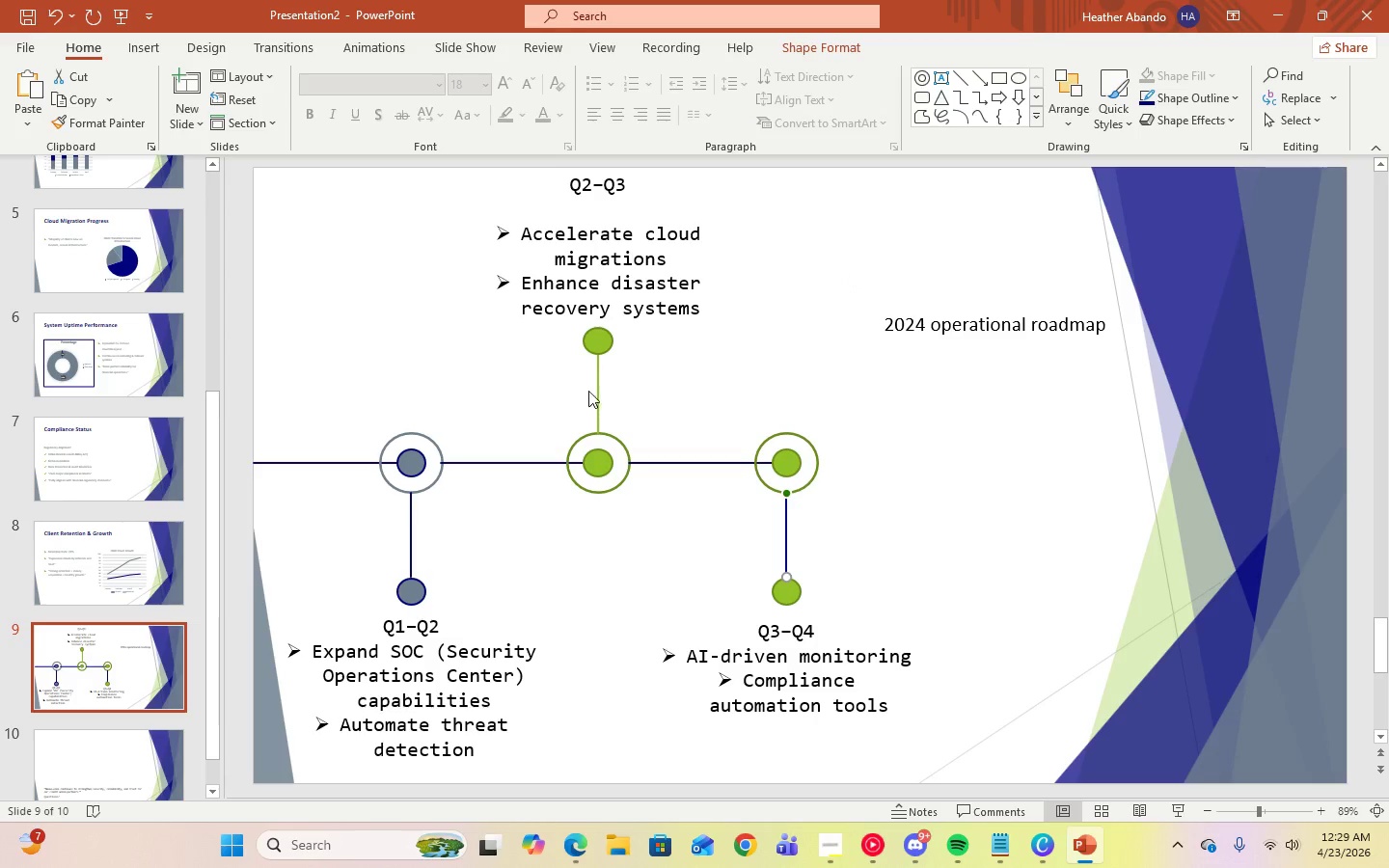 
left_click([596, 391])
 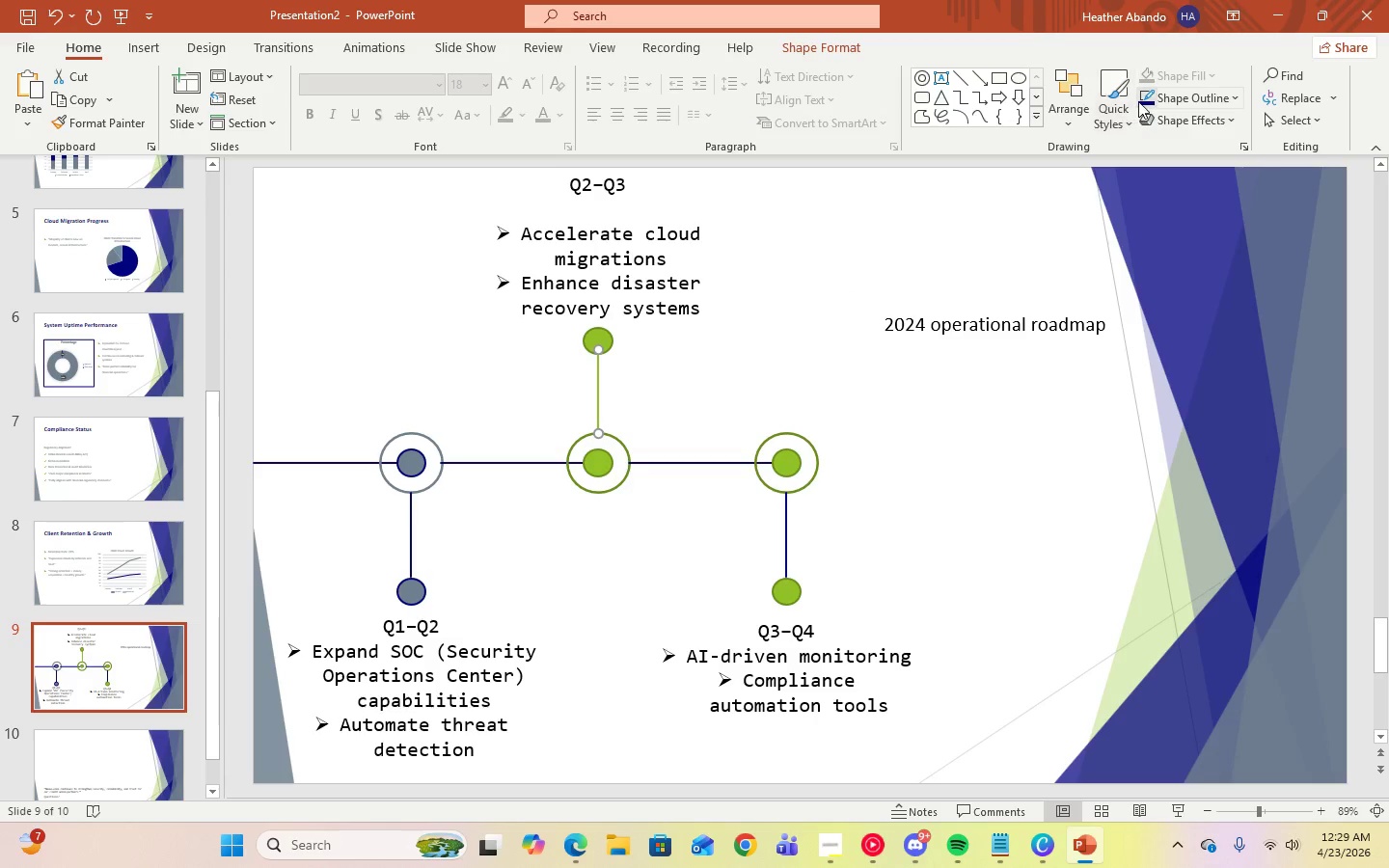 
left_click([1144, 98])
 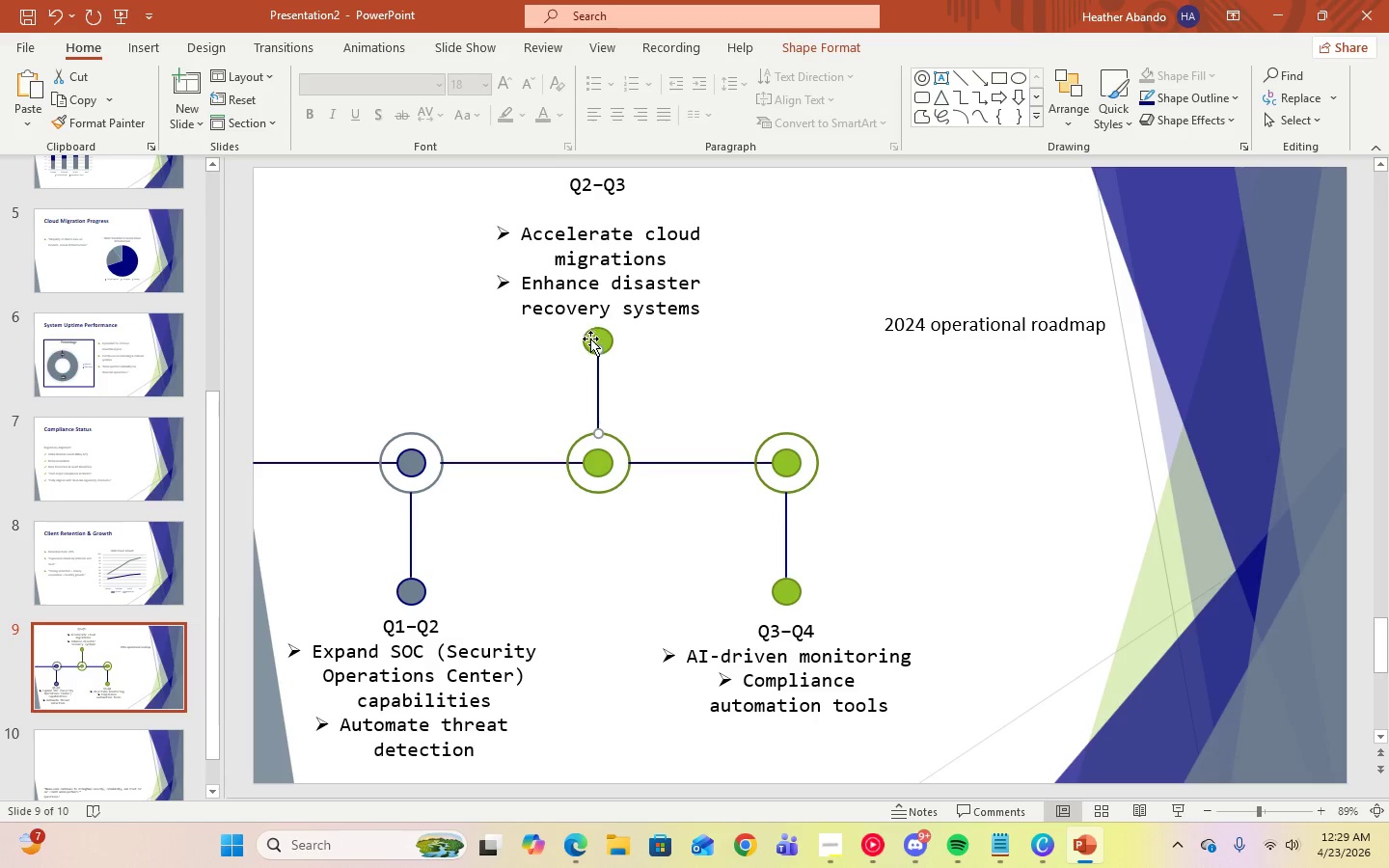 
left_click([594, 341])
 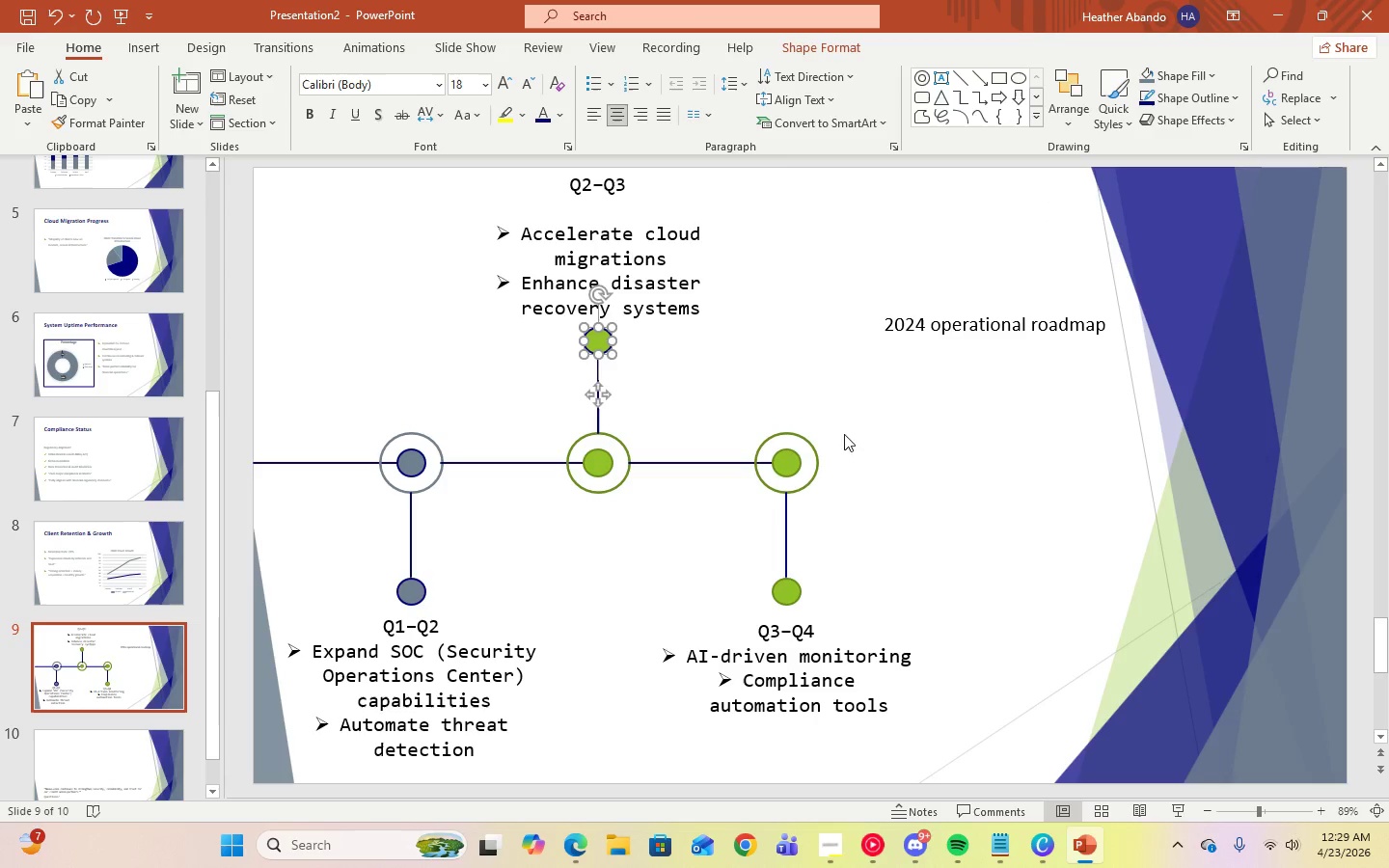 
left_click([787, 464])
 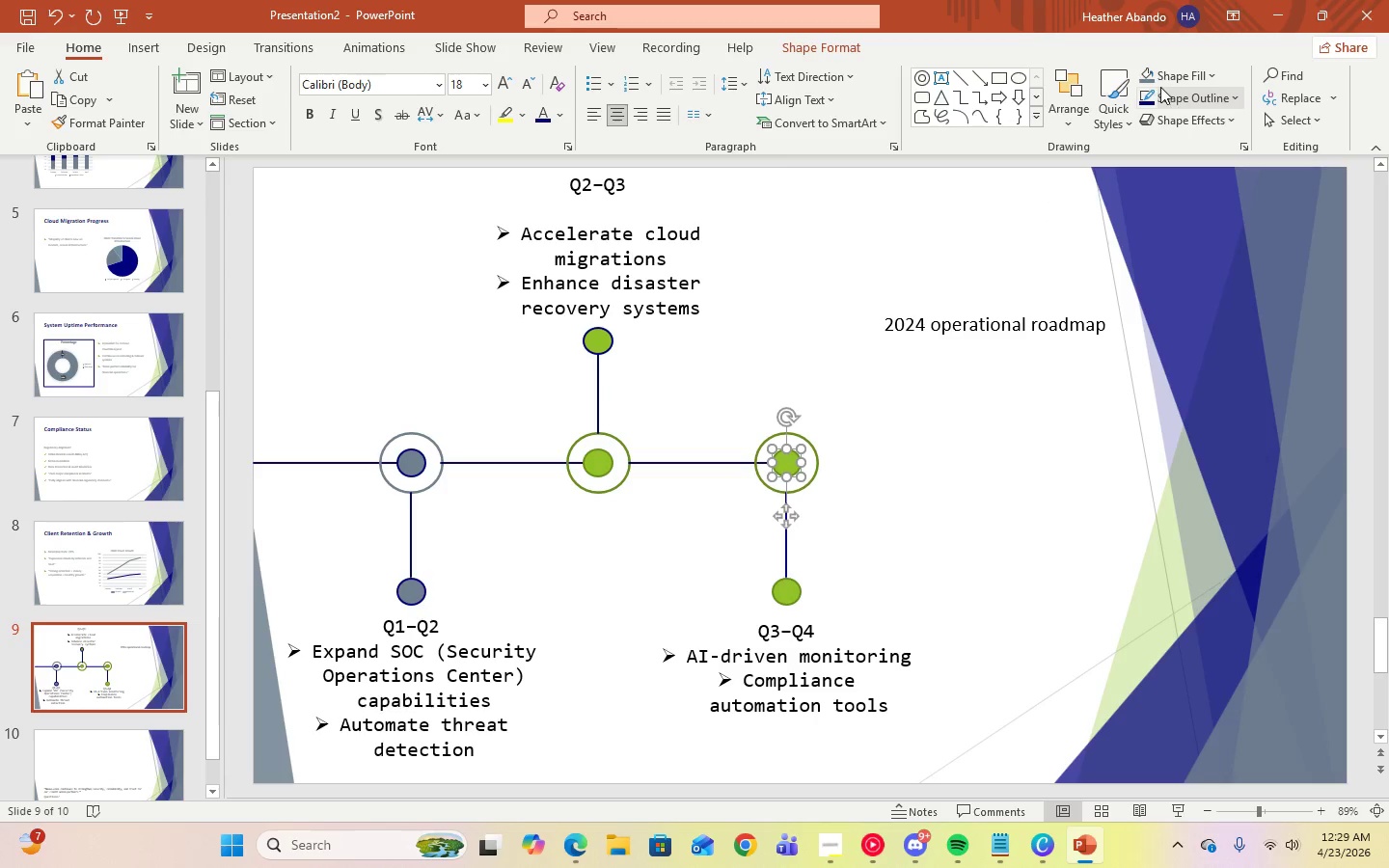 
left_click([1154, 95])
 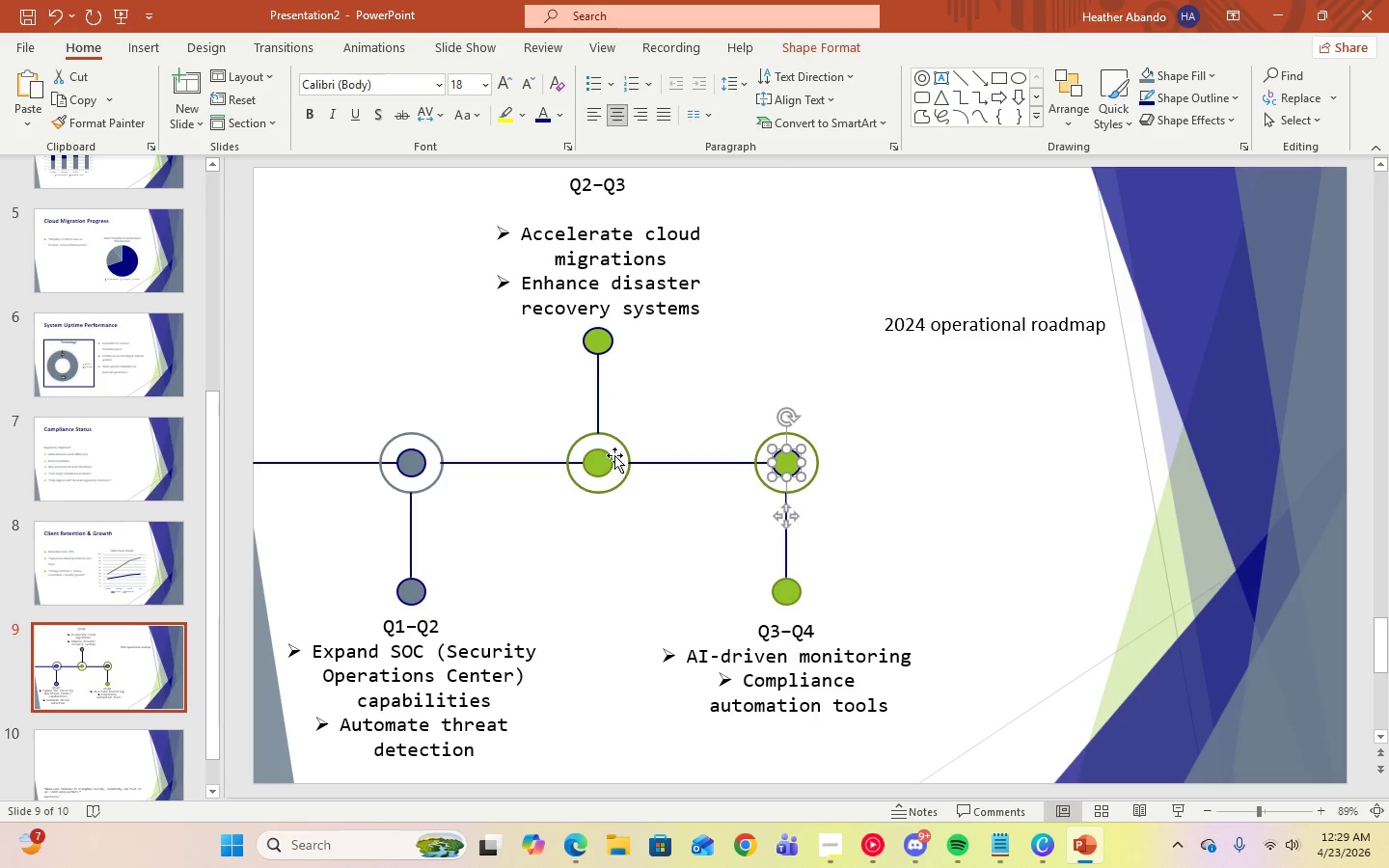 
left_click([605, 459])
 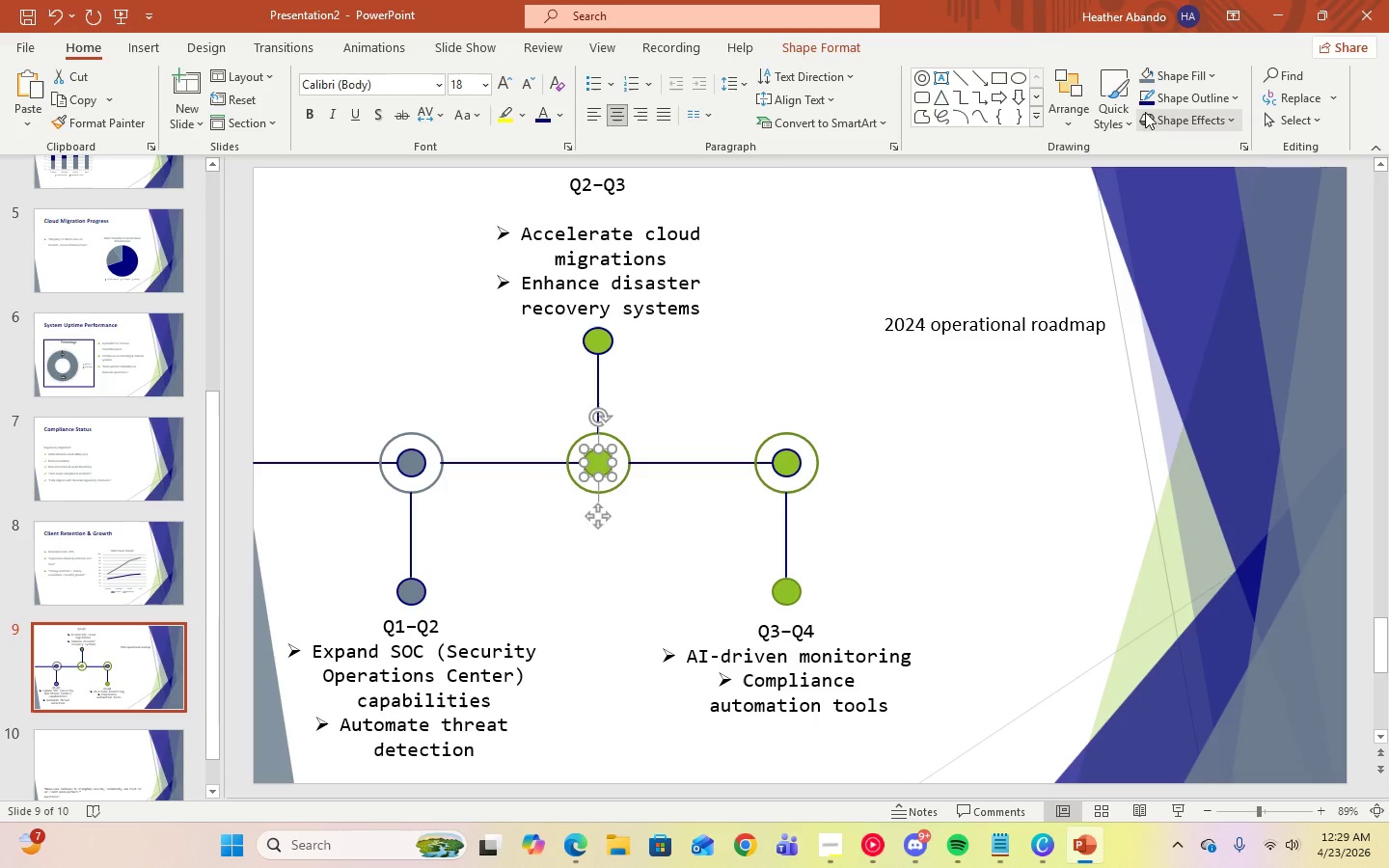 
left_click([1145, 101])
 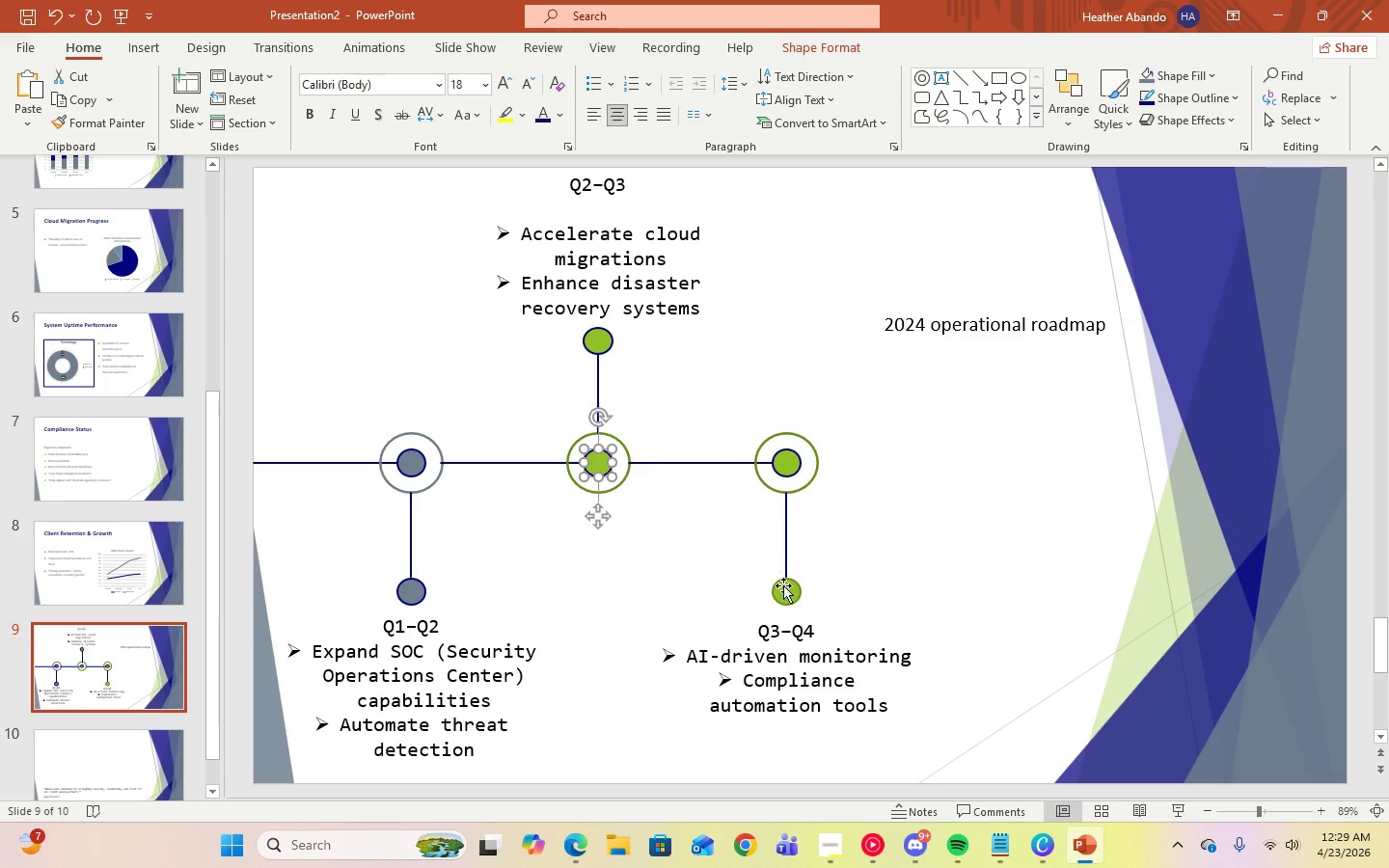 
left_click([785, 591])
 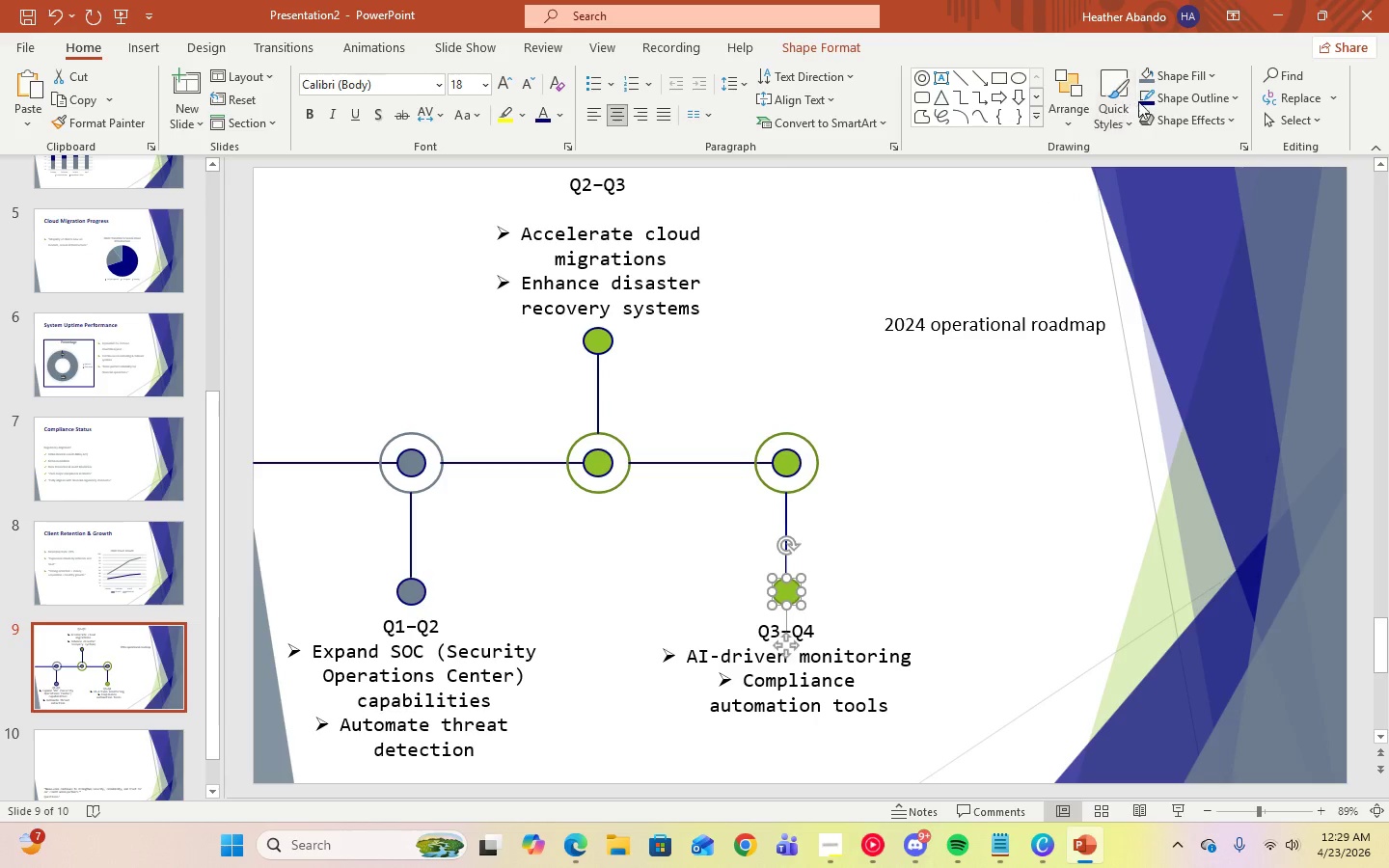 
left_click([1144, 98])
 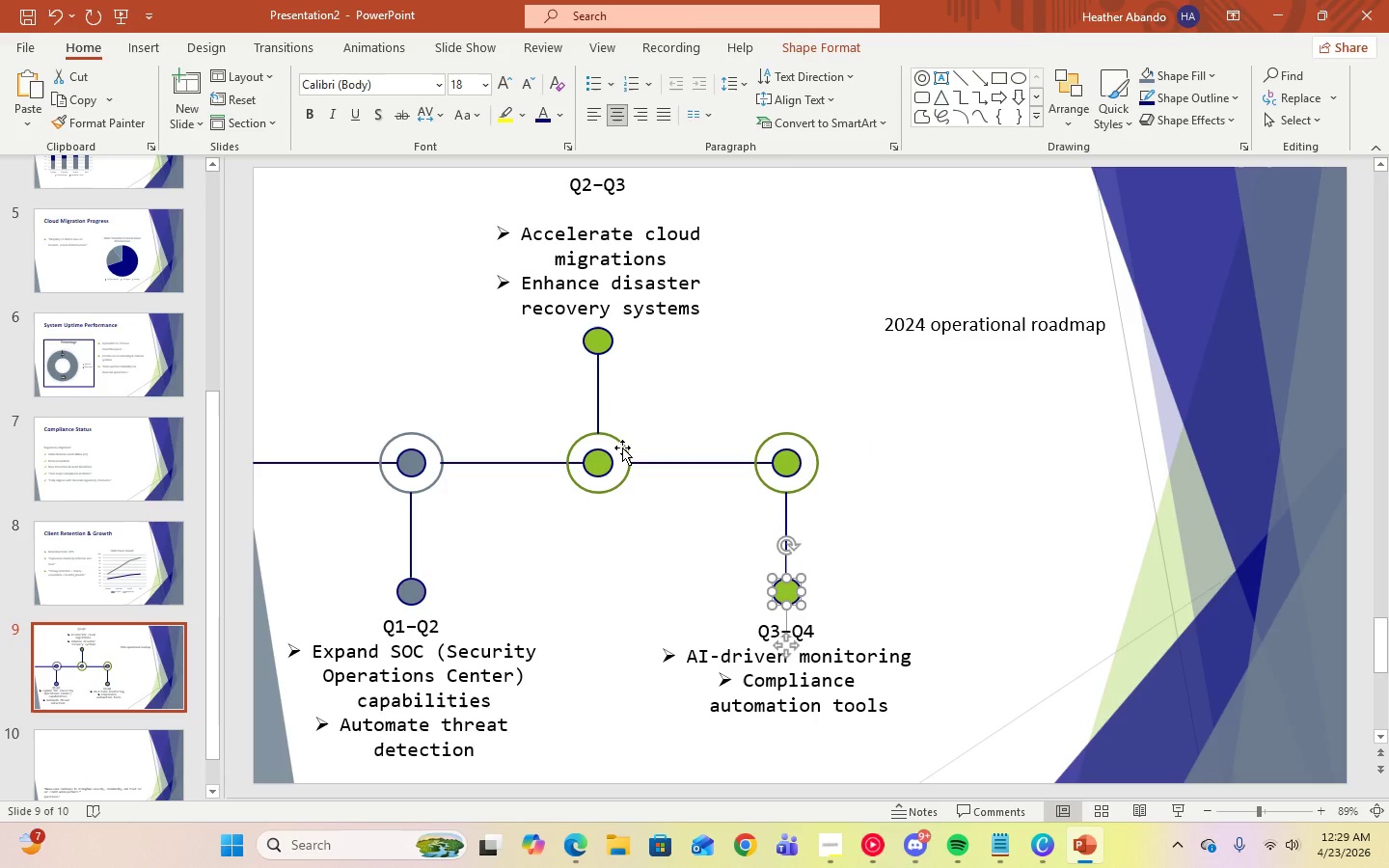 
left_click([621, 448])
 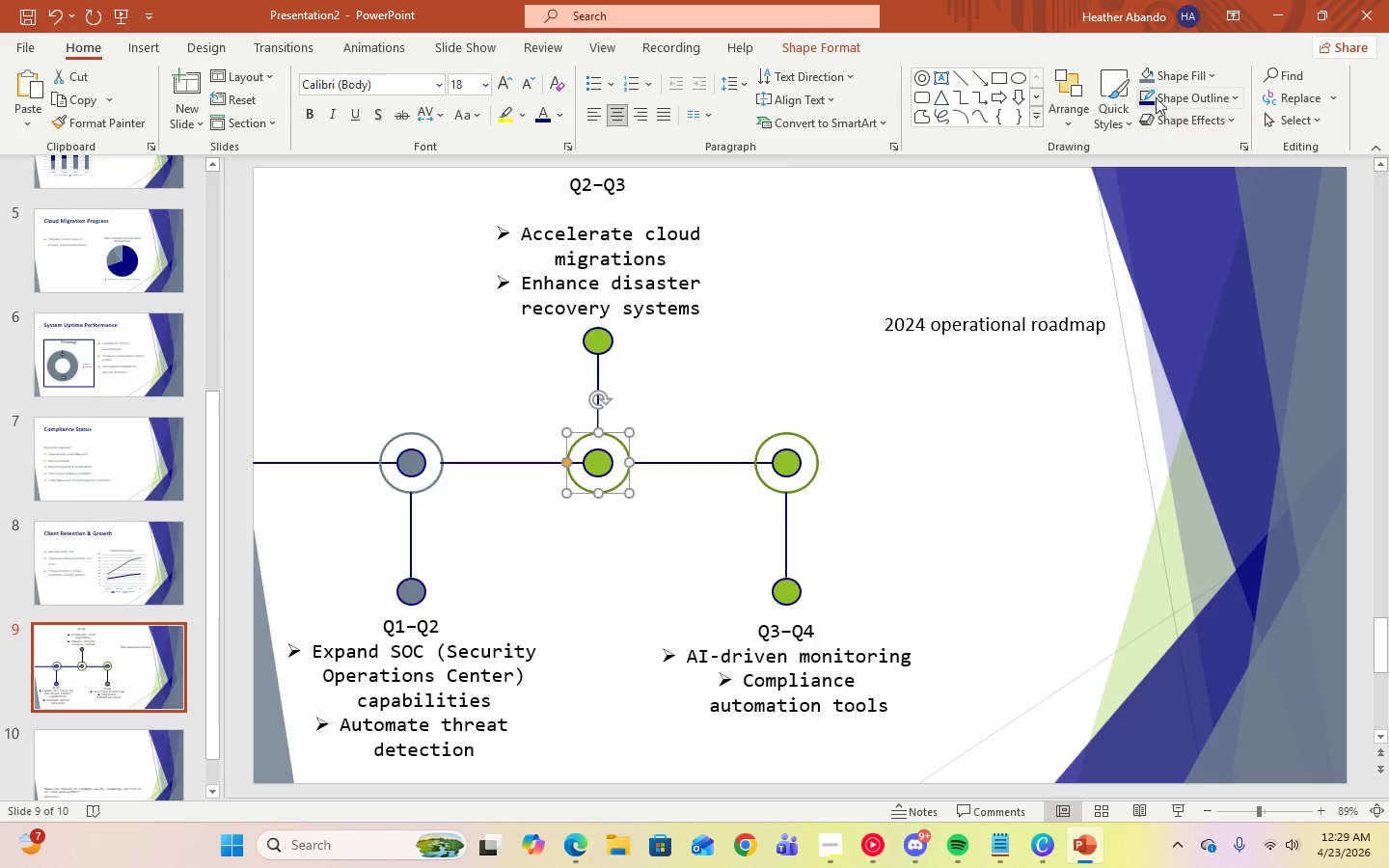 
left_click([1152, 96])
 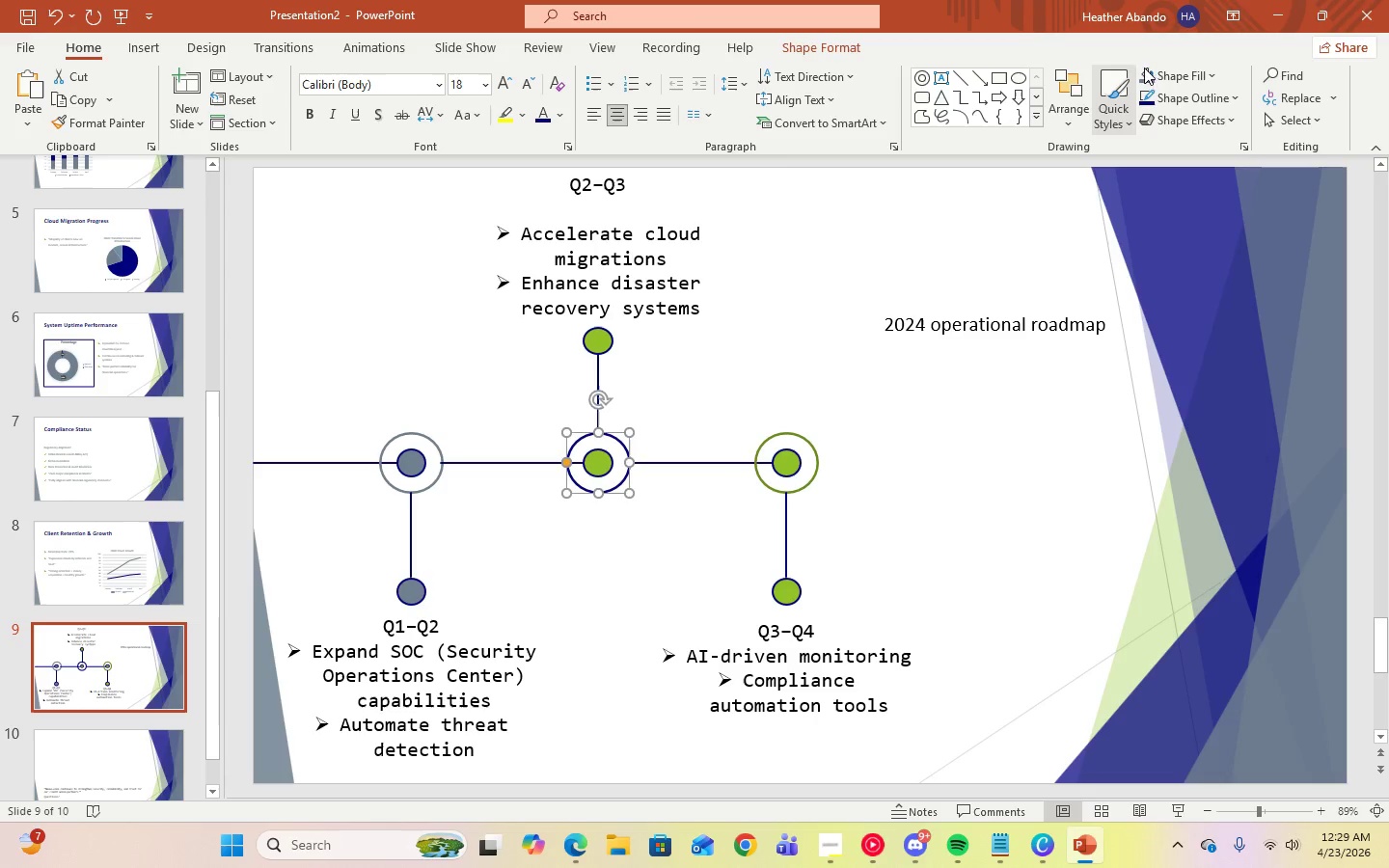 
left_click([1172, 95])
 